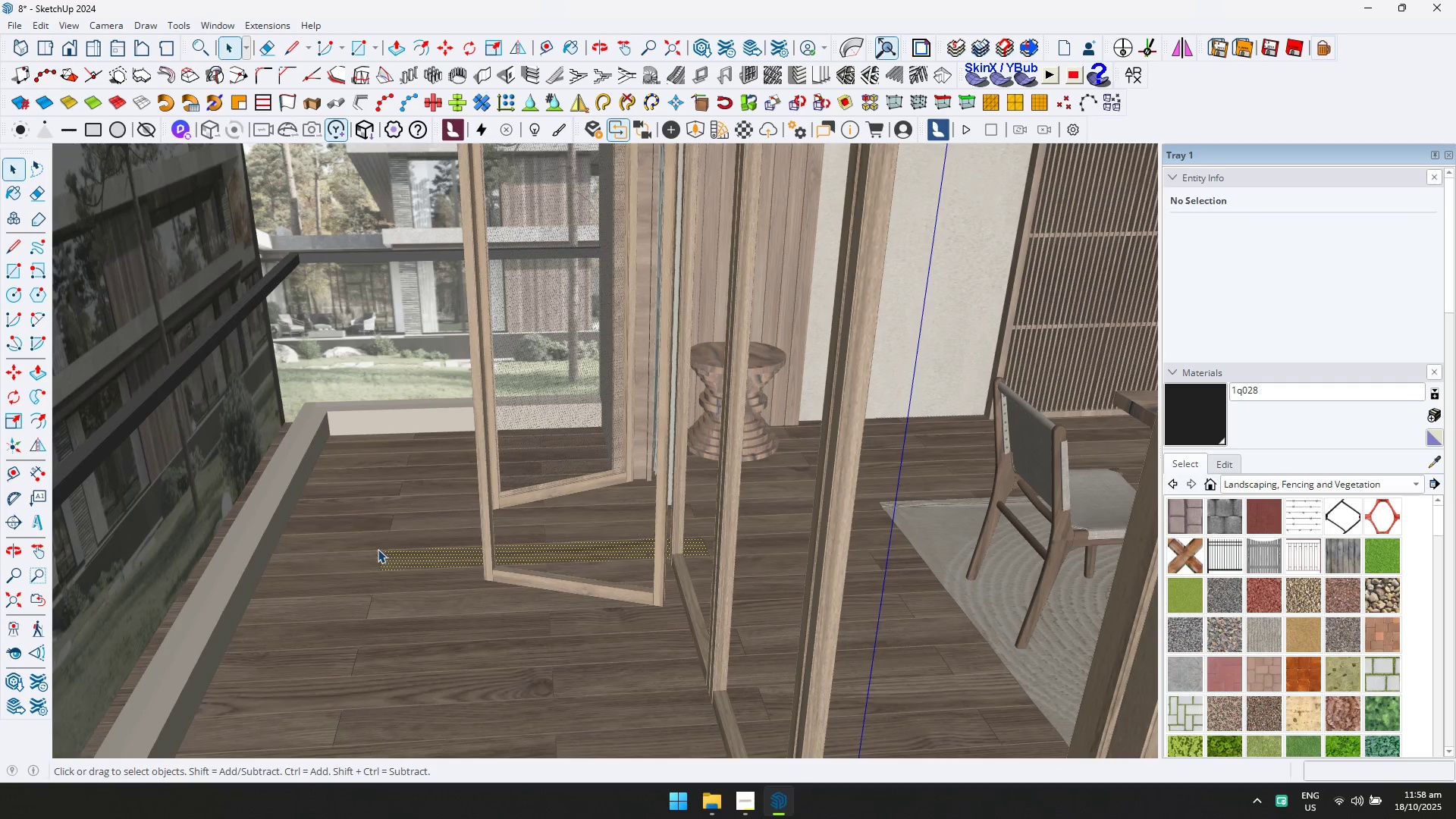 
left_click([358, 549])
 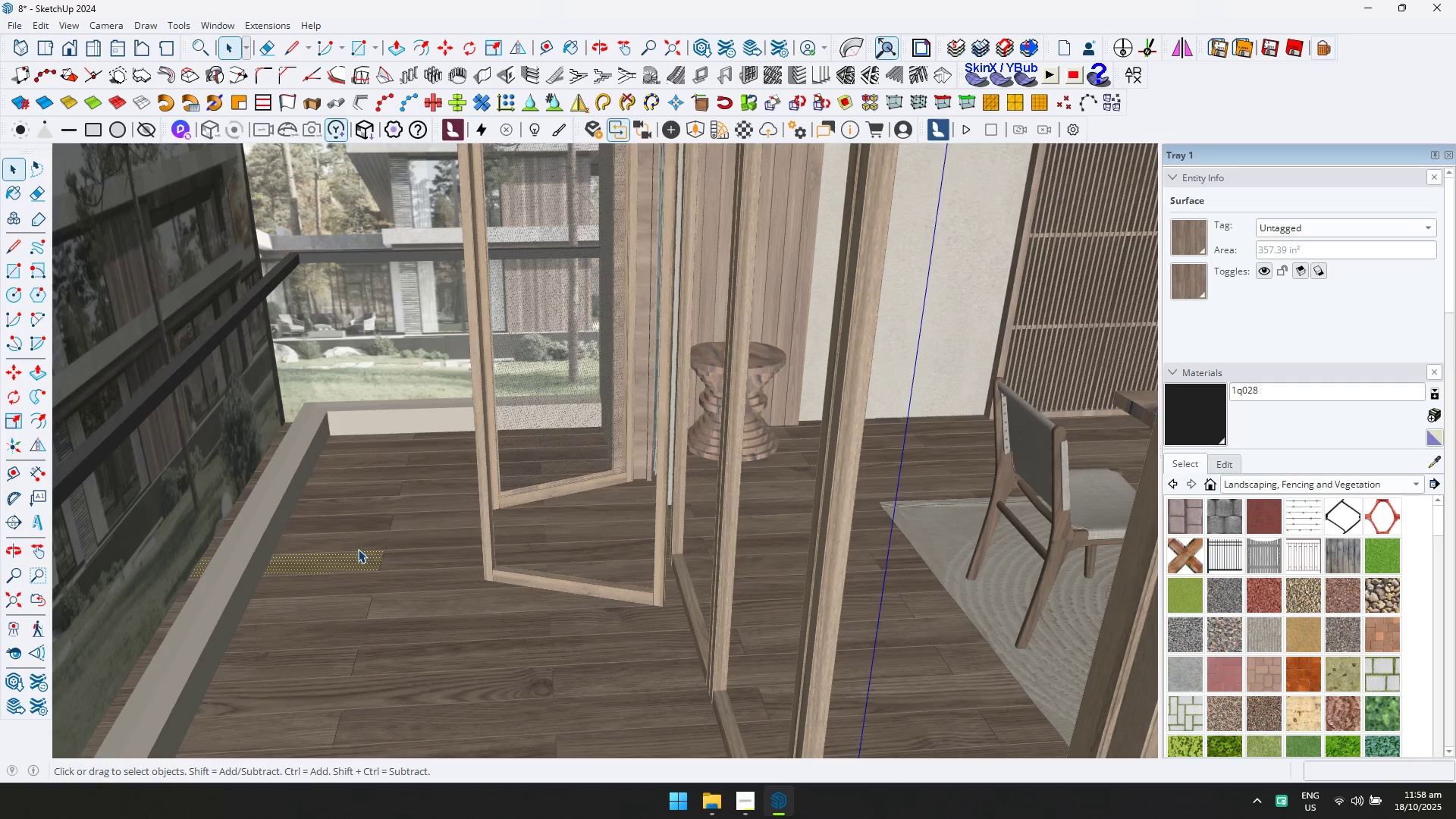 
key(D)
 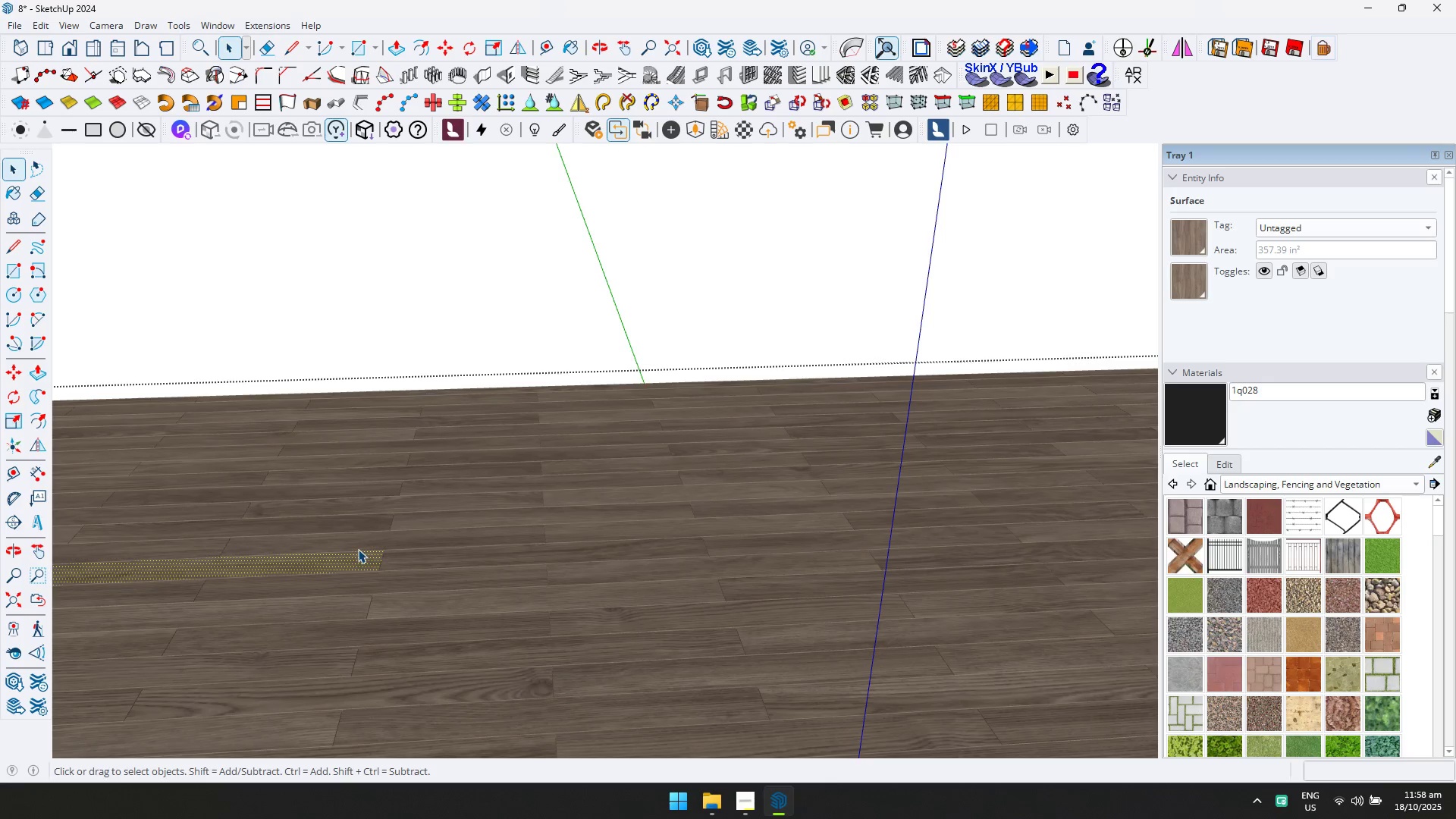 
scroll: coordinate [444, 548], scroll_direction: up, amount: 16.0
 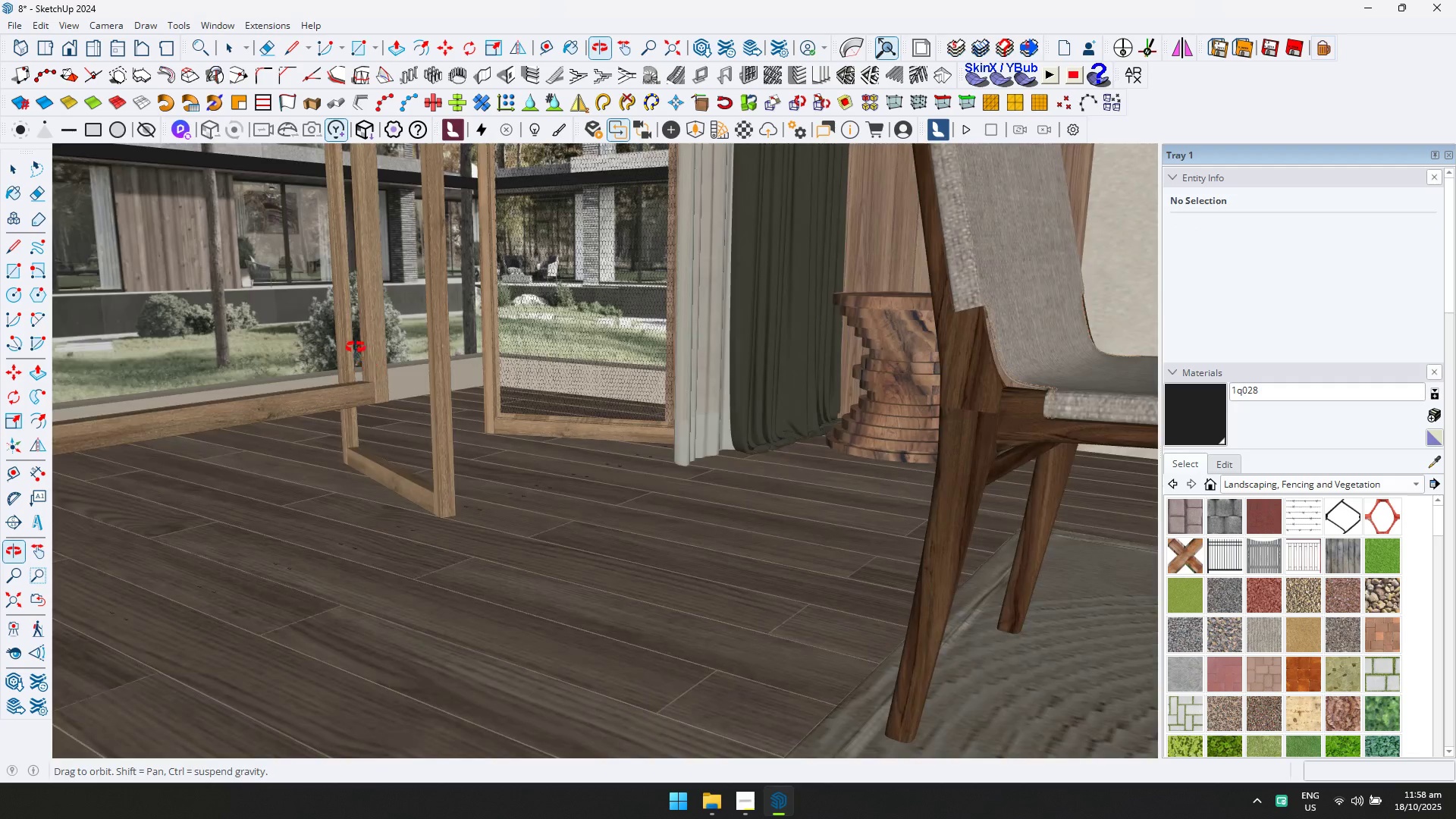 
key(Escape)
 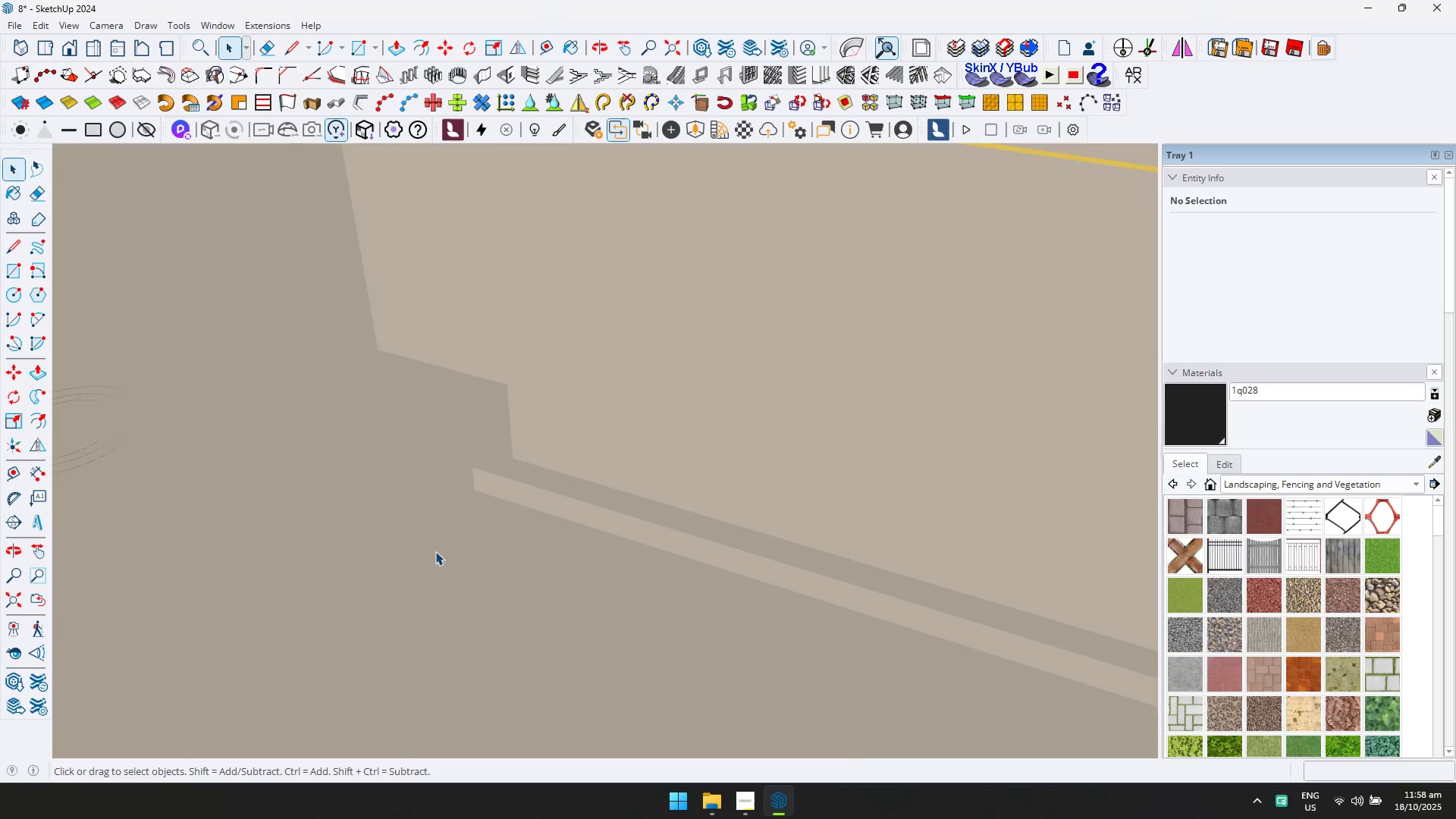 
key(Escape)
 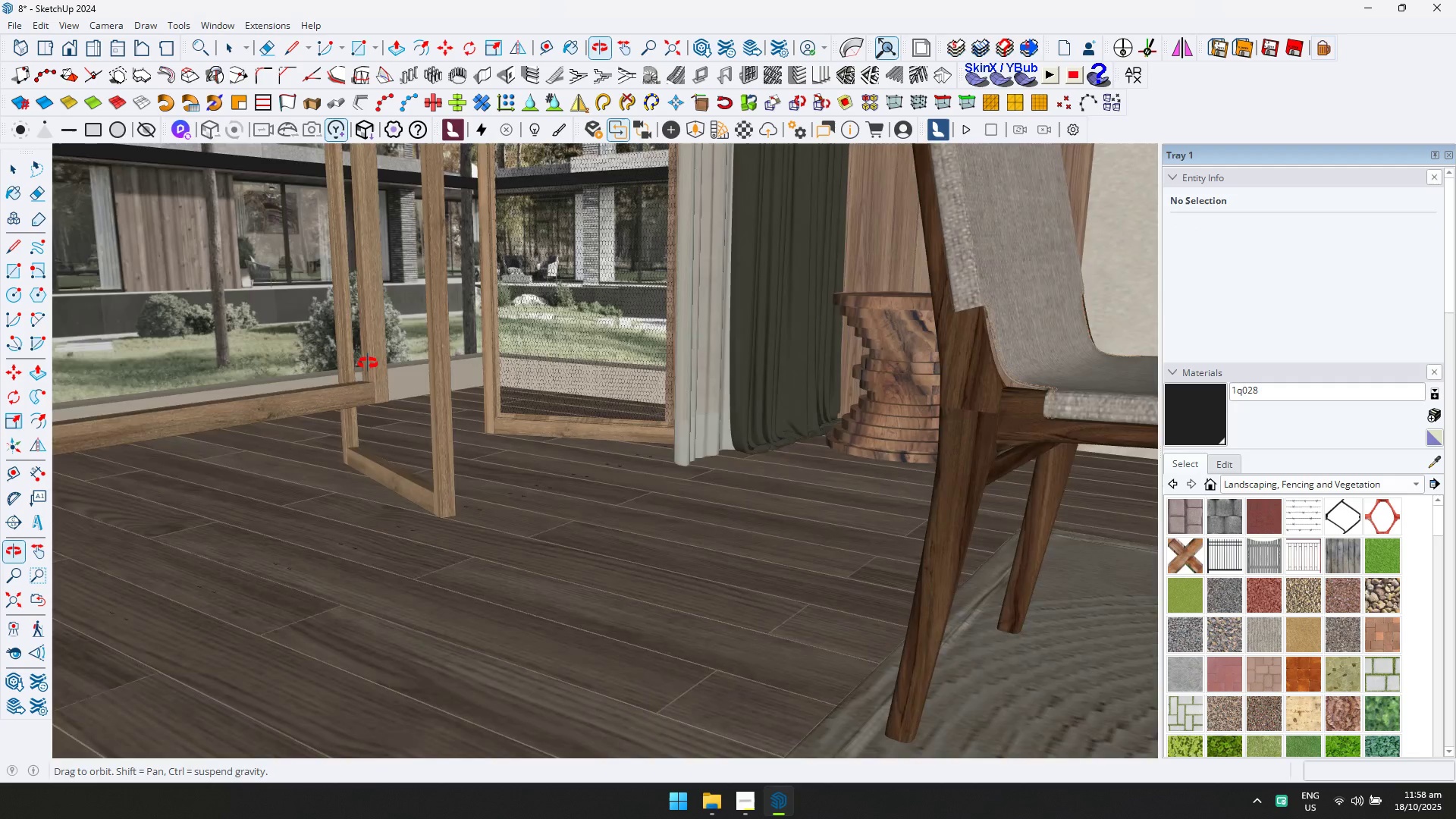 
hold_key(key=ShiftLeft, duration=0.51)
 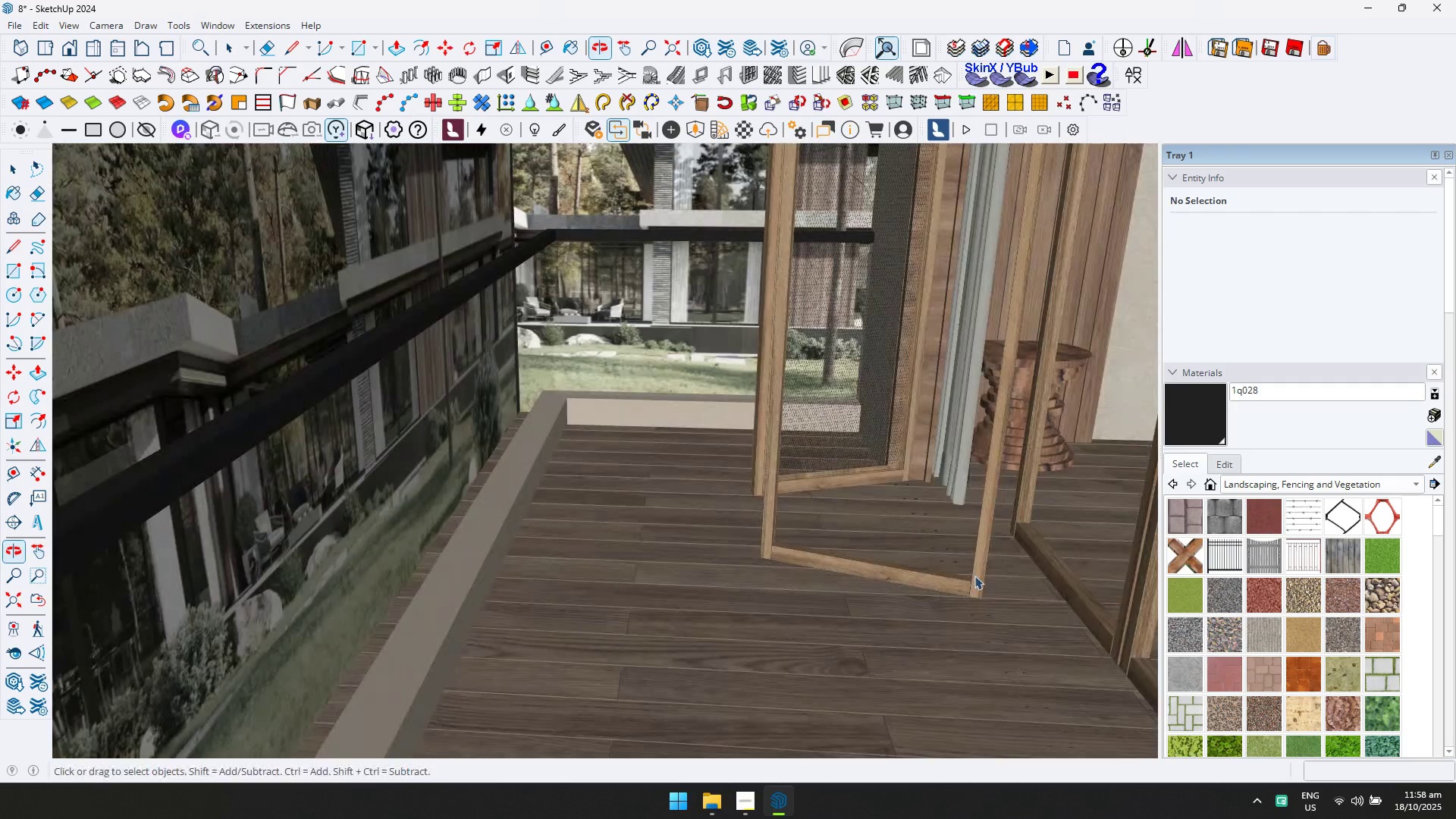 
scroll: coordinate [446, 452], scroll_direction: down, amount: 6.0
 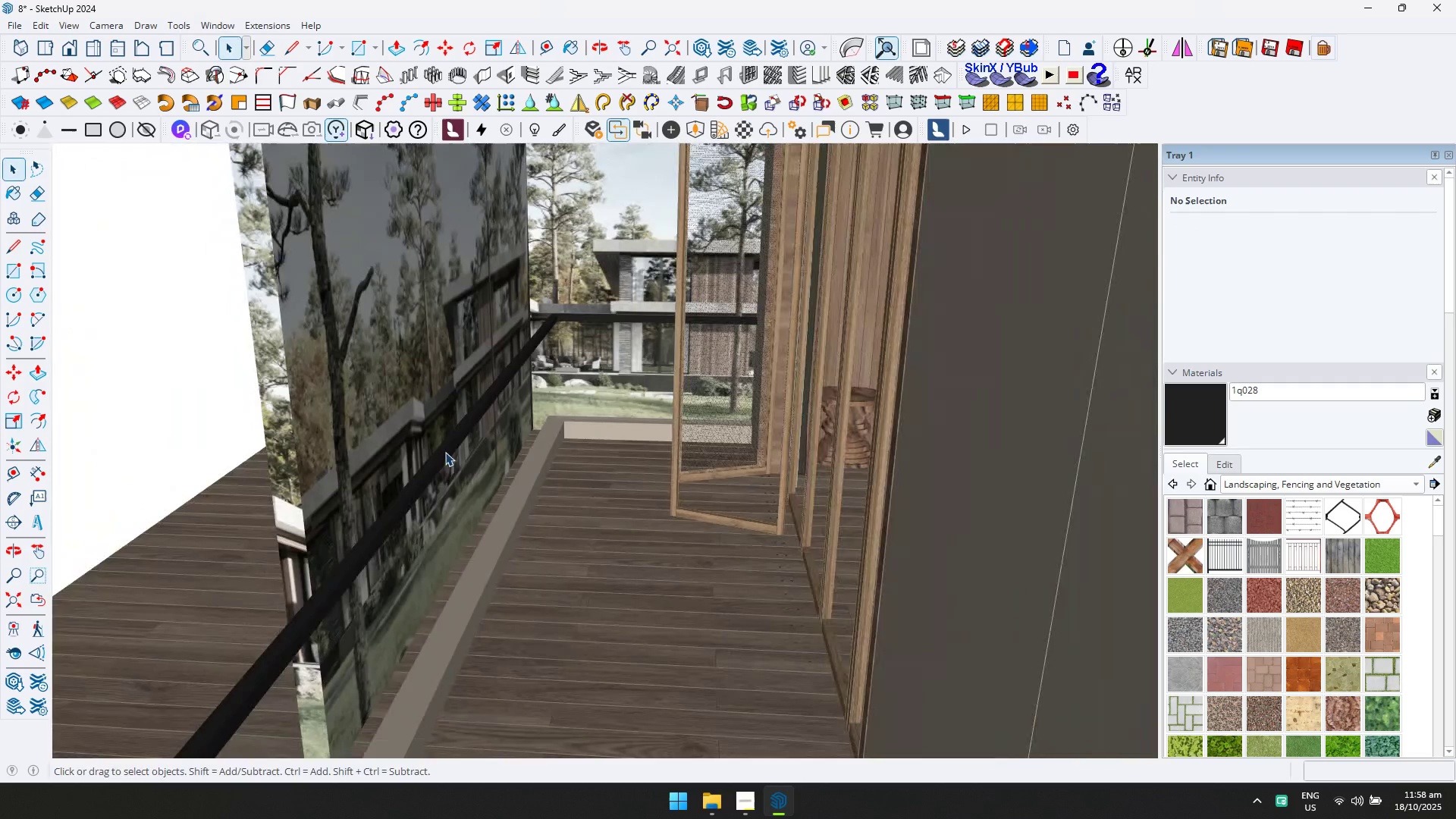 
hold_key(key=ShiftLeft, duration=0.44)
 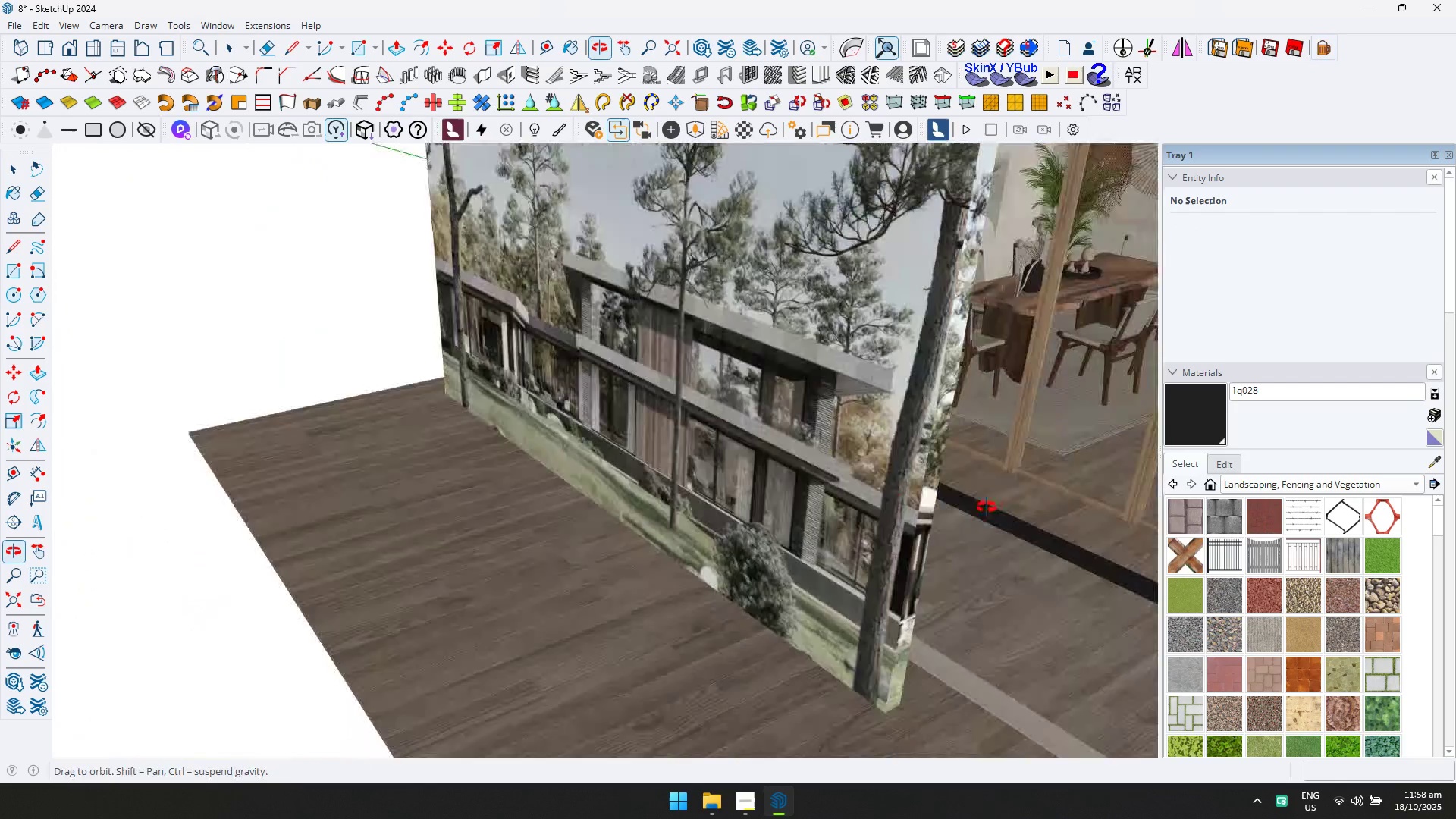 
scroll: coordinate [822, 428], scroll_direction: down, amount: 10.0
 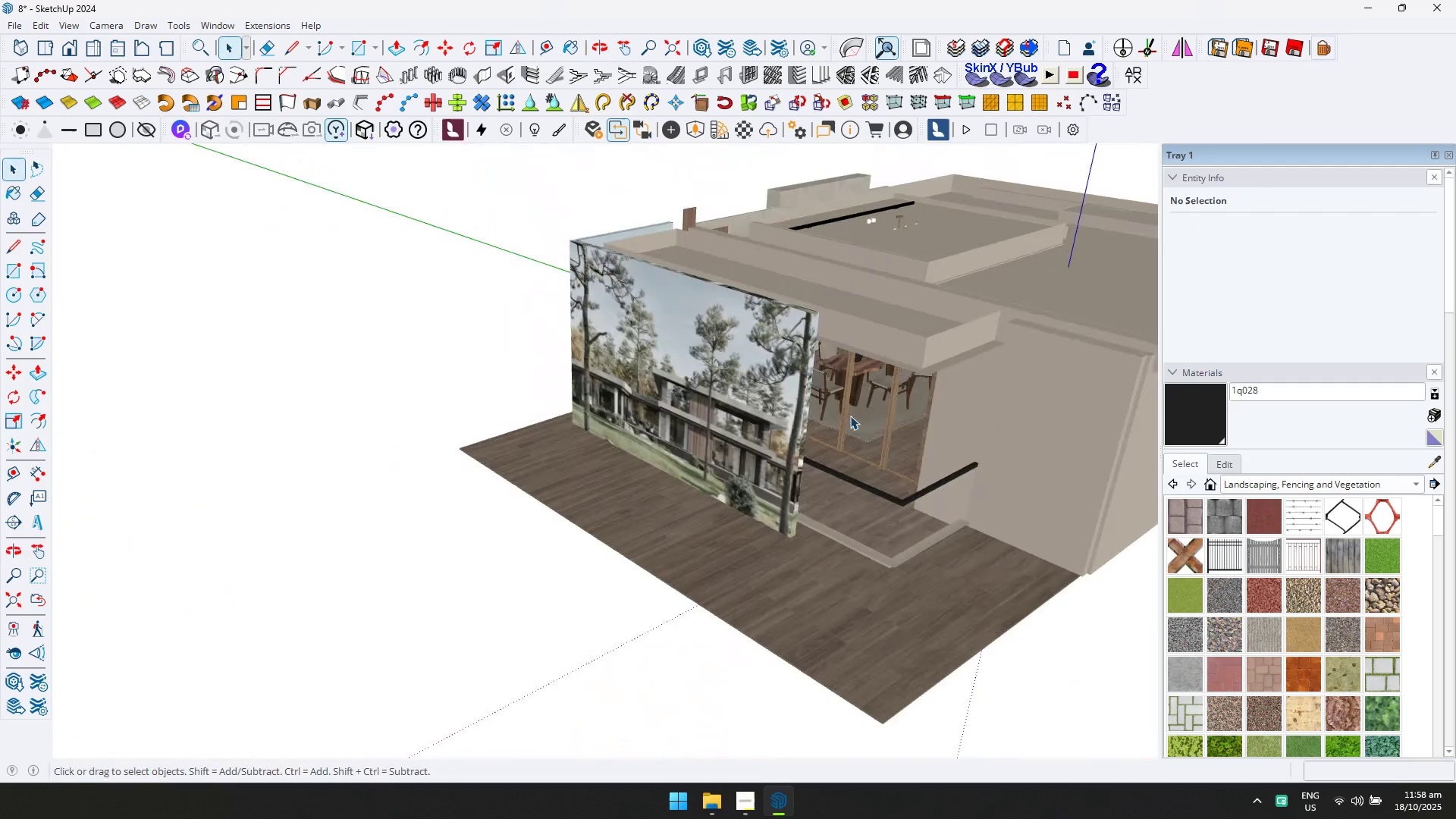 
key(Shift+ShiftLeft)
 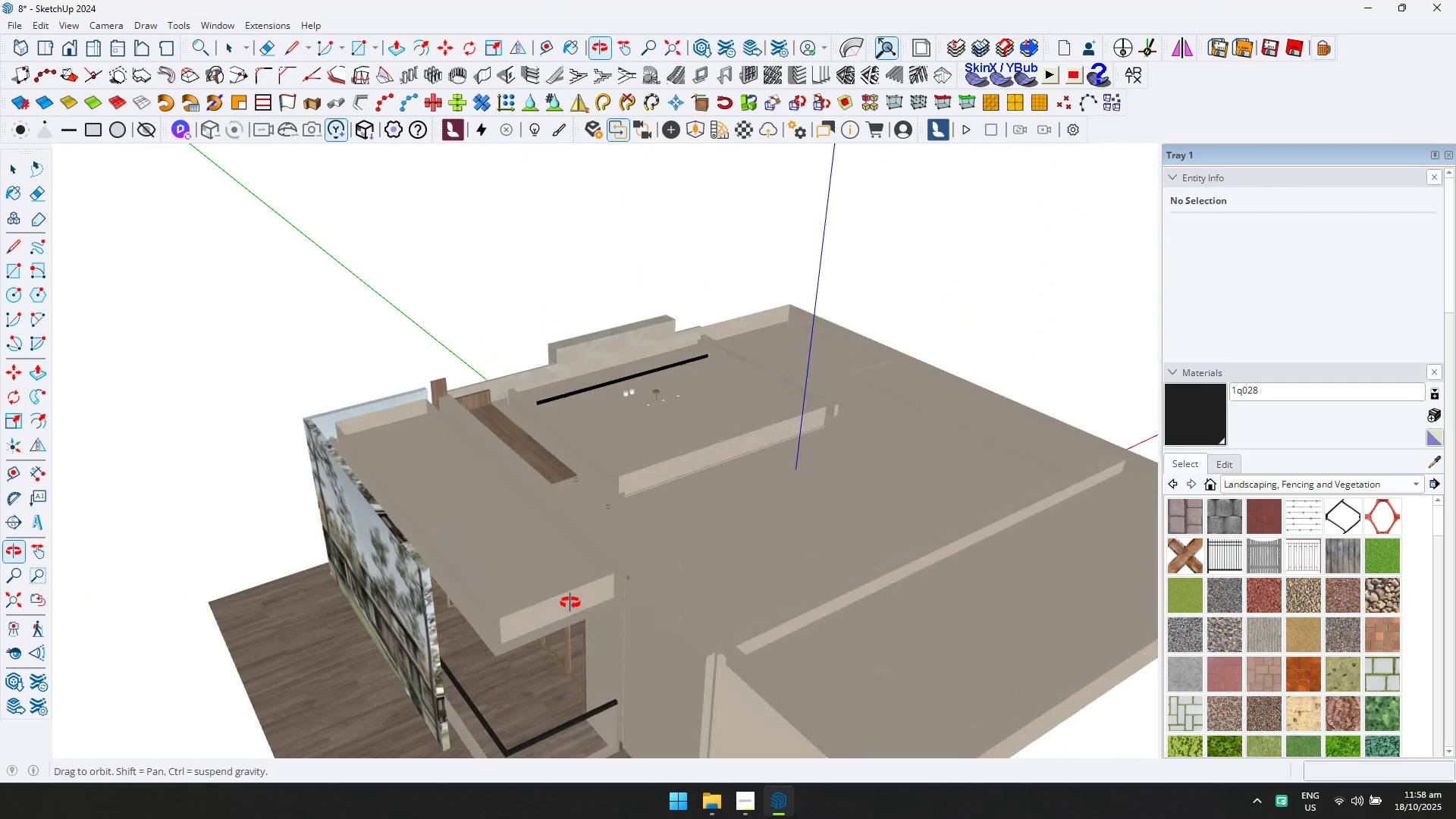 
scroll: coordinate [551, 579], scroll_direction: up, amount: 23.0
 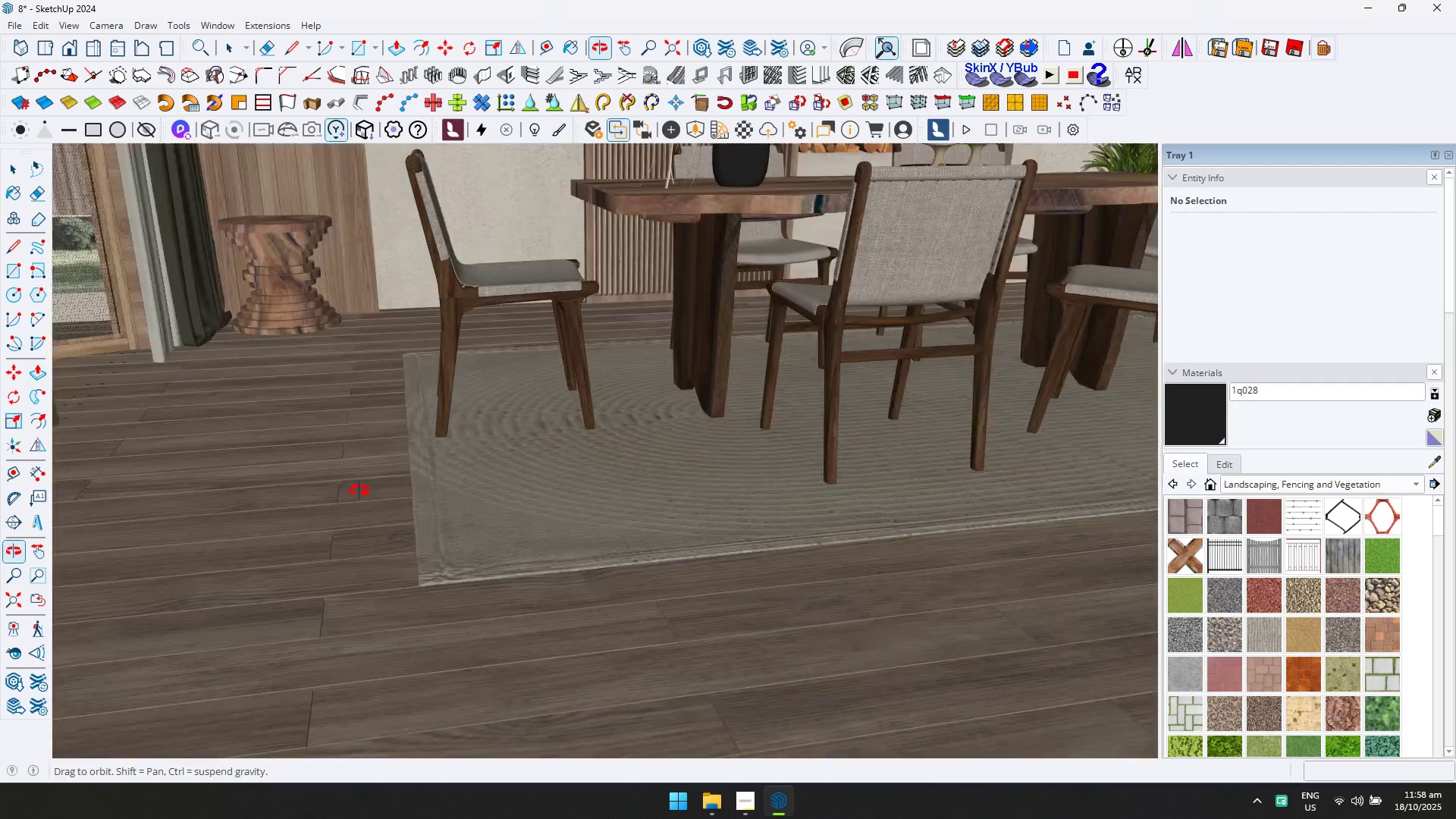 
hold_key(key=ShiftLeft, duration=0.61)
 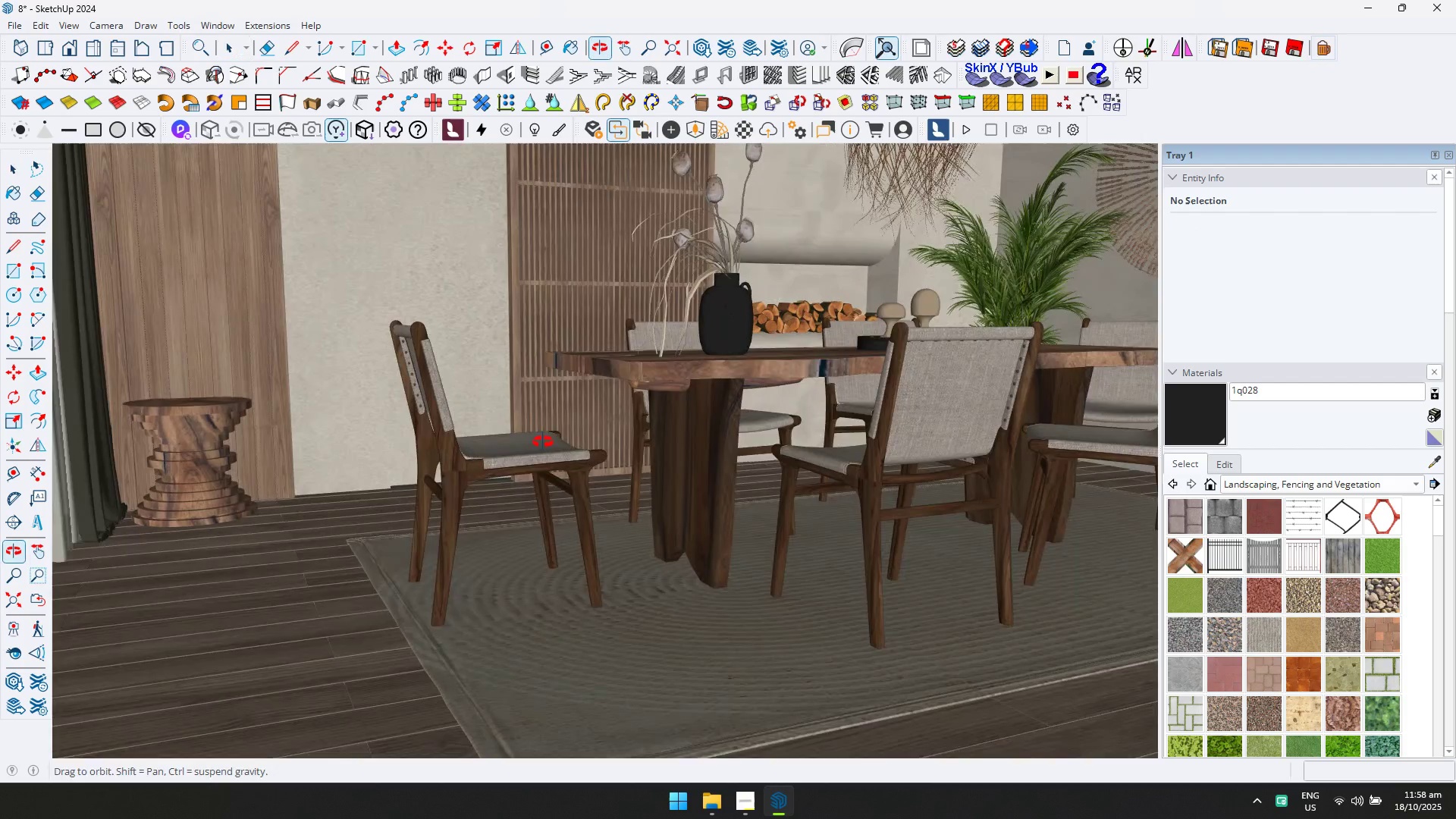 
hold_key(key=ShiftLeft, duration=0.53)
 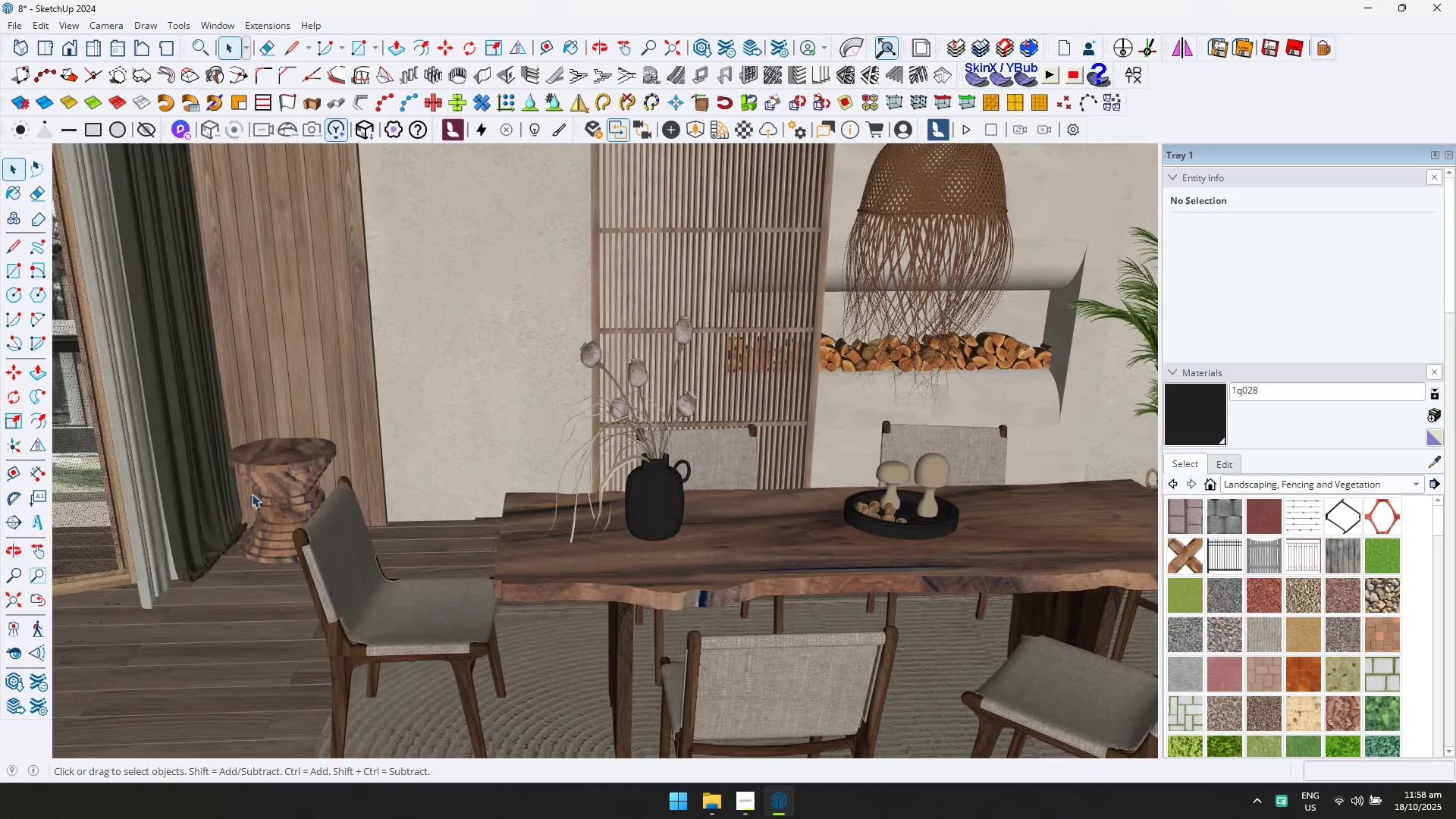 
left_click([301, 475])
 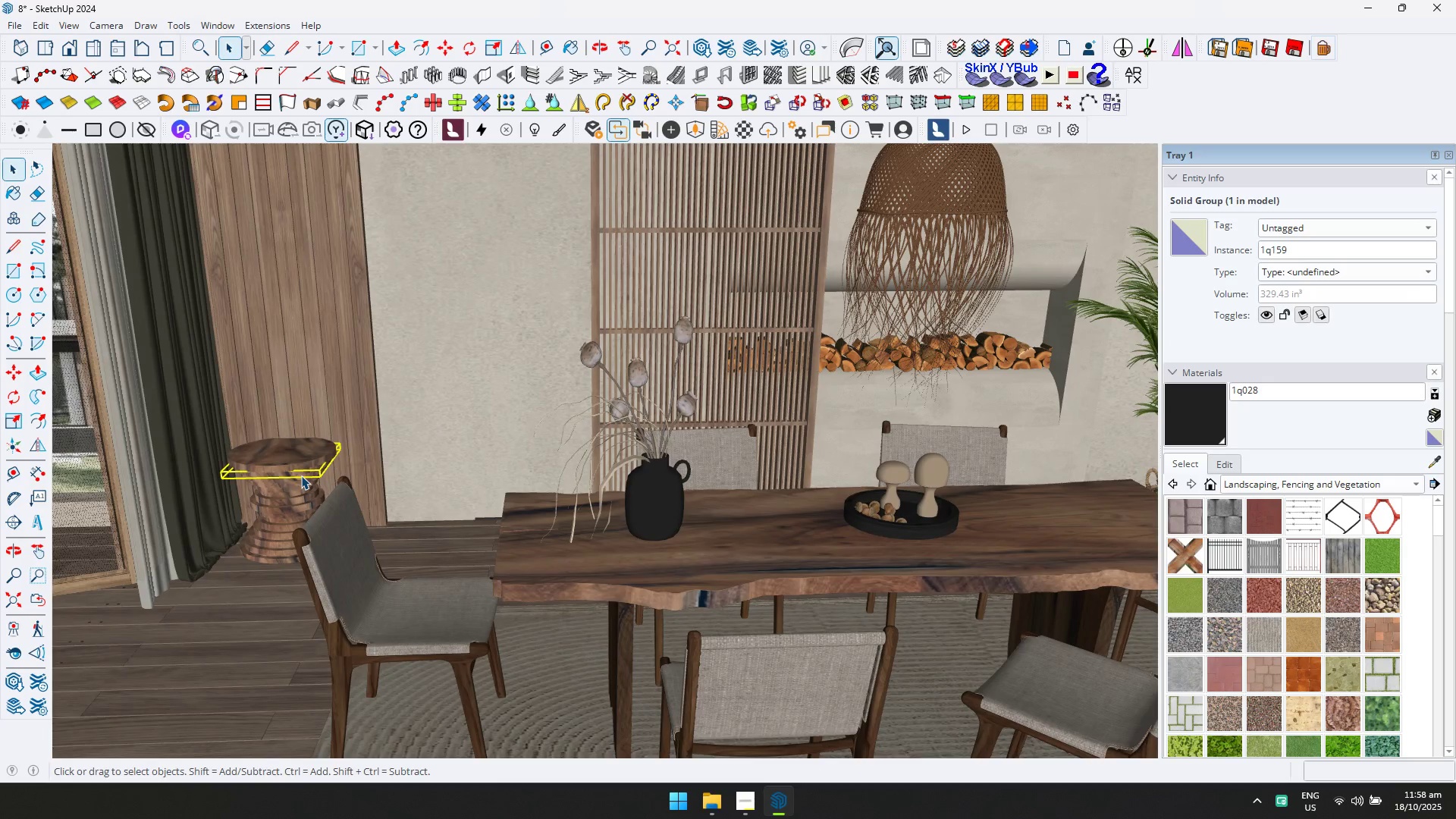 
key(Delete)
 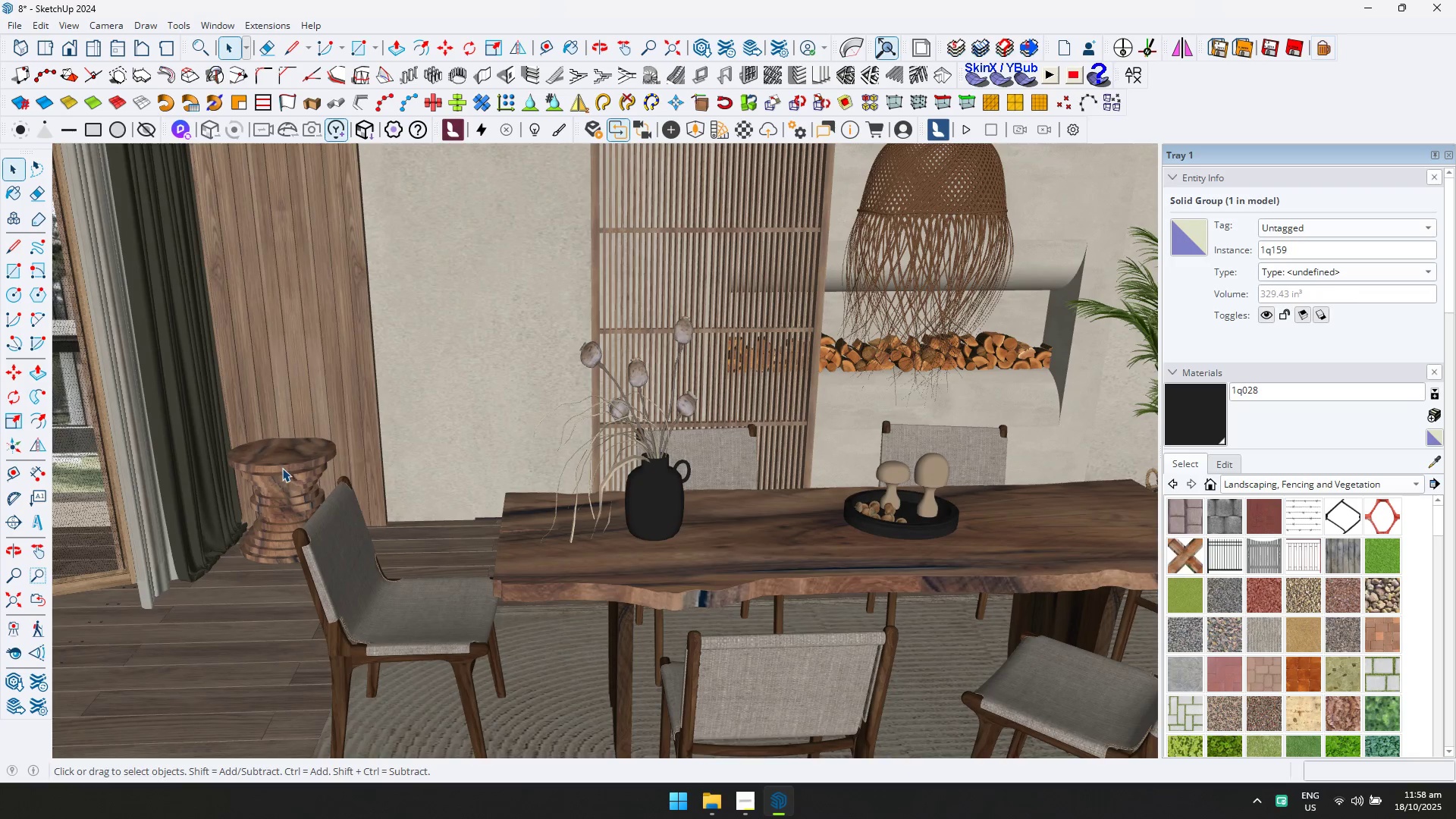 
left_click([282, 468])
 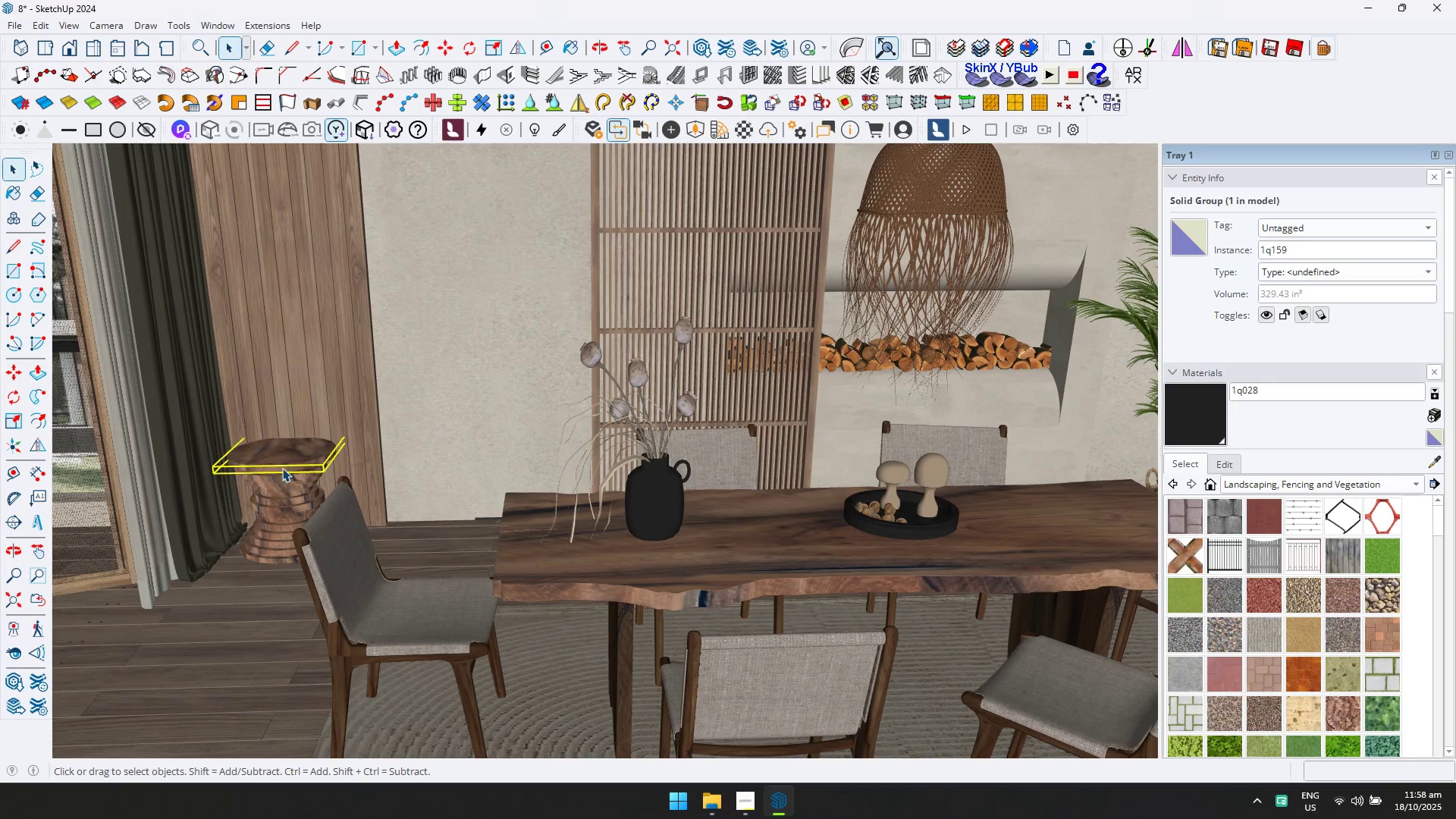 
key(Delete)
 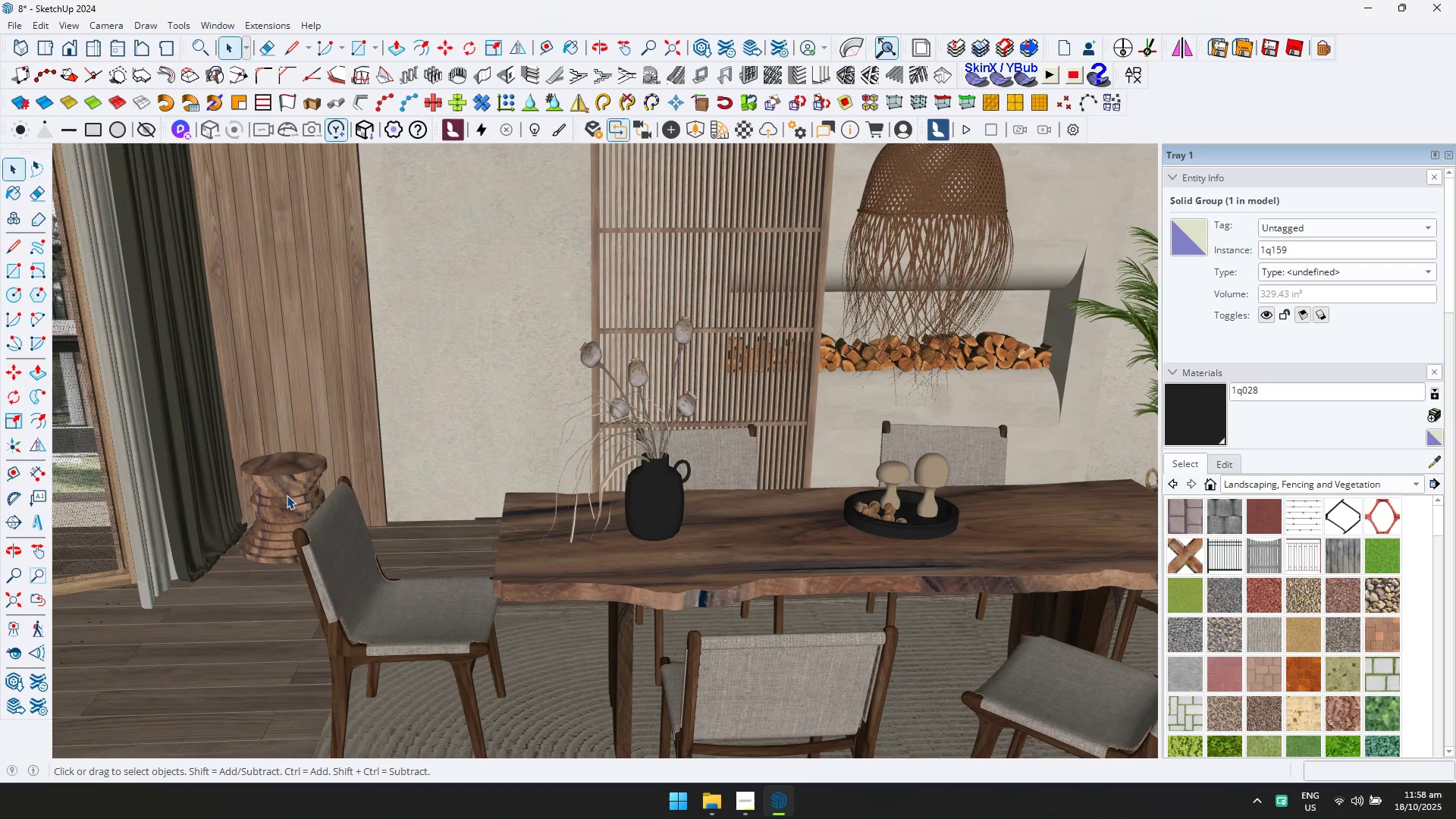 
left_click([287, 495])
 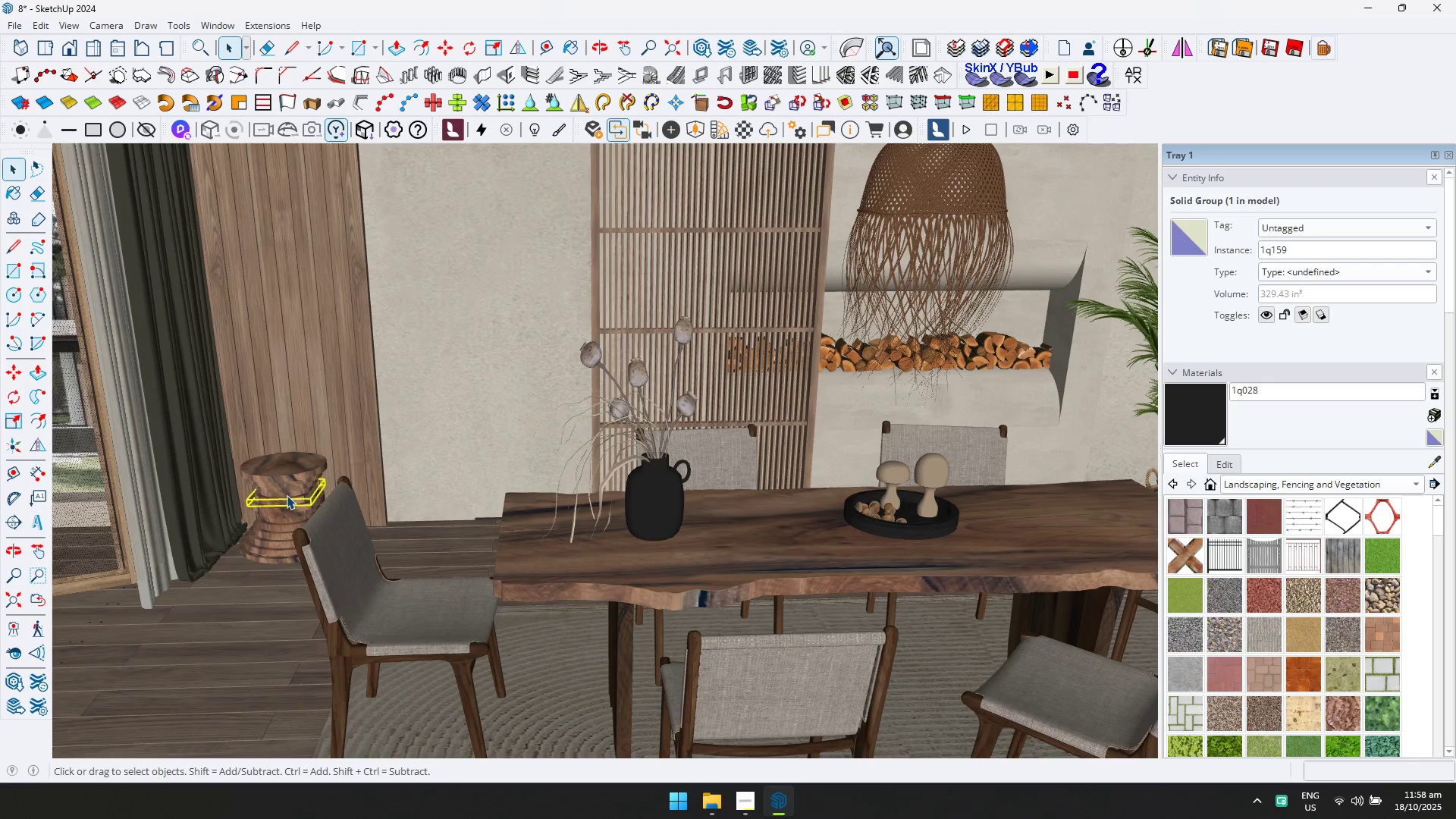 
key(Delete)
 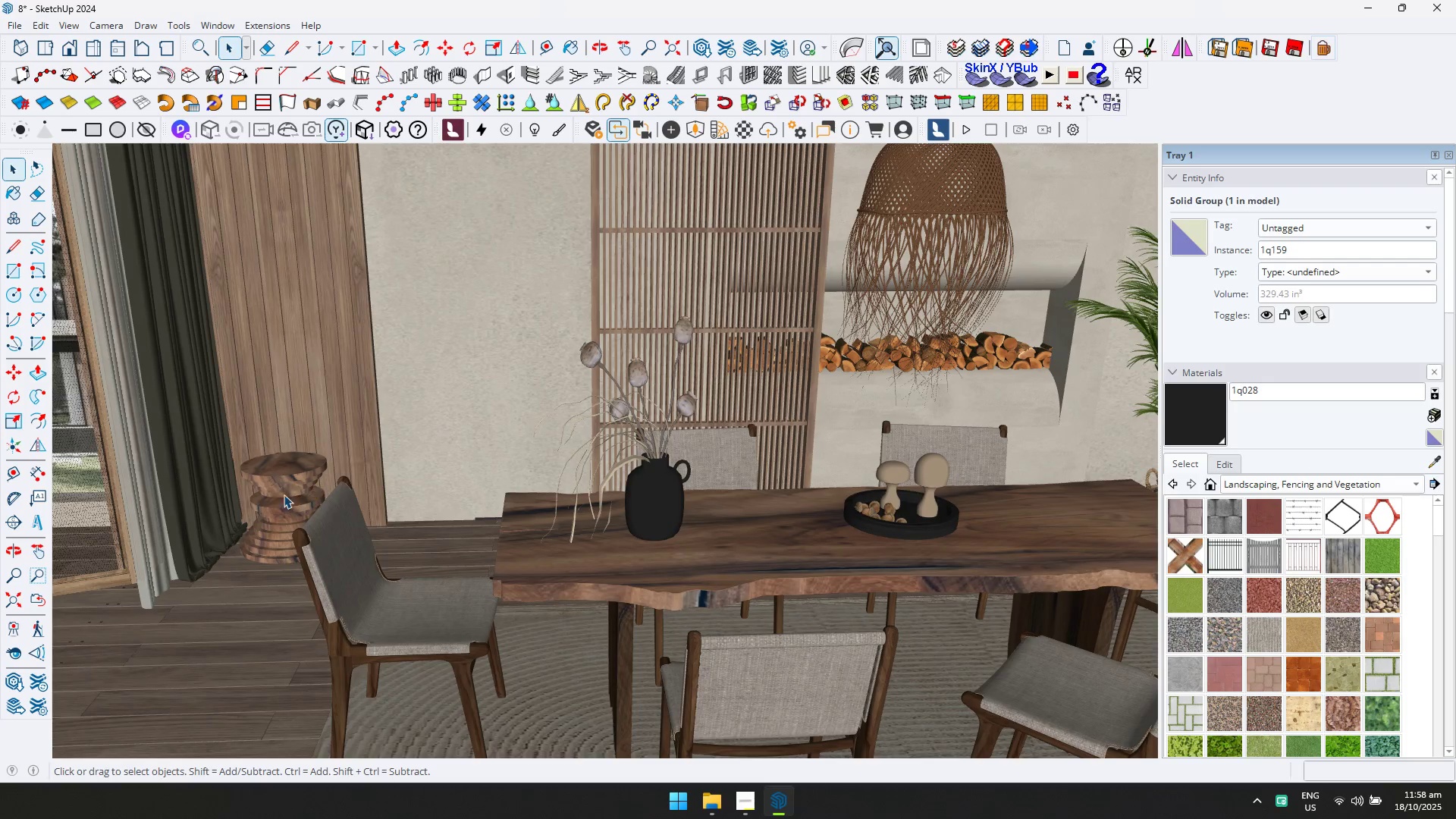 
key(N)
 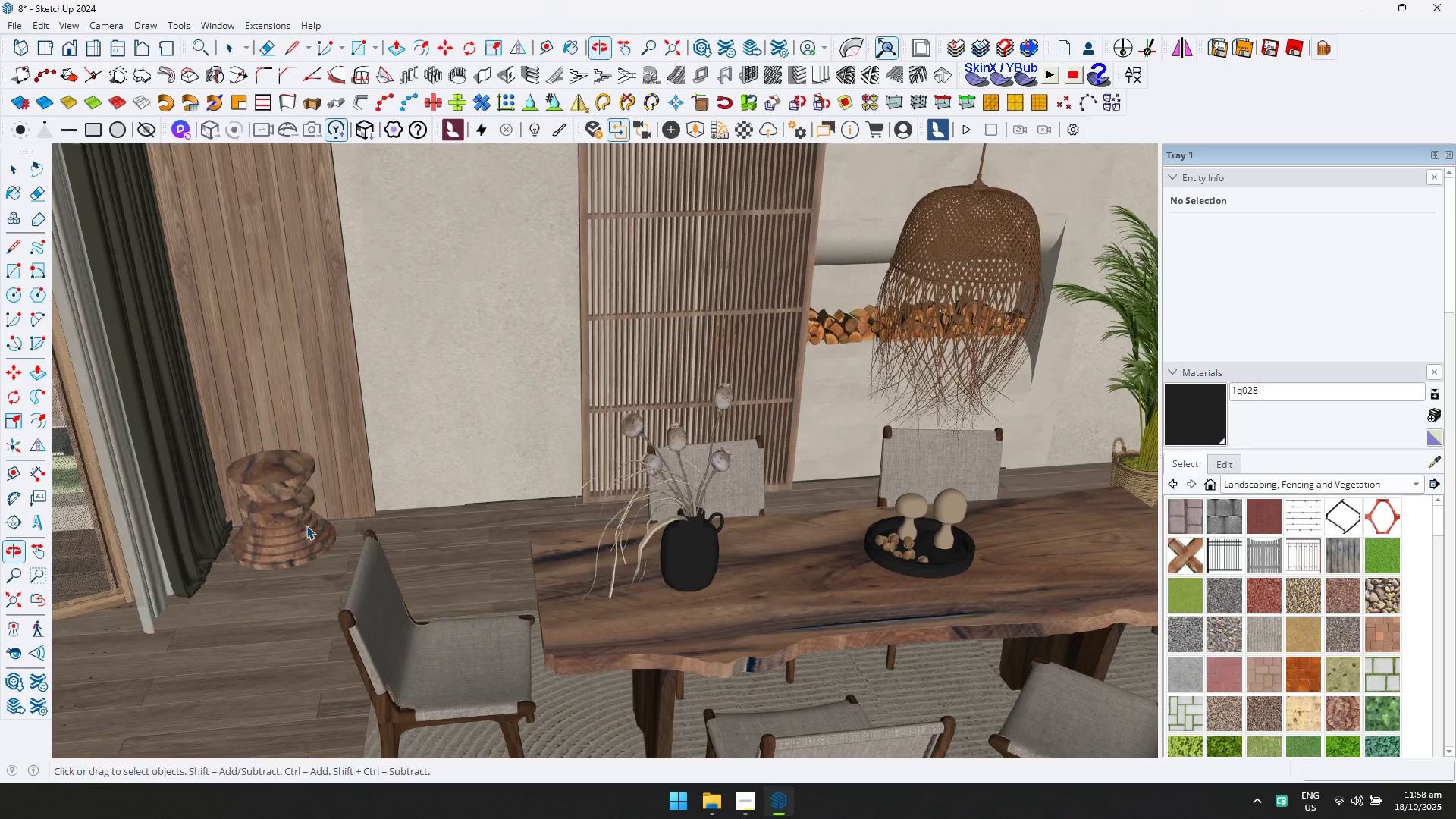 
left_click_drag(start_coordinate=[204, 412], to_coordinate=[384, 684])
 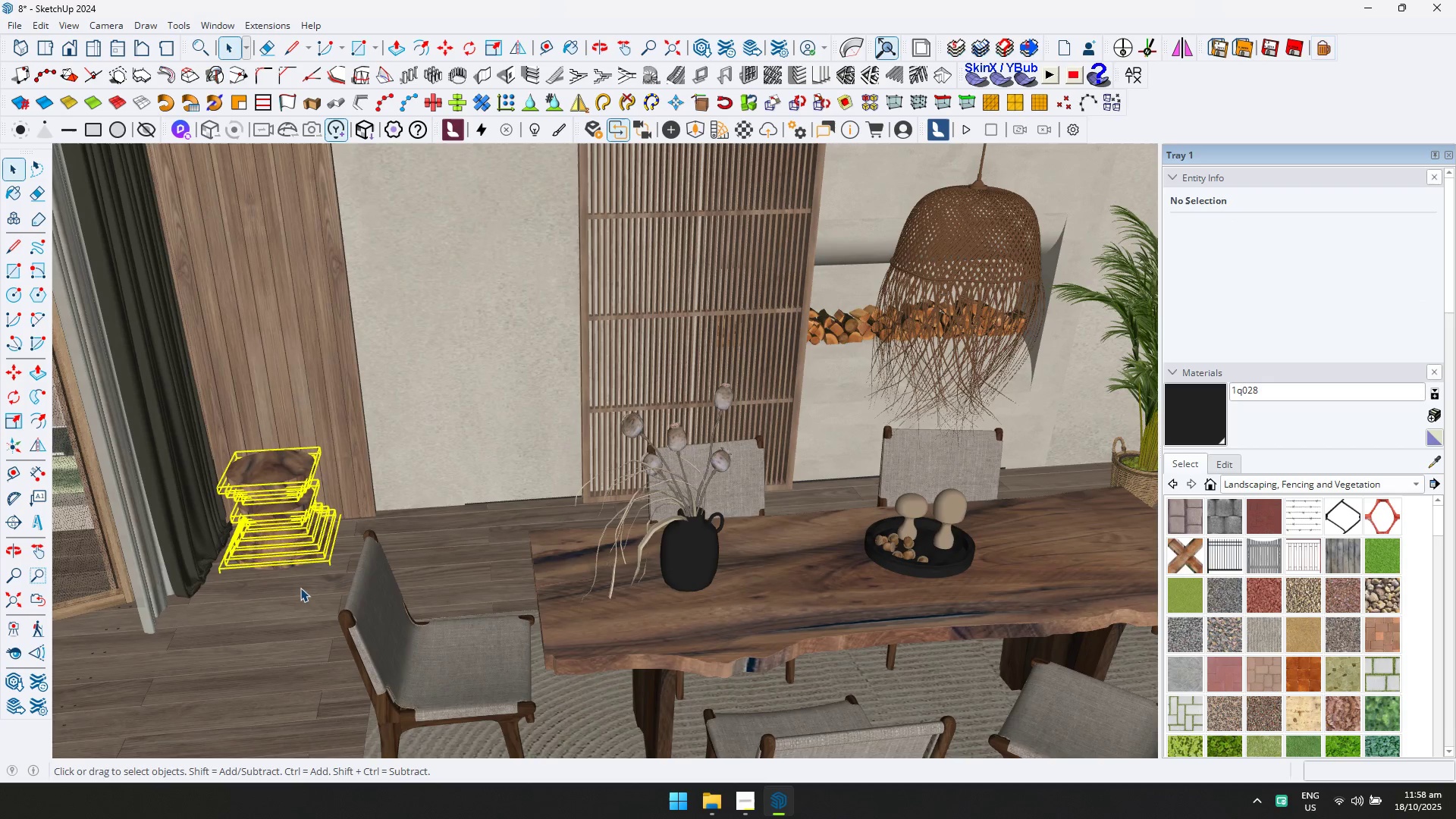 
key(Delete)
 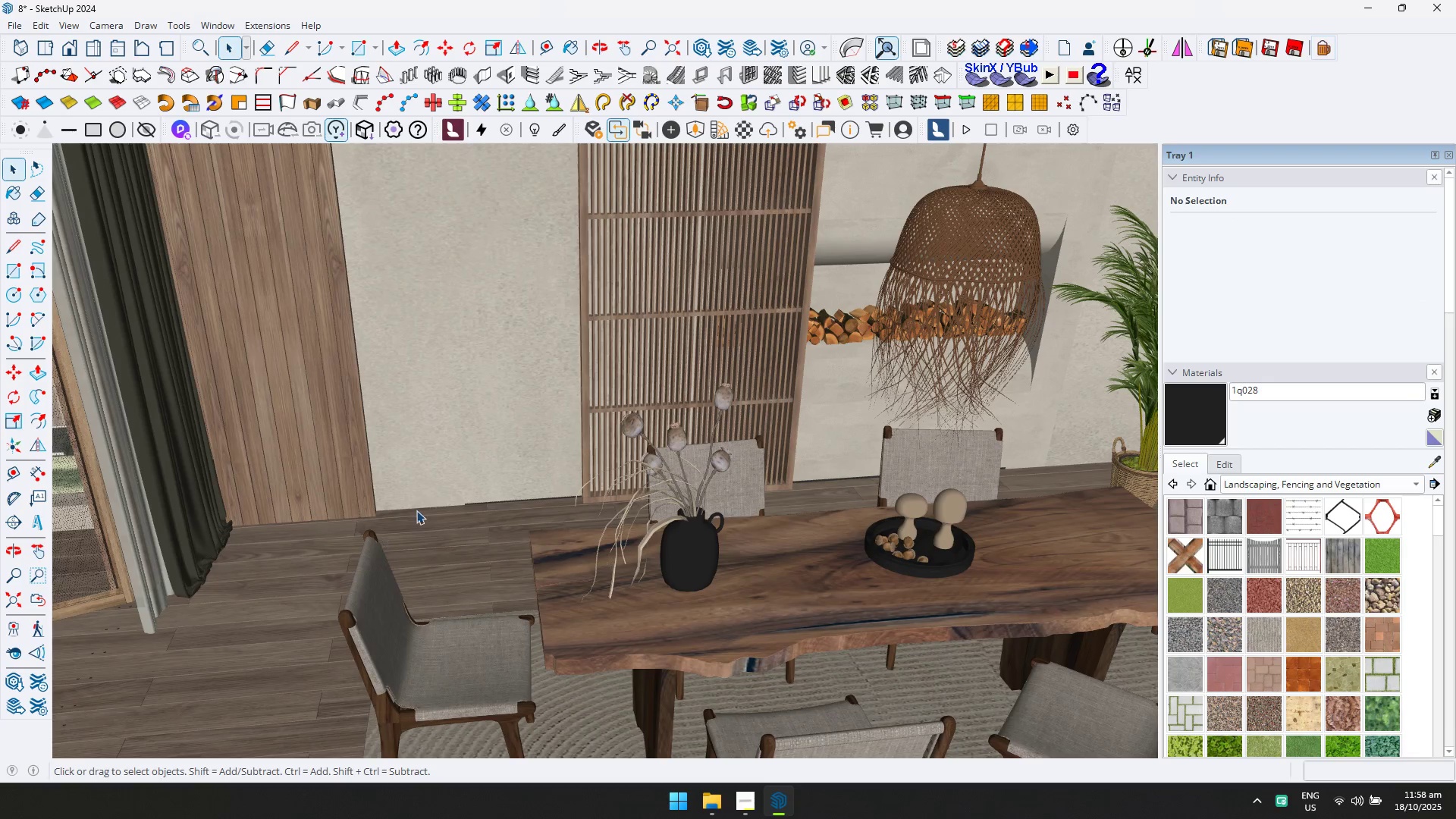 
scroll: coordinate [739, 613], scroll_direction: up, amount: 8.0
 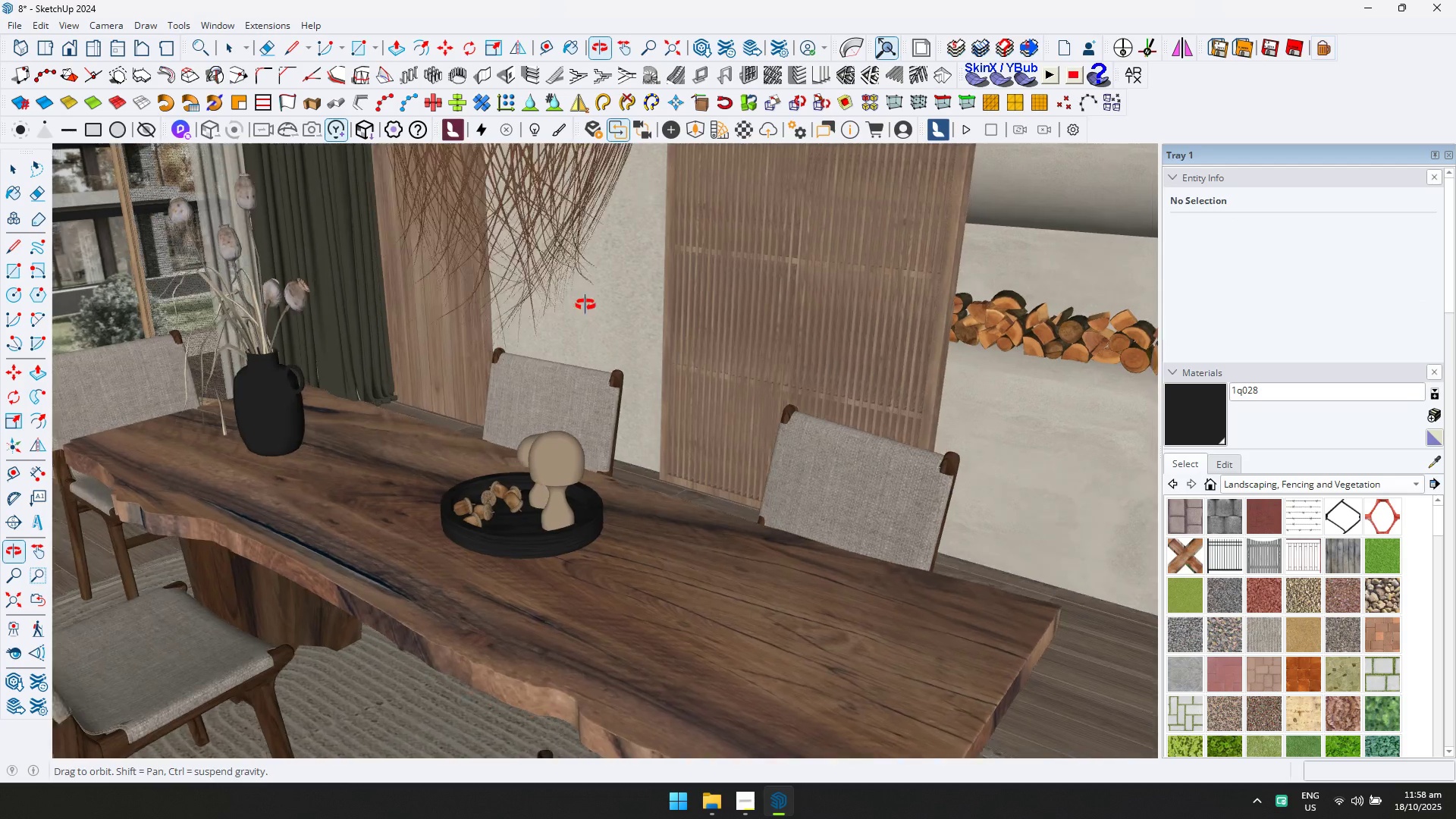 
scroll: coordinate [911, 381], scroll_direction: down, amount: 1.0
 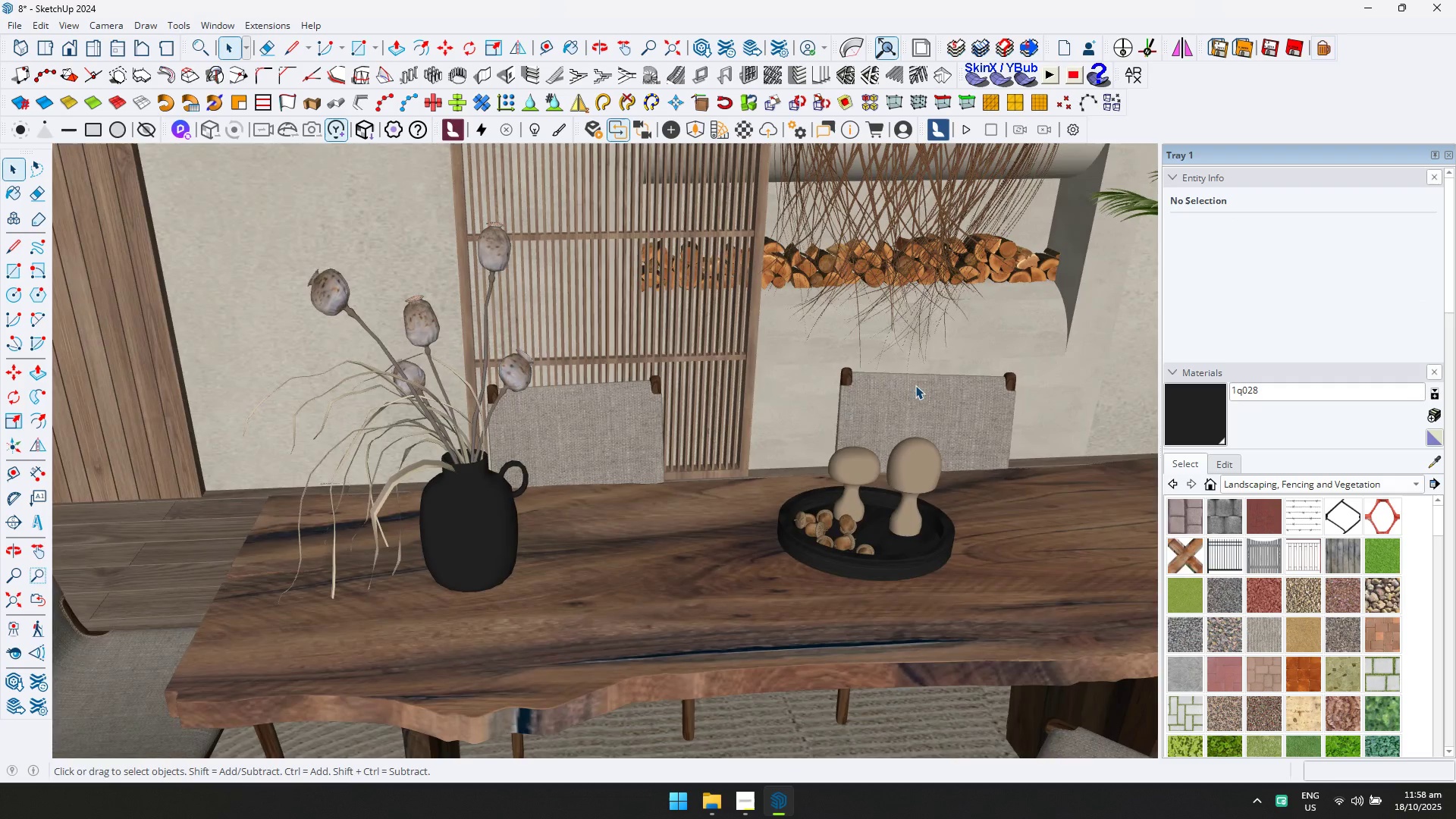 
key(Shift+ShiftLeft)
 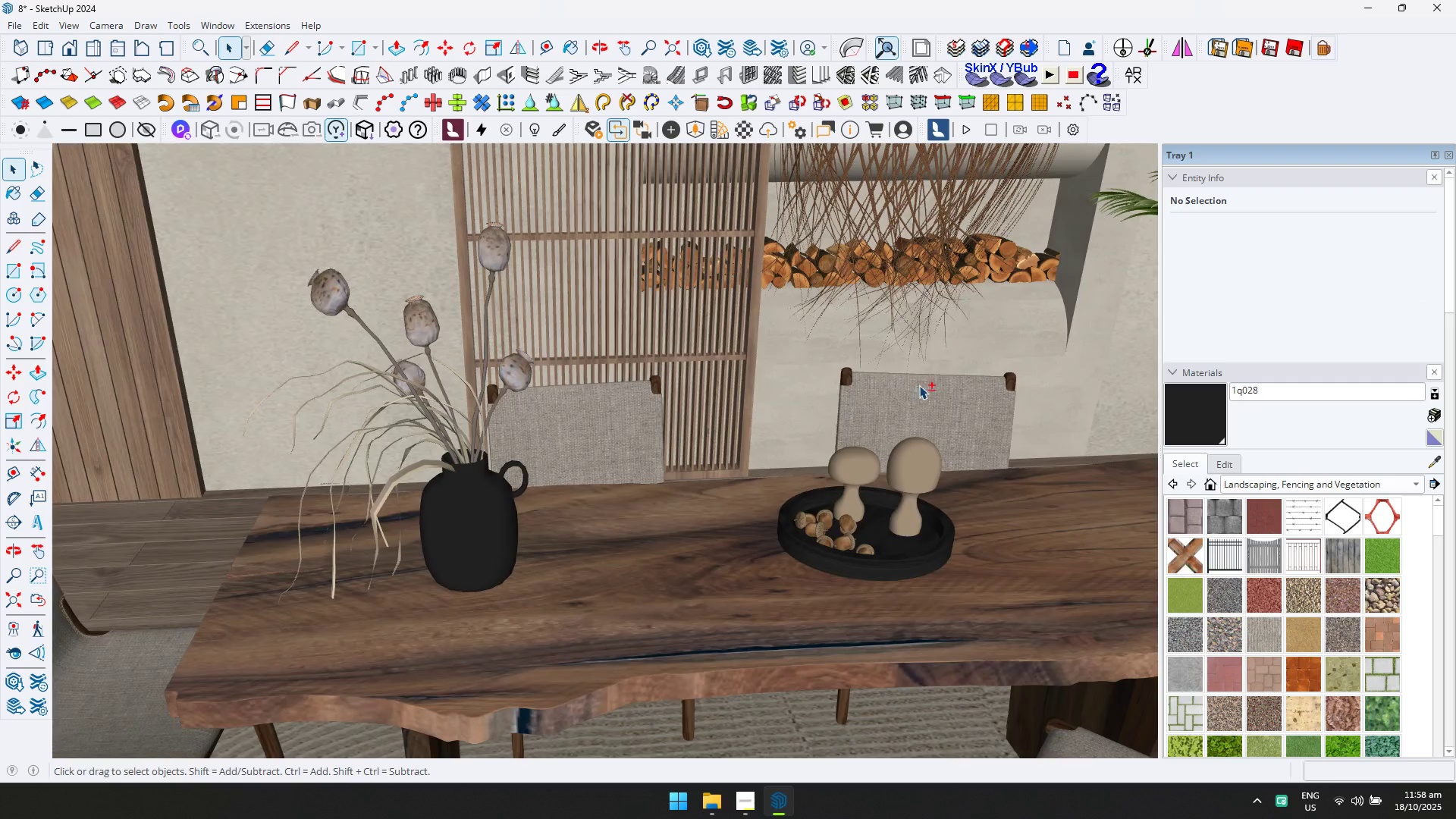 
hold_key(key=ShiftLeft, duration=0.81)
 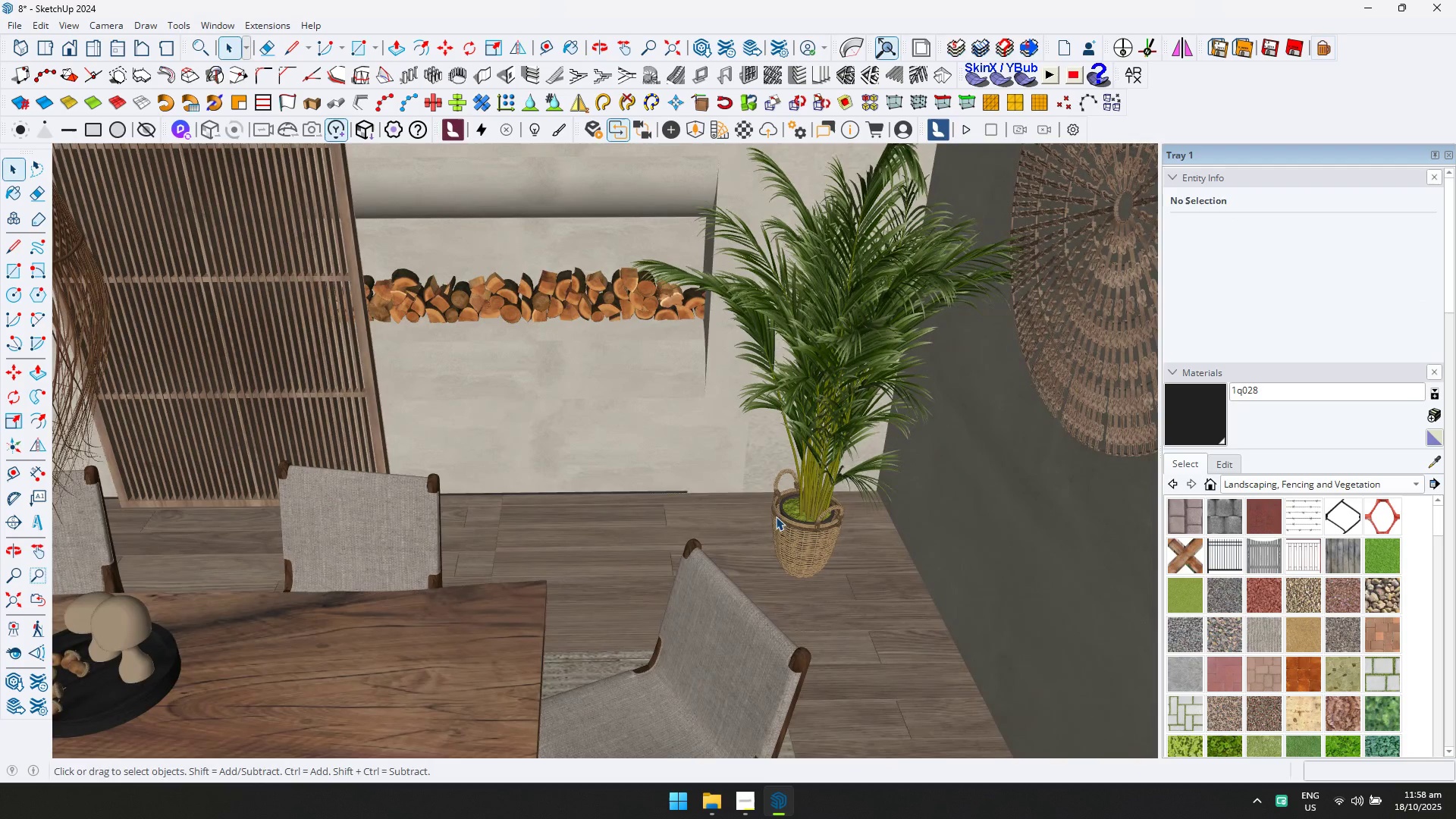 
left_click([785, 522])
 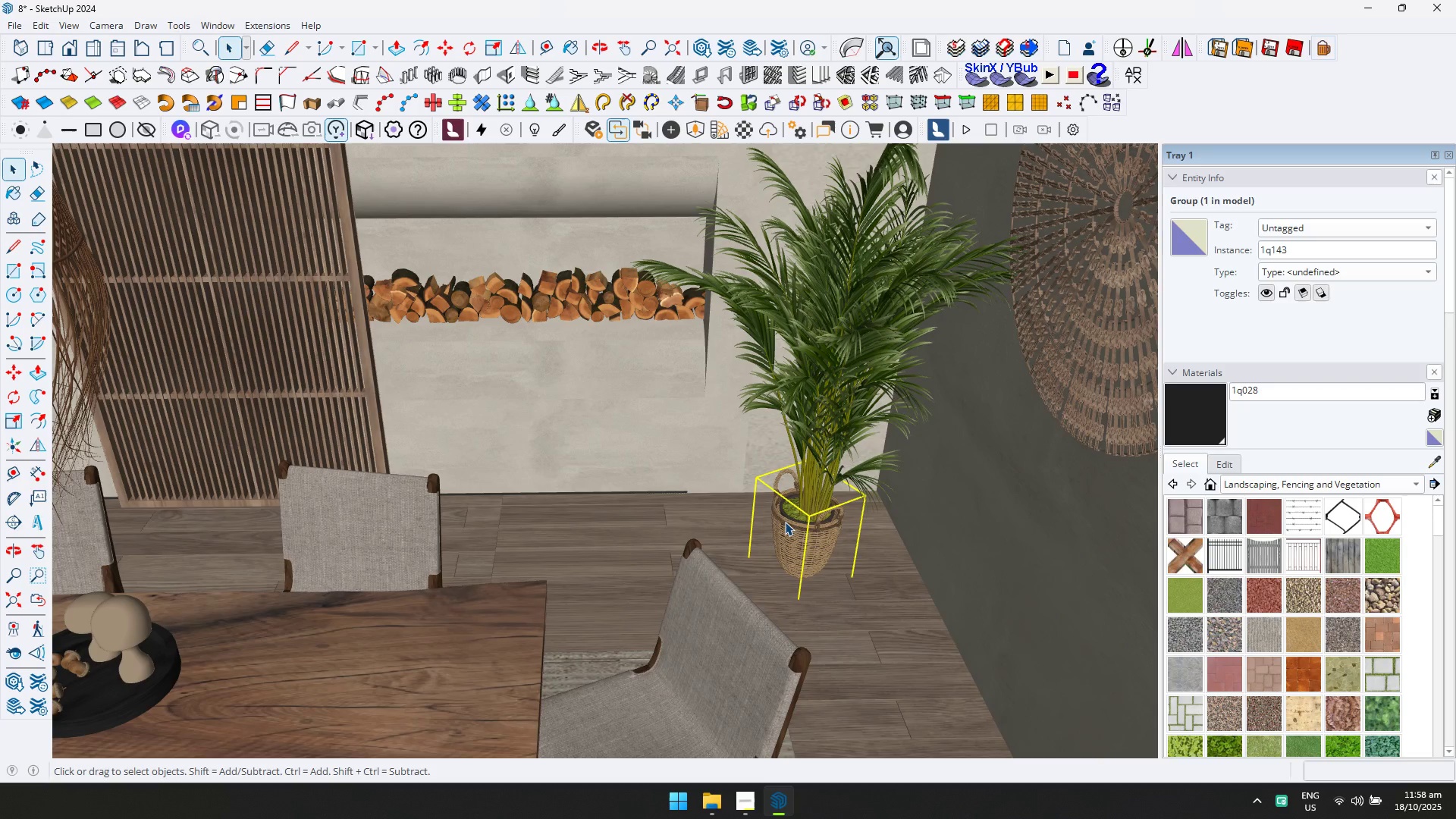 
key(Delete)
 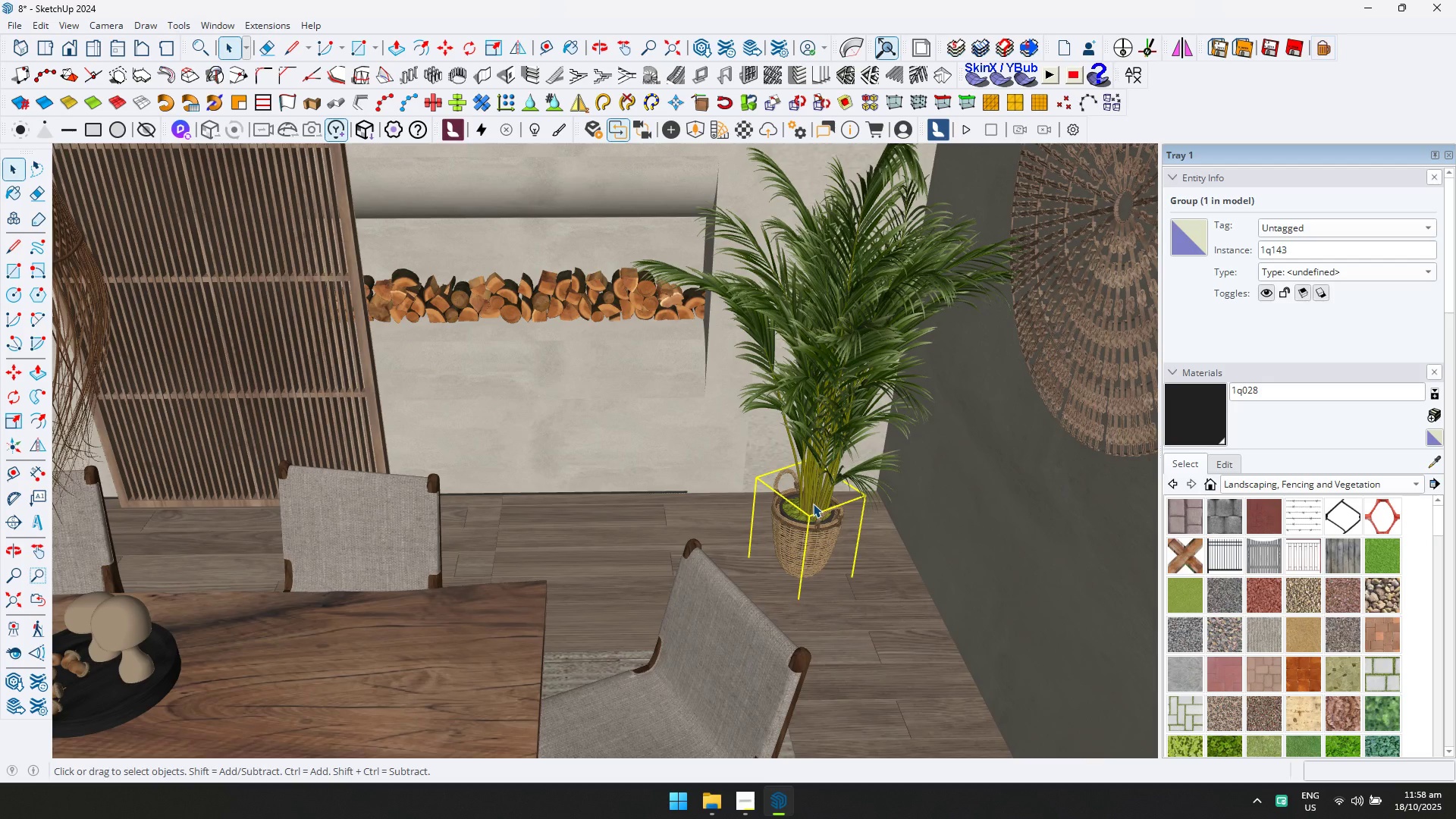 
key(Delete)
 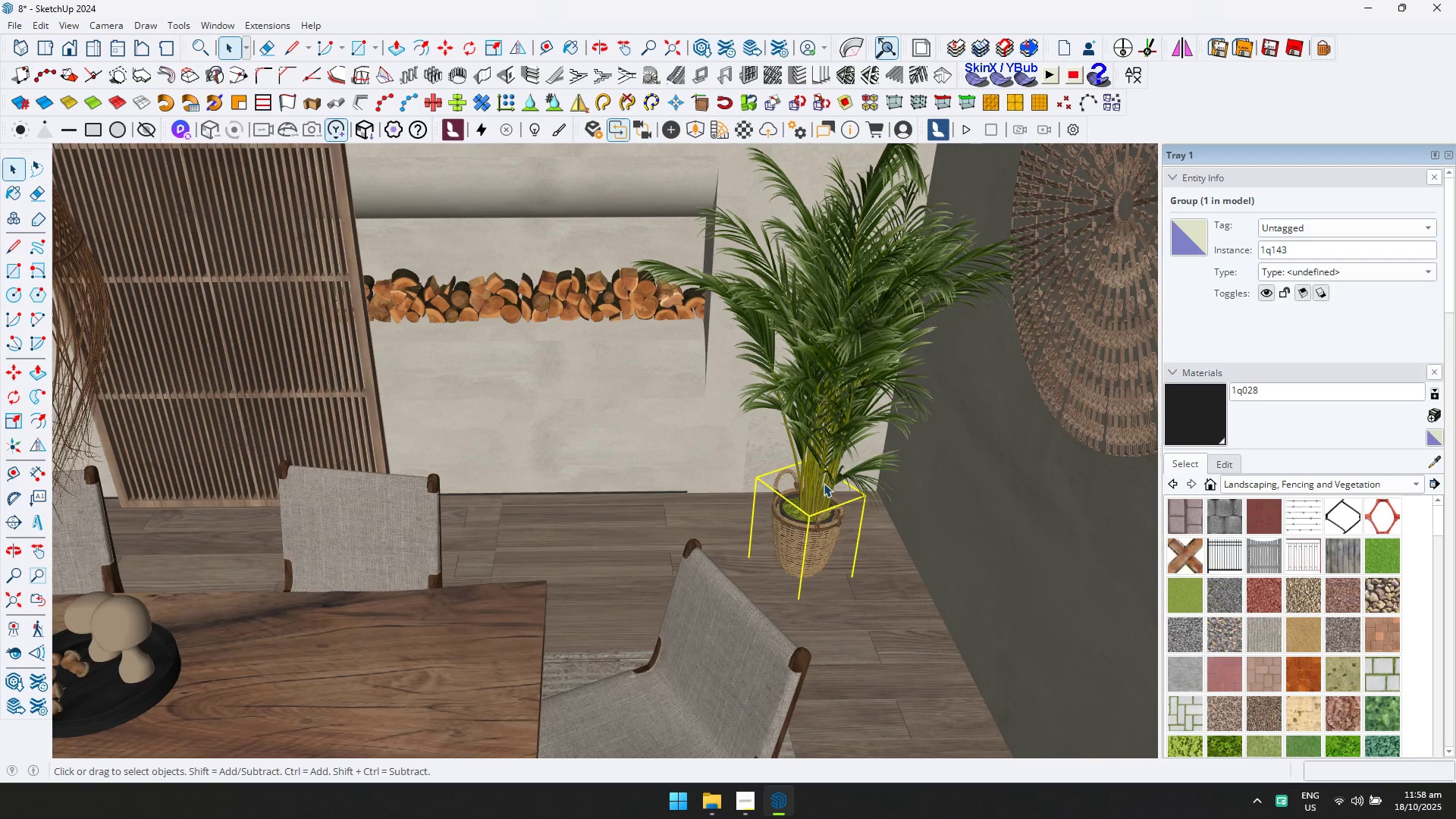 
left_click([824, 483])
 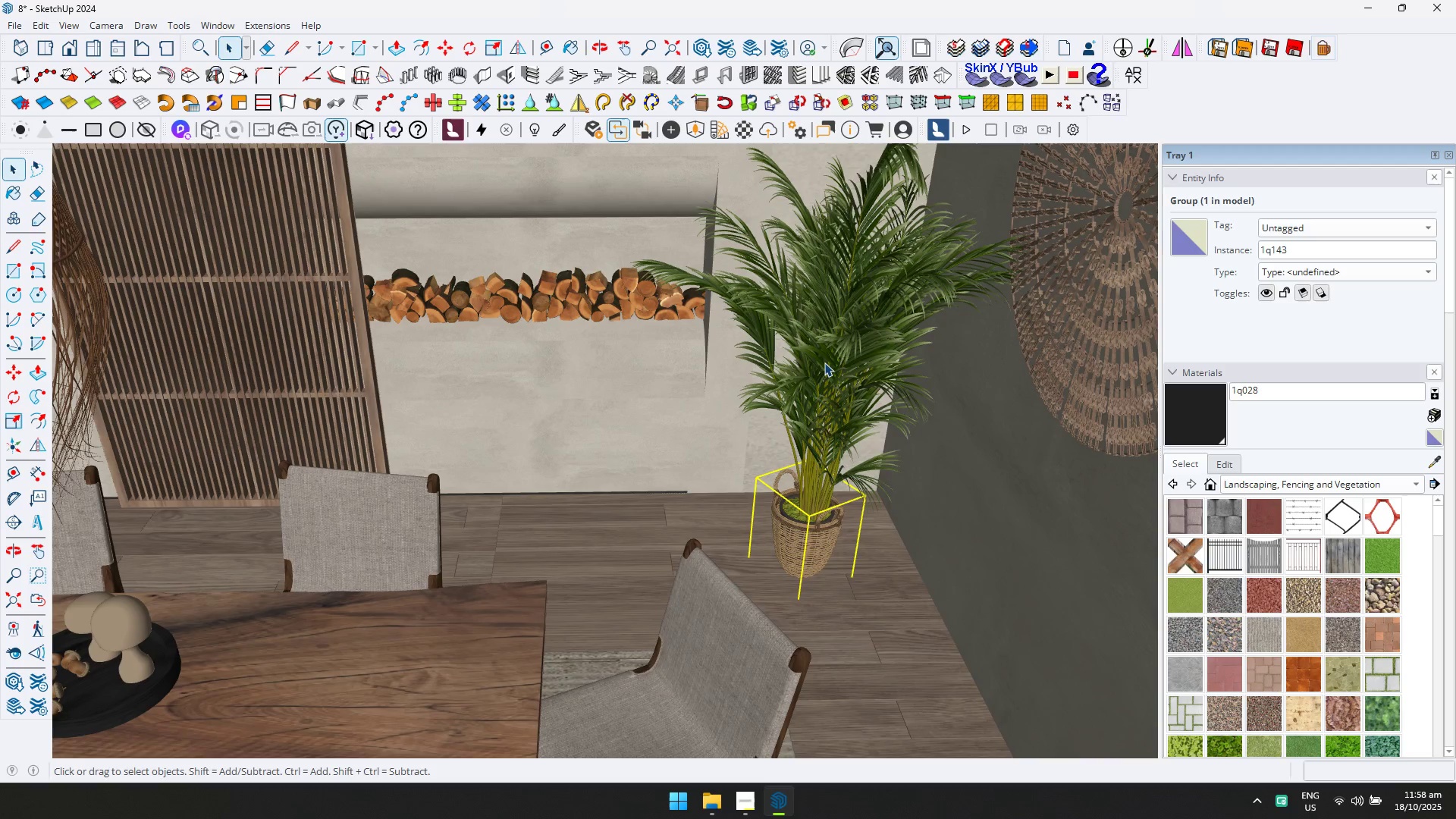 
scroll: coordinate [820, 375], scroll_direction: down, amount: 6.0
 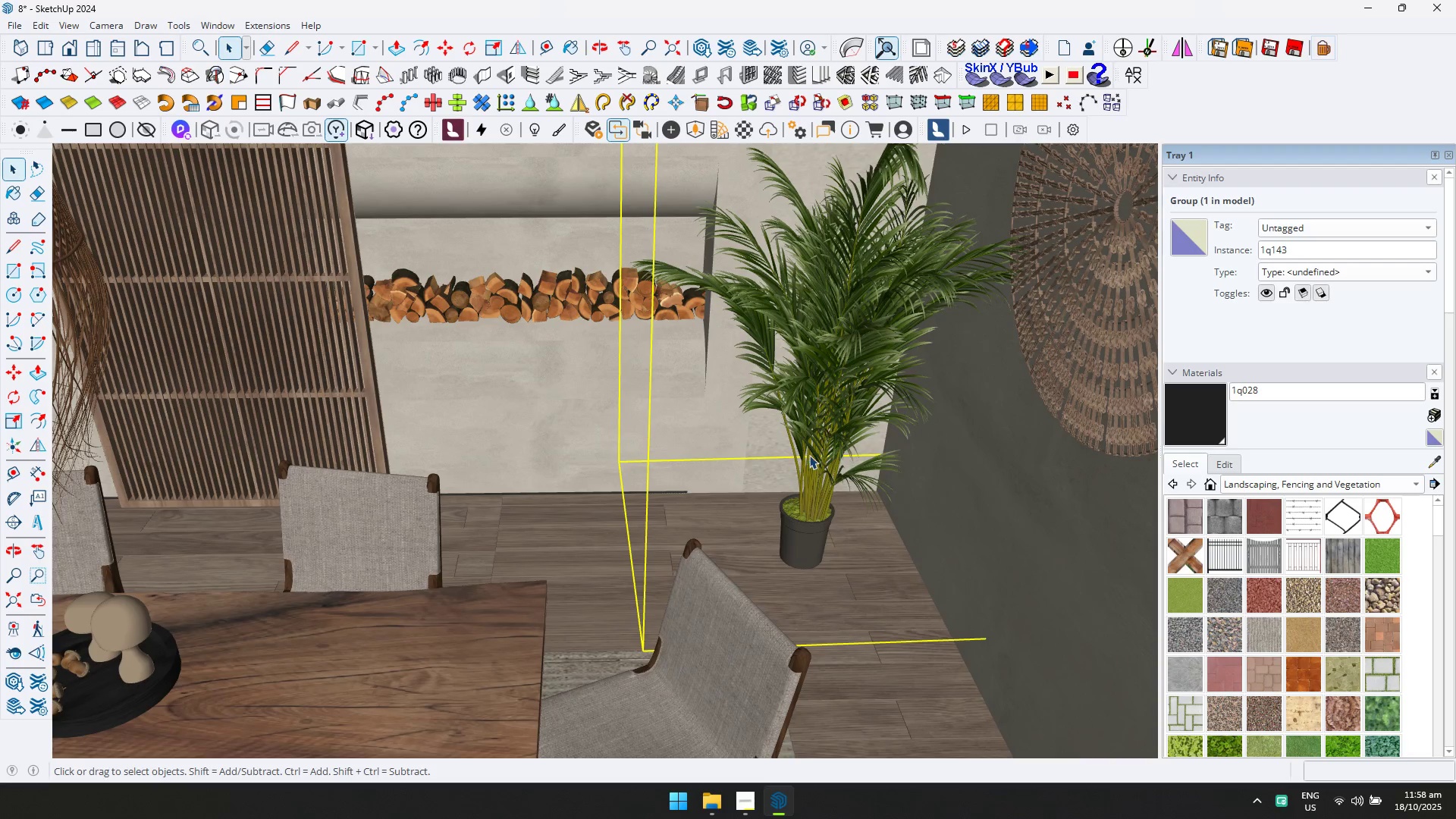 
scroll: coordinate [809, 454], scroll_direction: up, amount: 6.0
 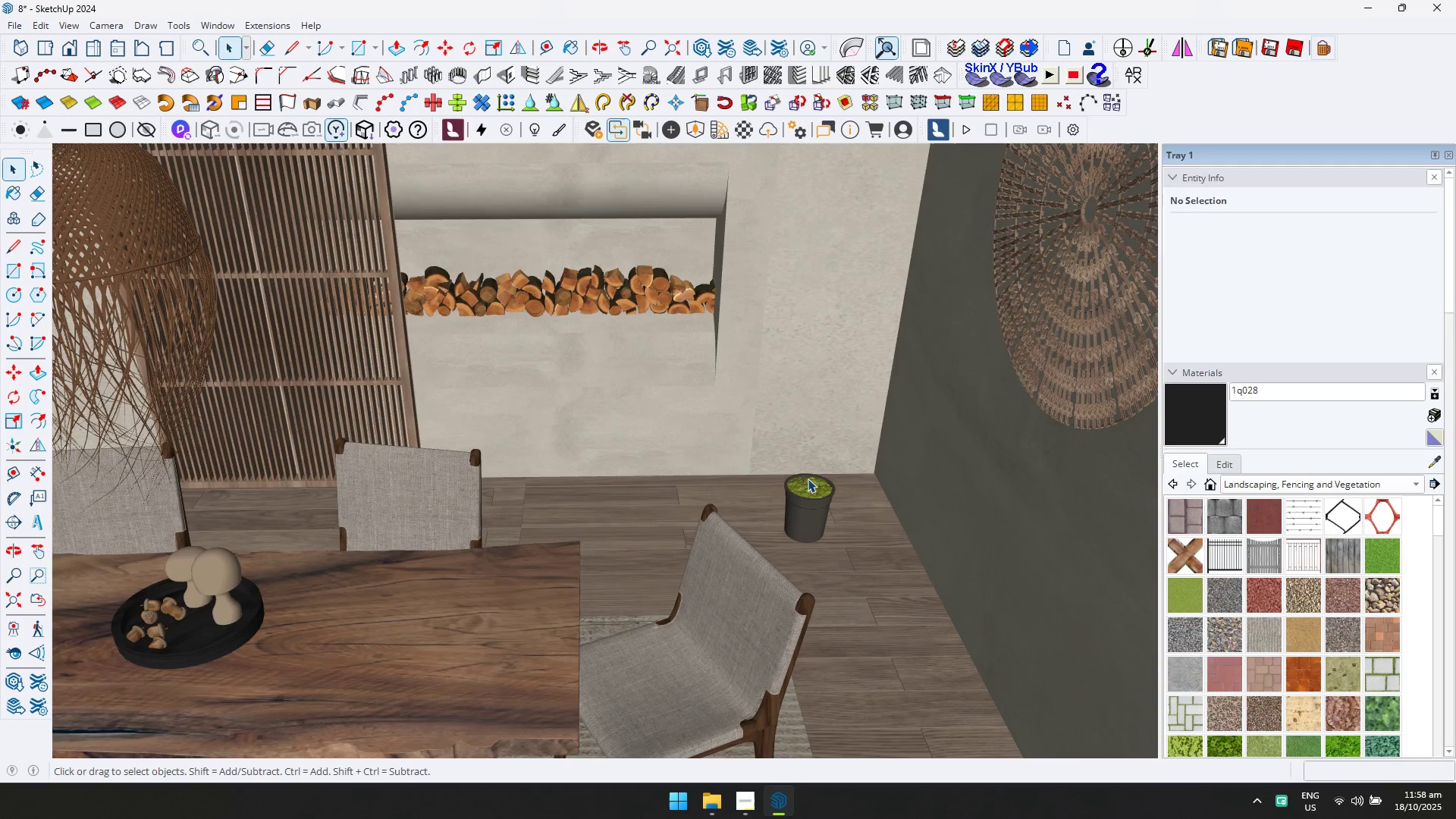 
left_click([809, 484])
 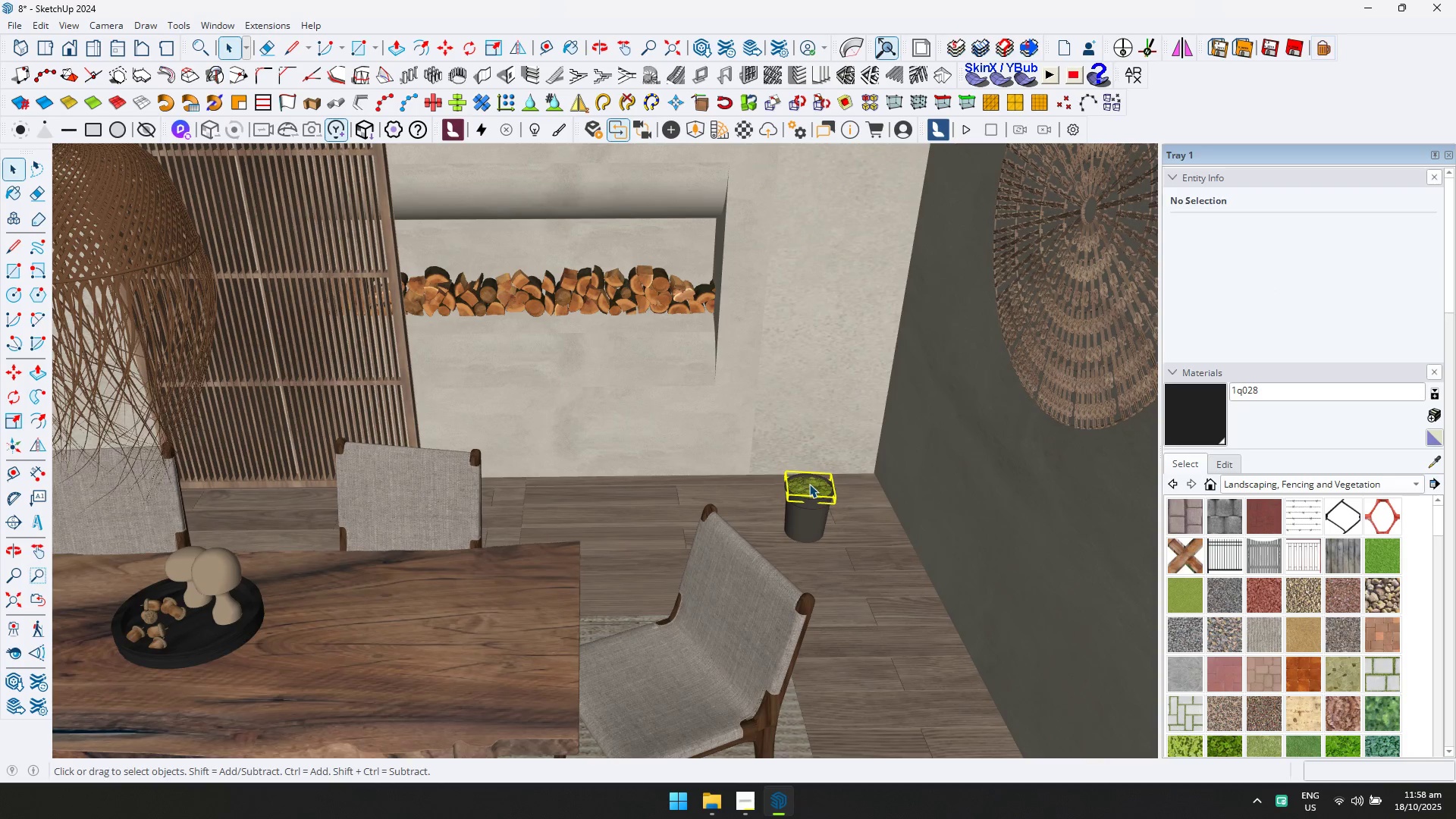 
key(Delete)
 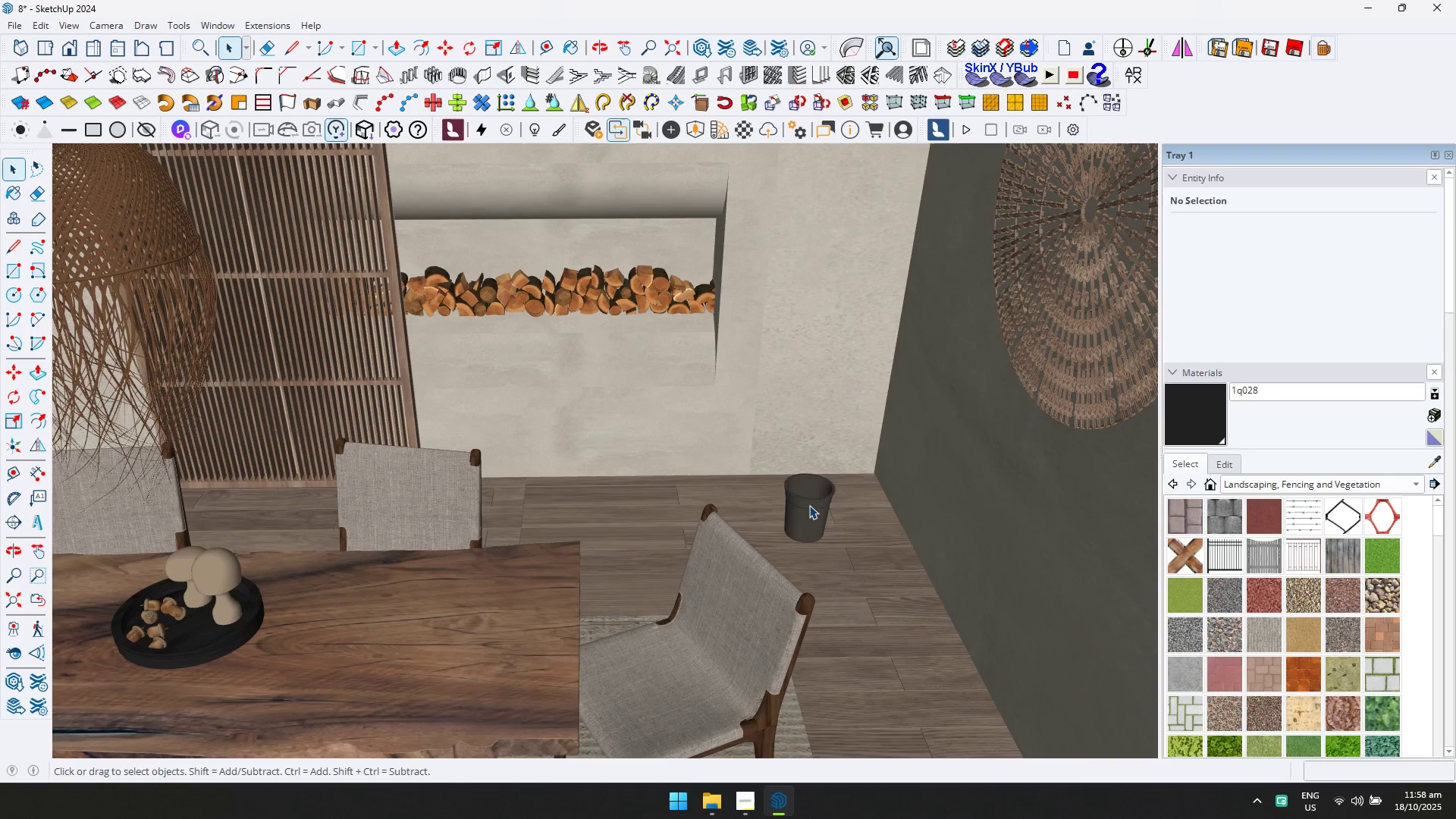 
left_click([809, 505])
 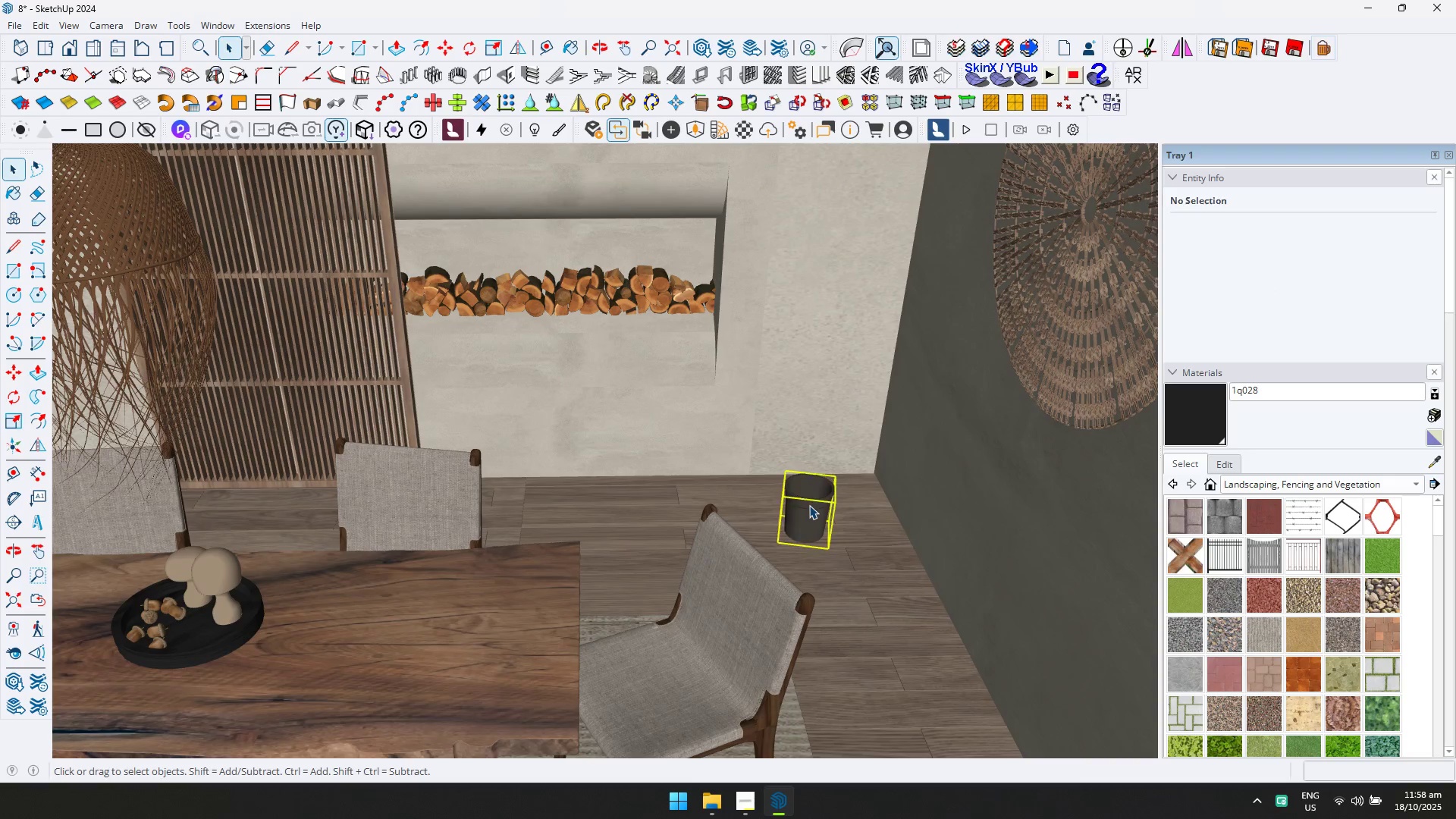 
key(Delete)
 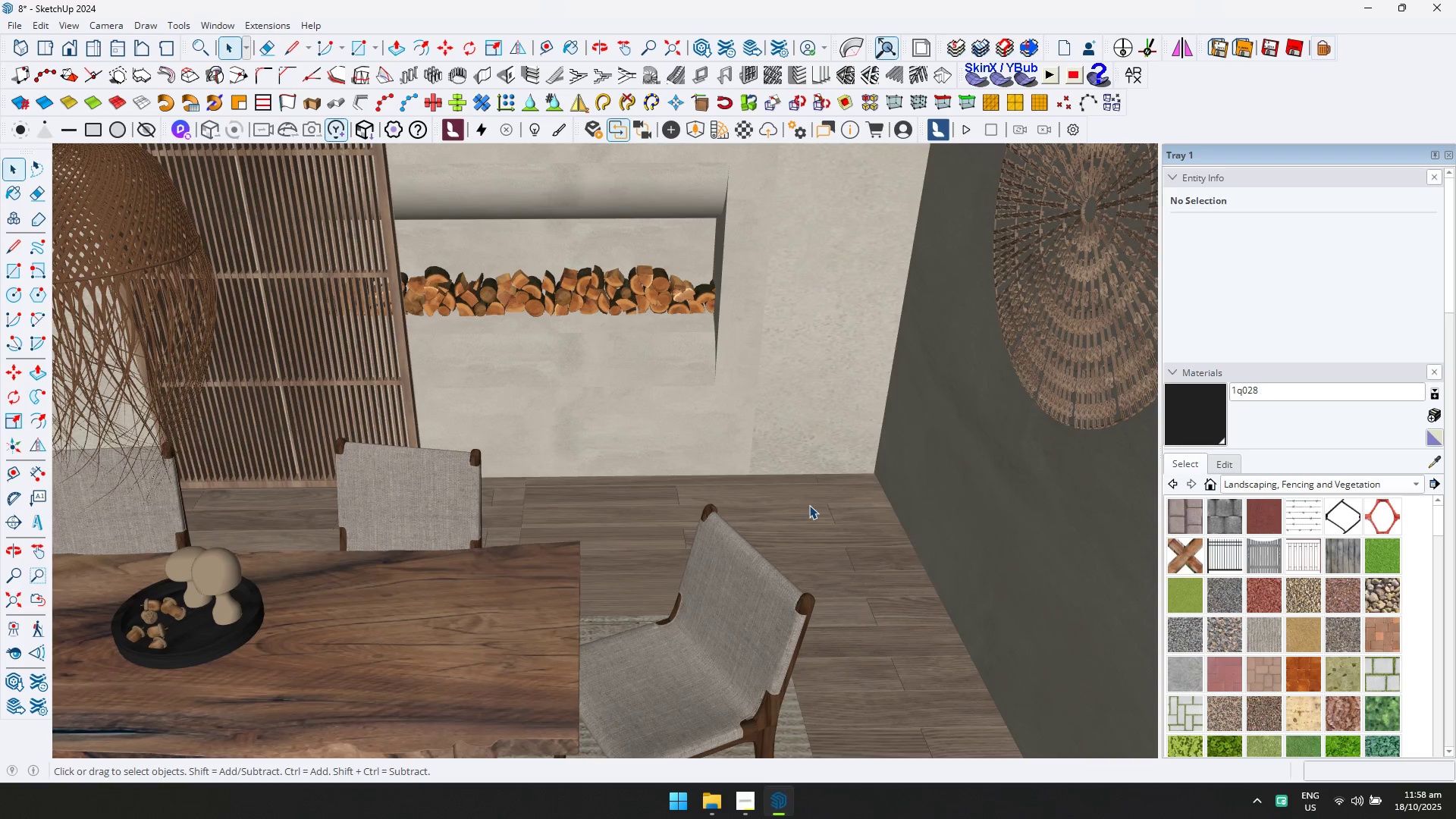 
scroll: coordinate [420, 421], scroll_direction: up, amount: 6.0
 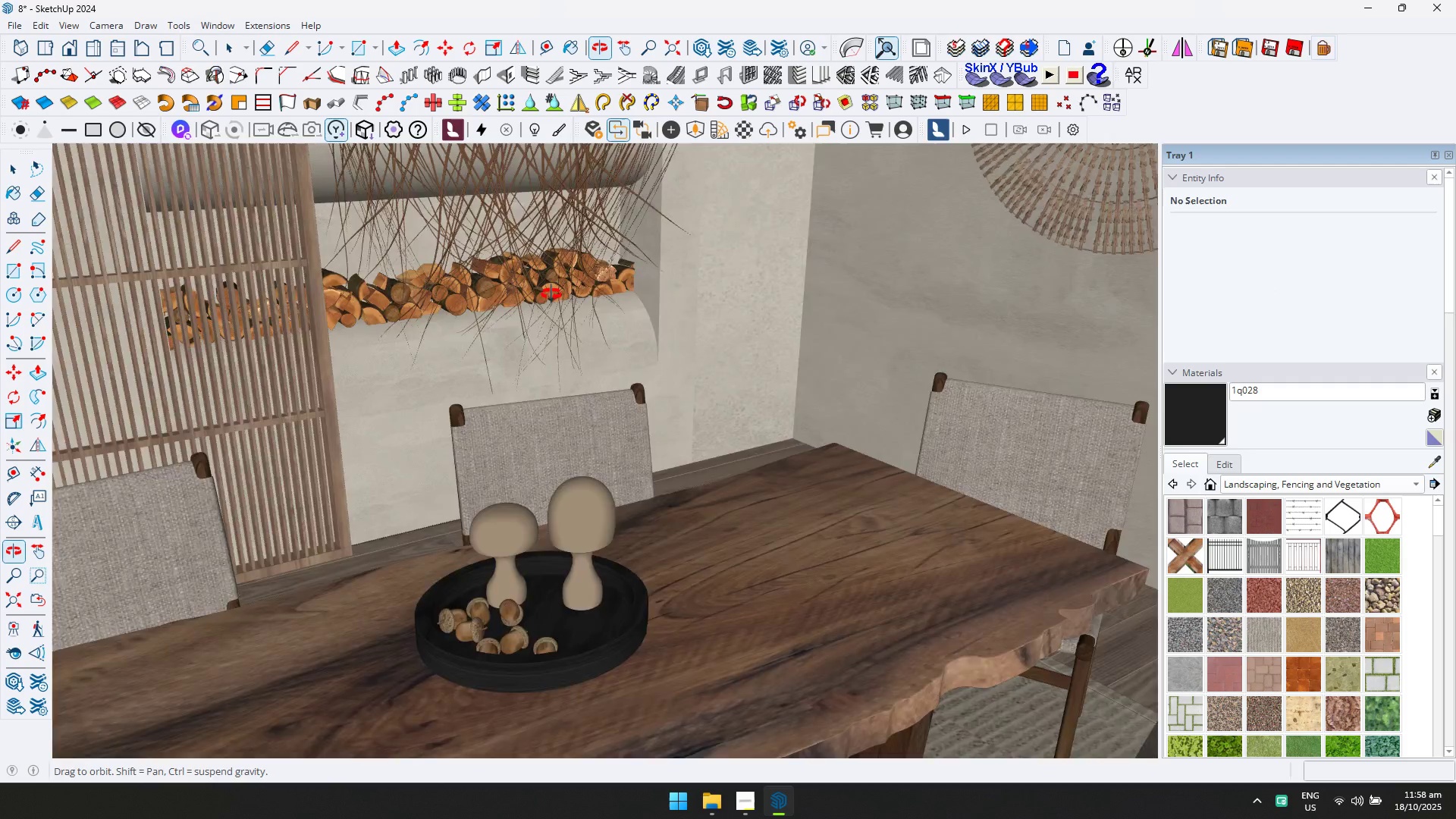 
scroll: coordinate [143, 375], scroll_direction: down, amount: 55.0
 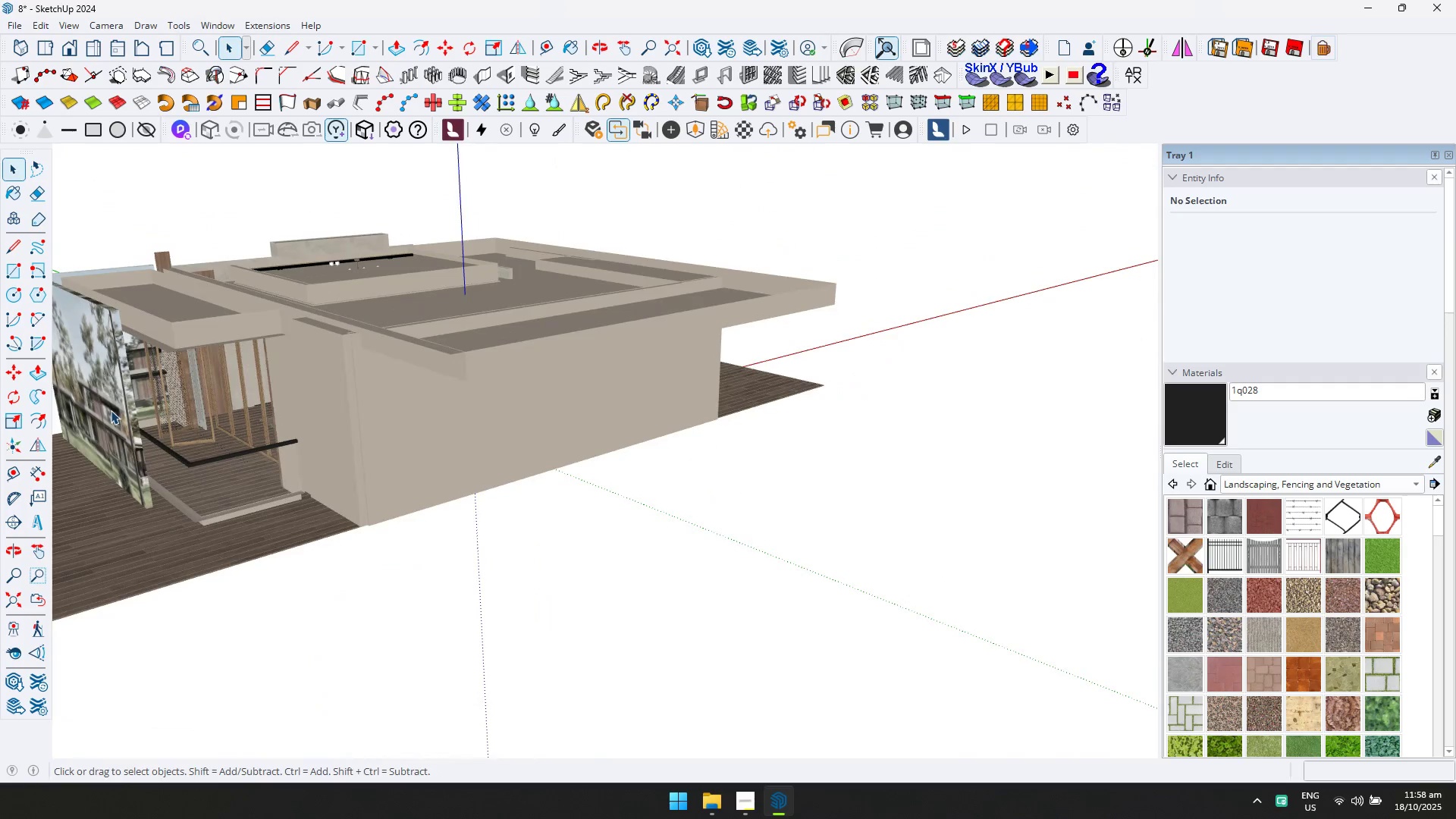 
left_click([111, 410])
 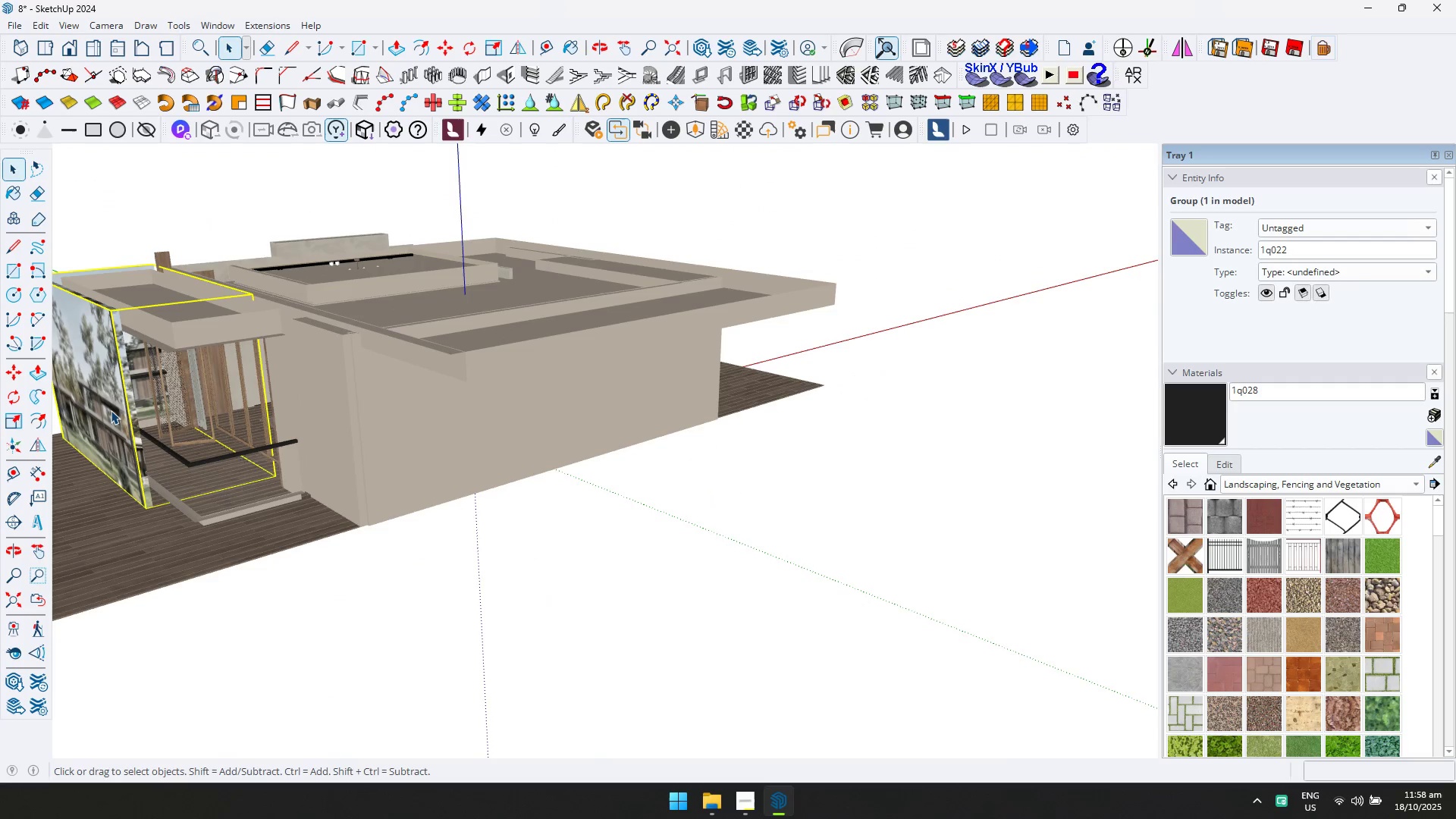 
double_click([111, 410])
 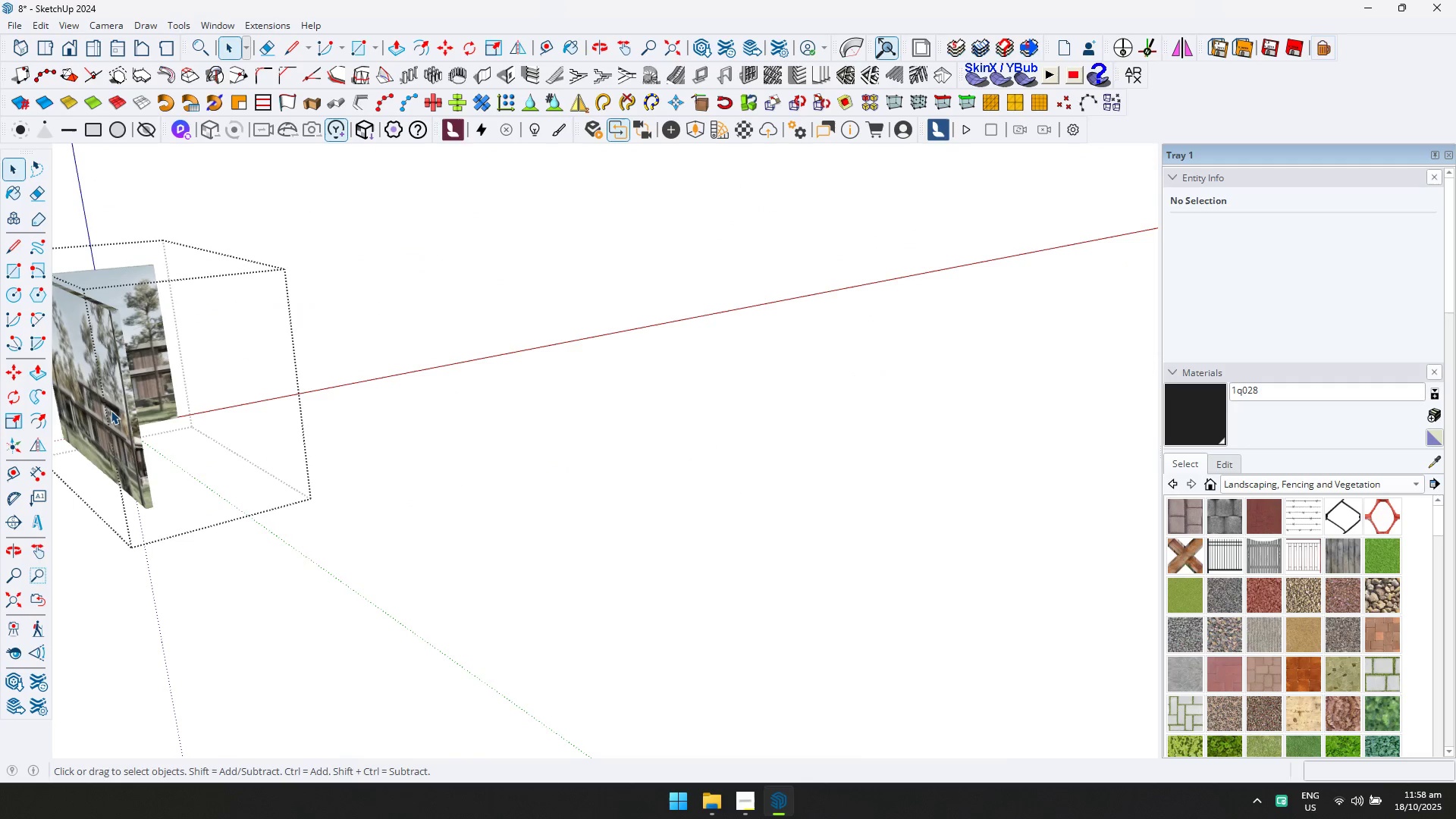 
key(Escape)
 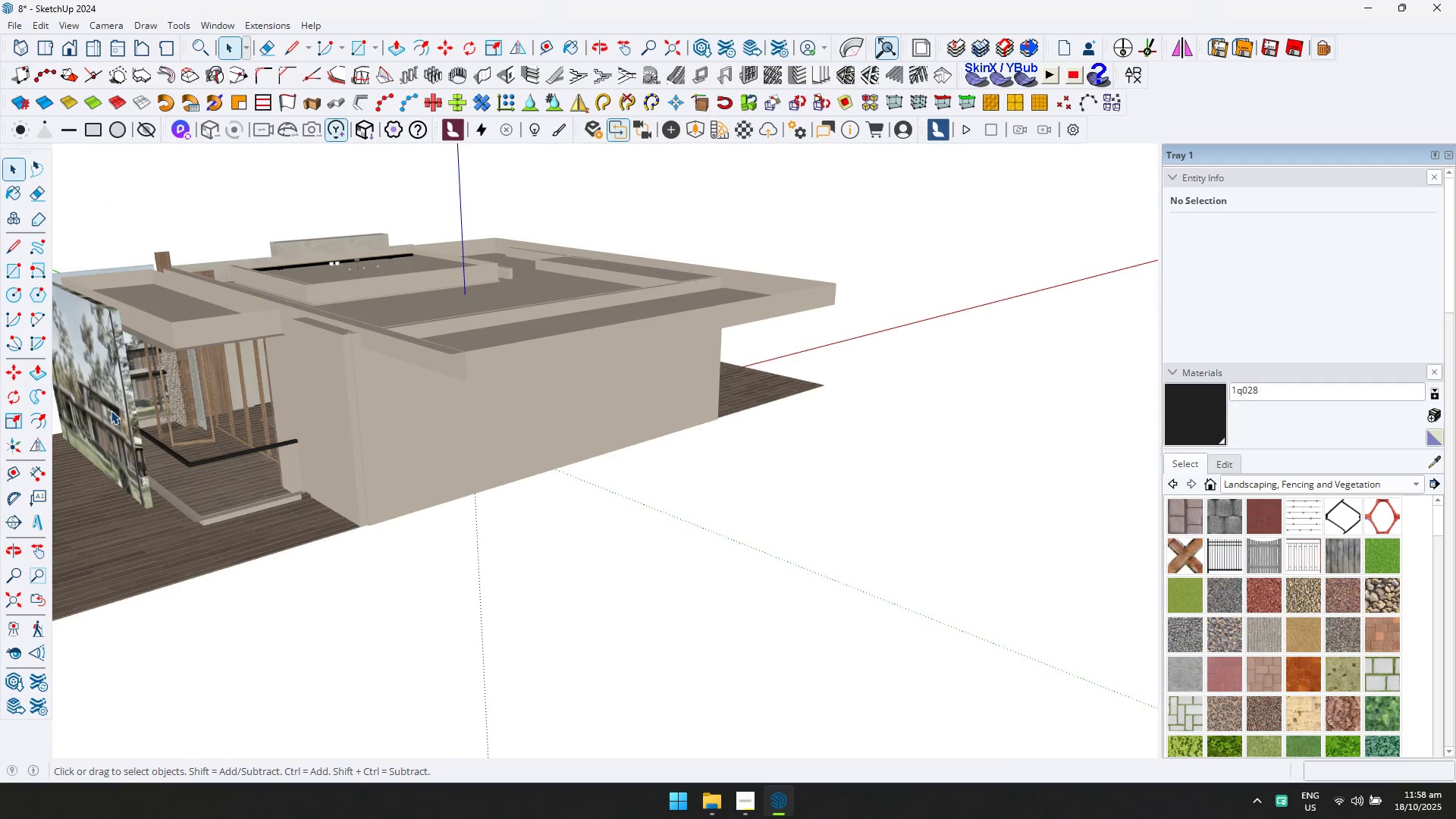 
left_click([111, 410])
 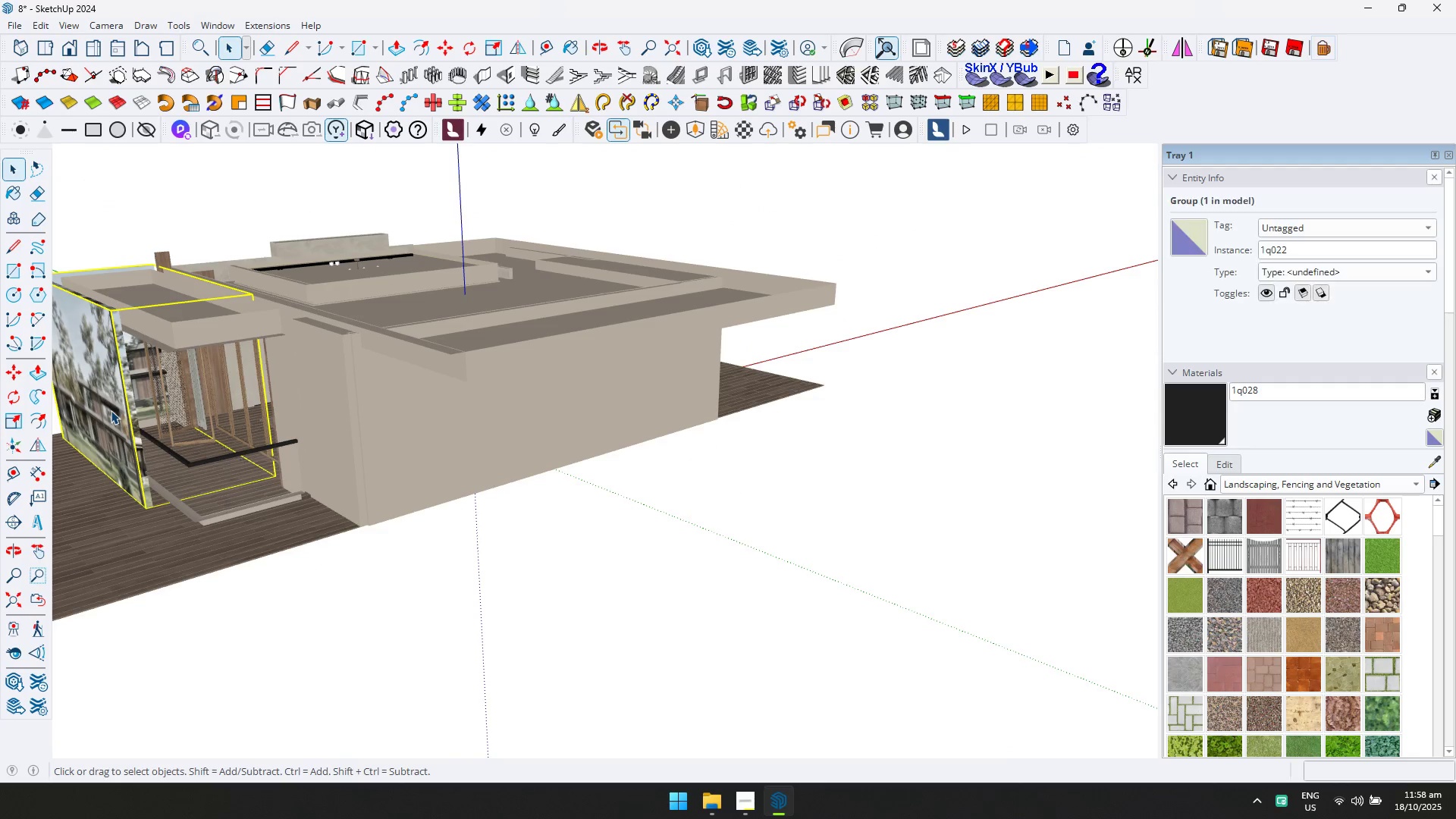 
key(Delete)
 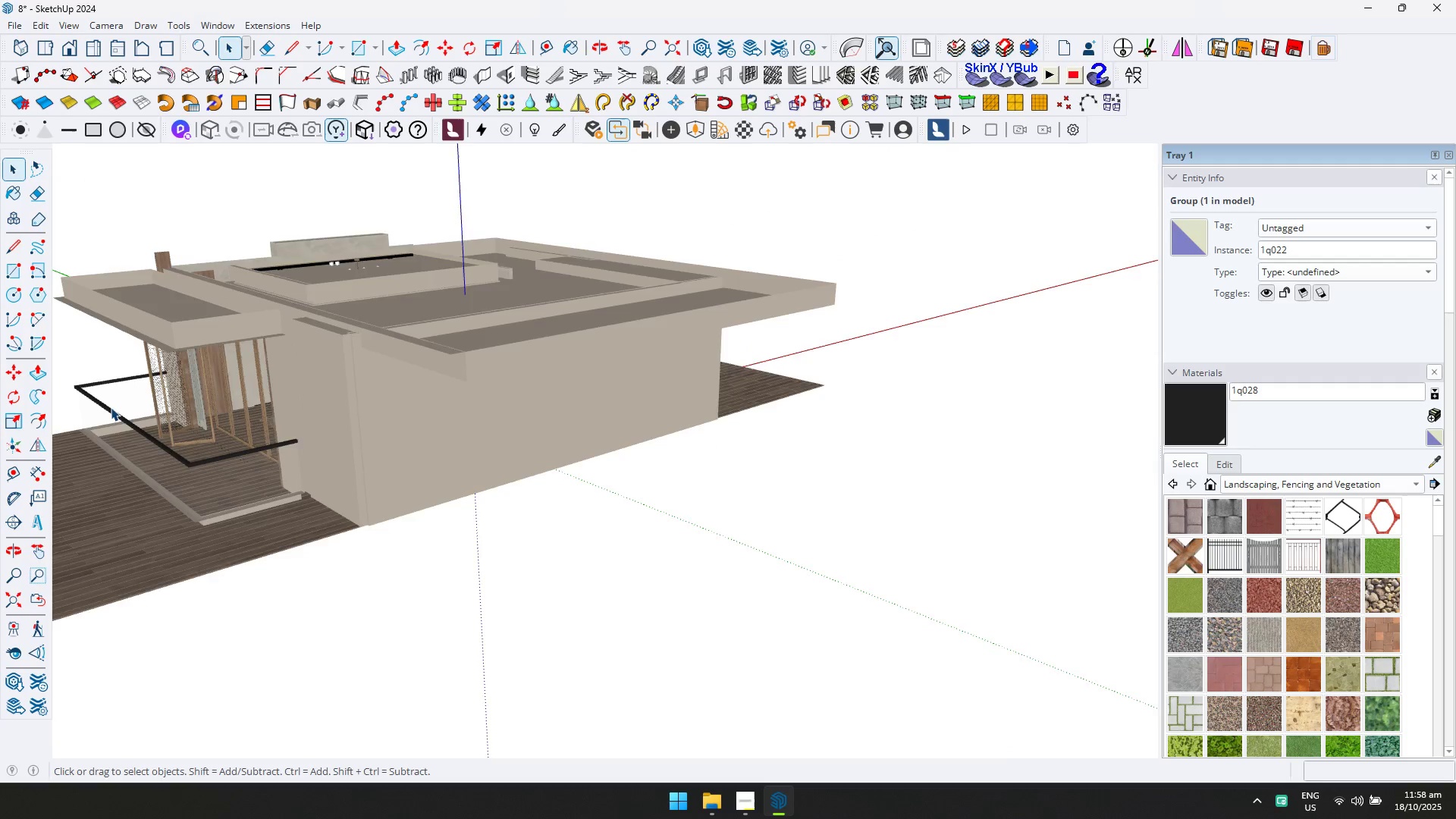 
scroll: coordinate [108, 411], scroll_direction: up, amount: 9.0
 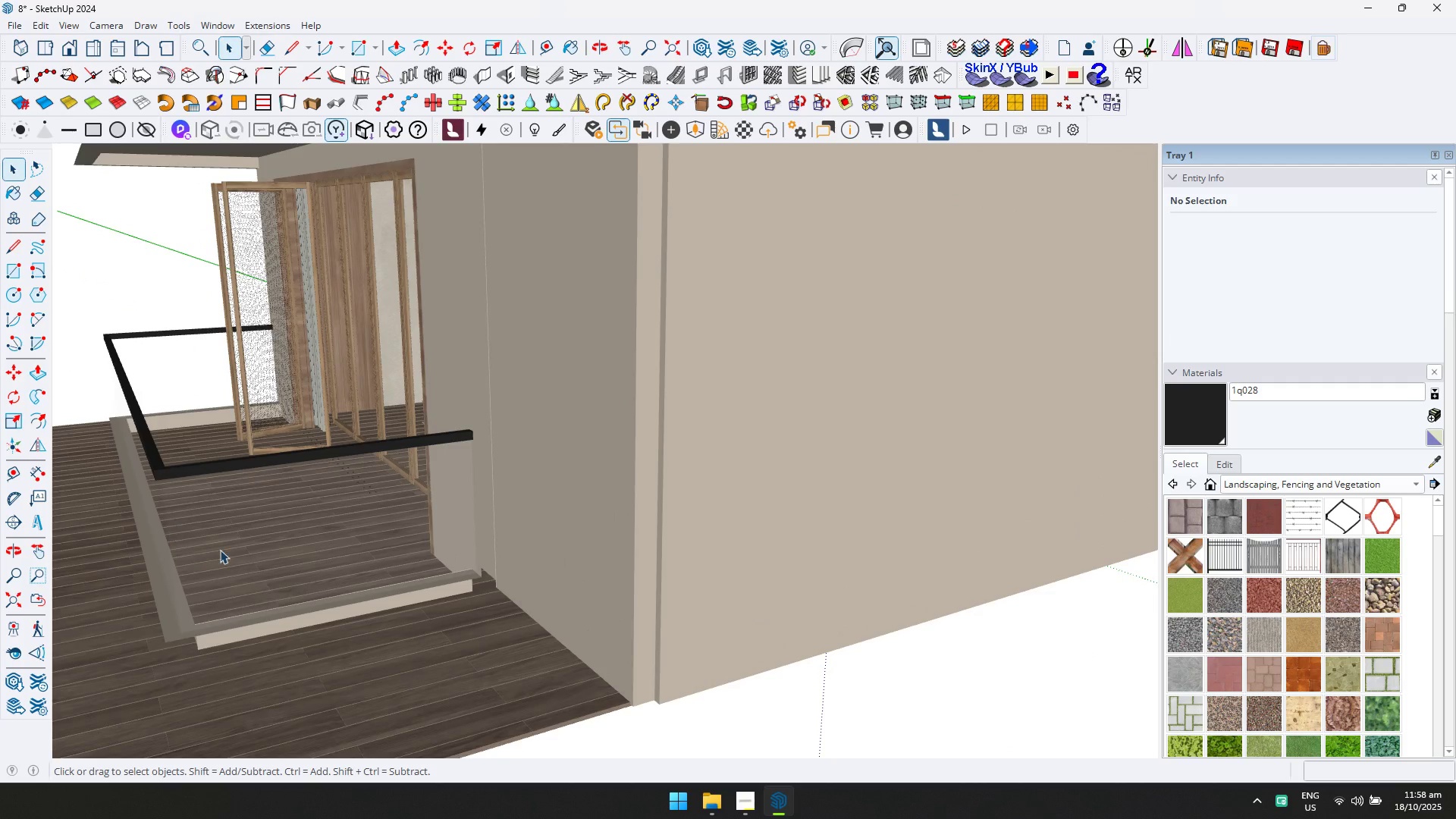 
left_click([224, 550])
 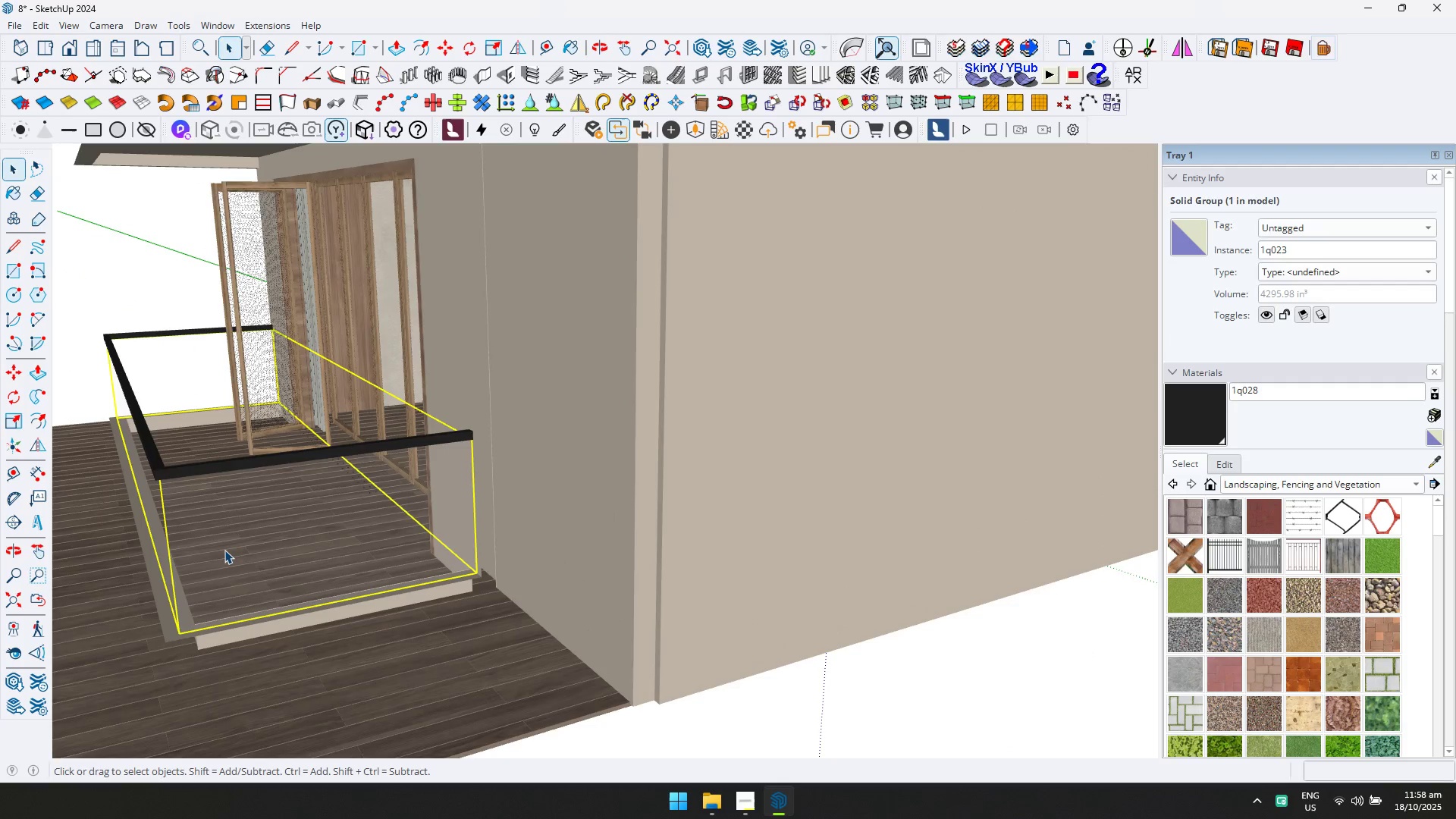 
double_click([224, 550])
 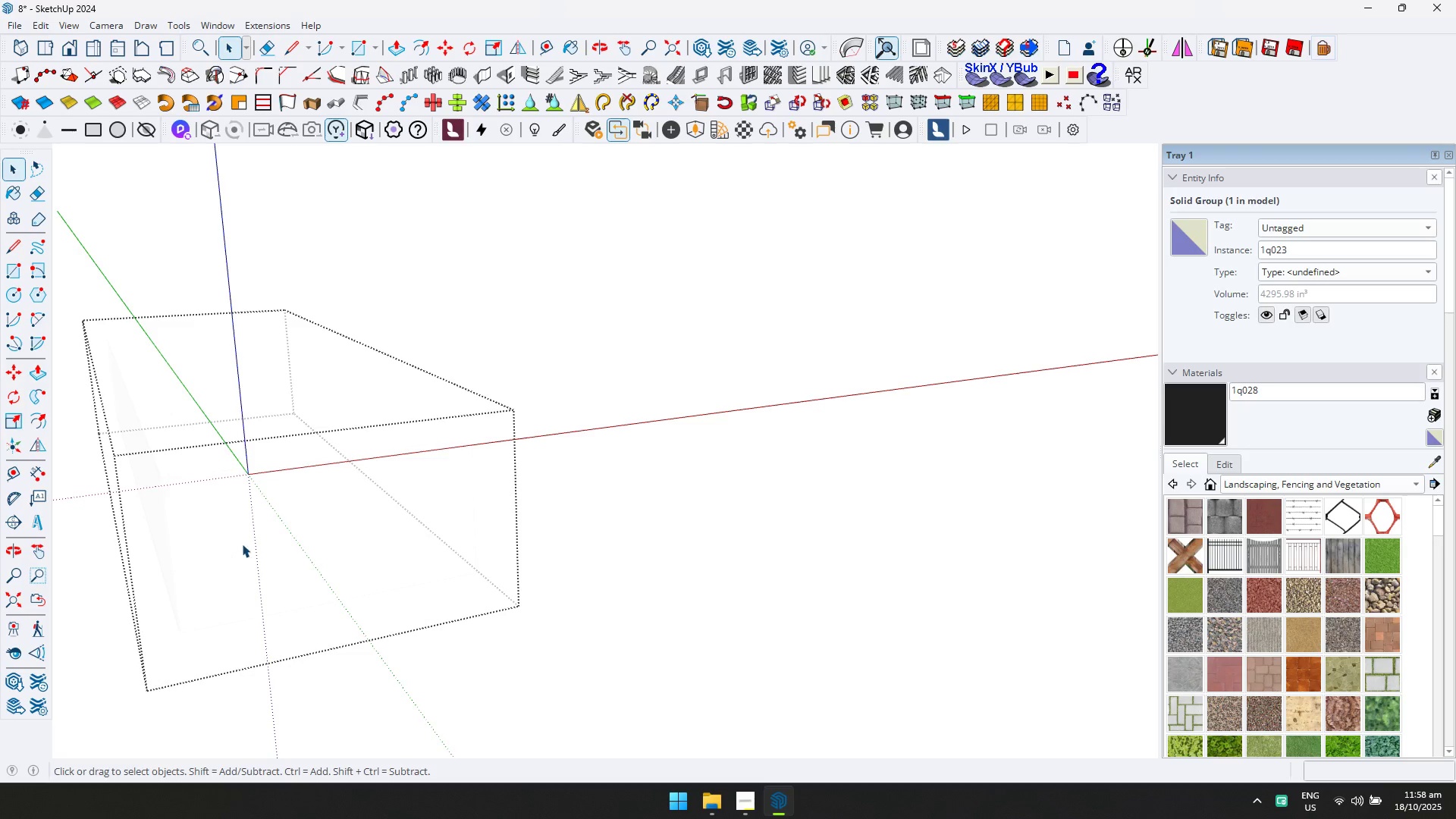 
triple_click([248, 543])
 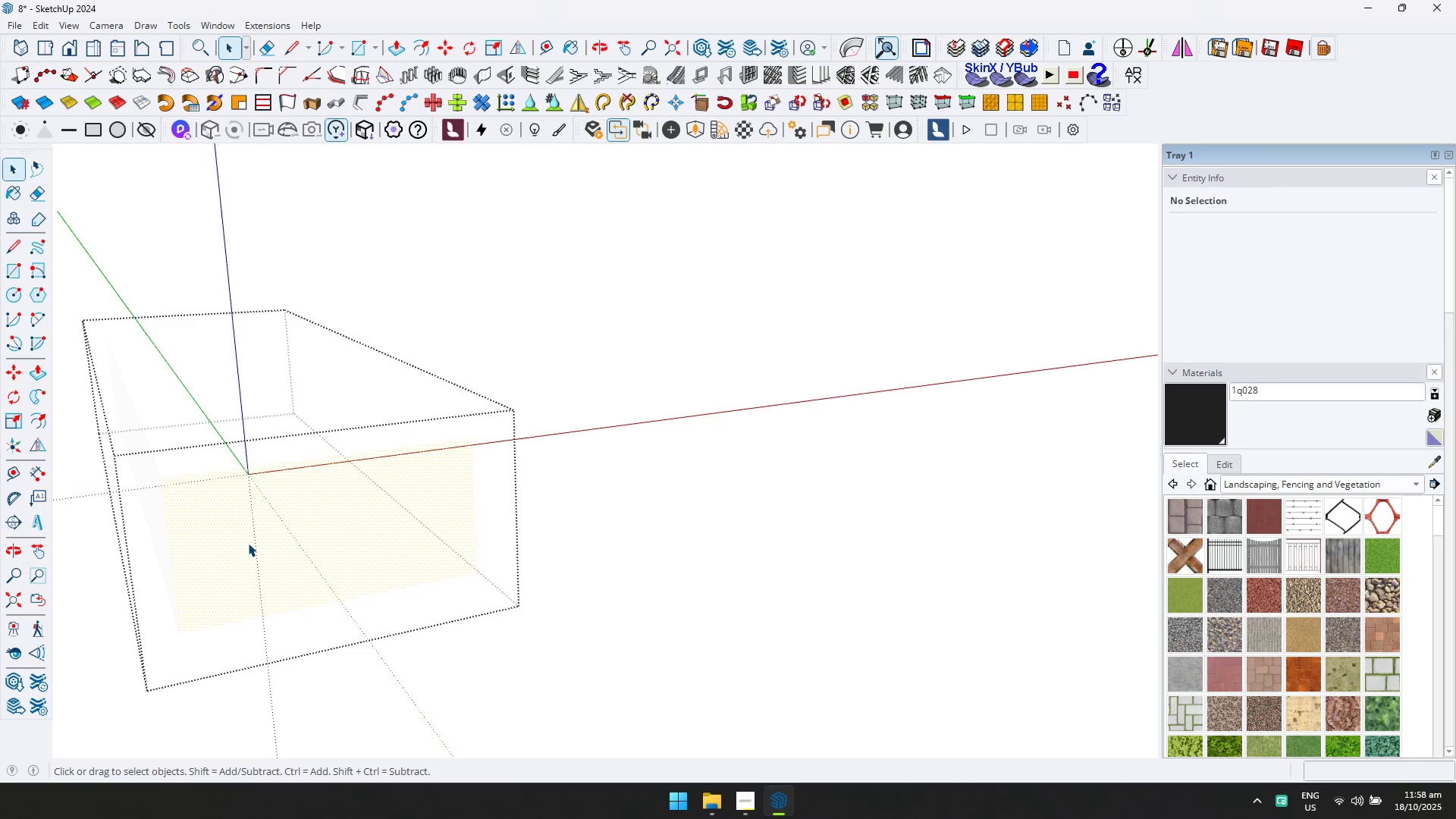 
triple_click([248, 543])
 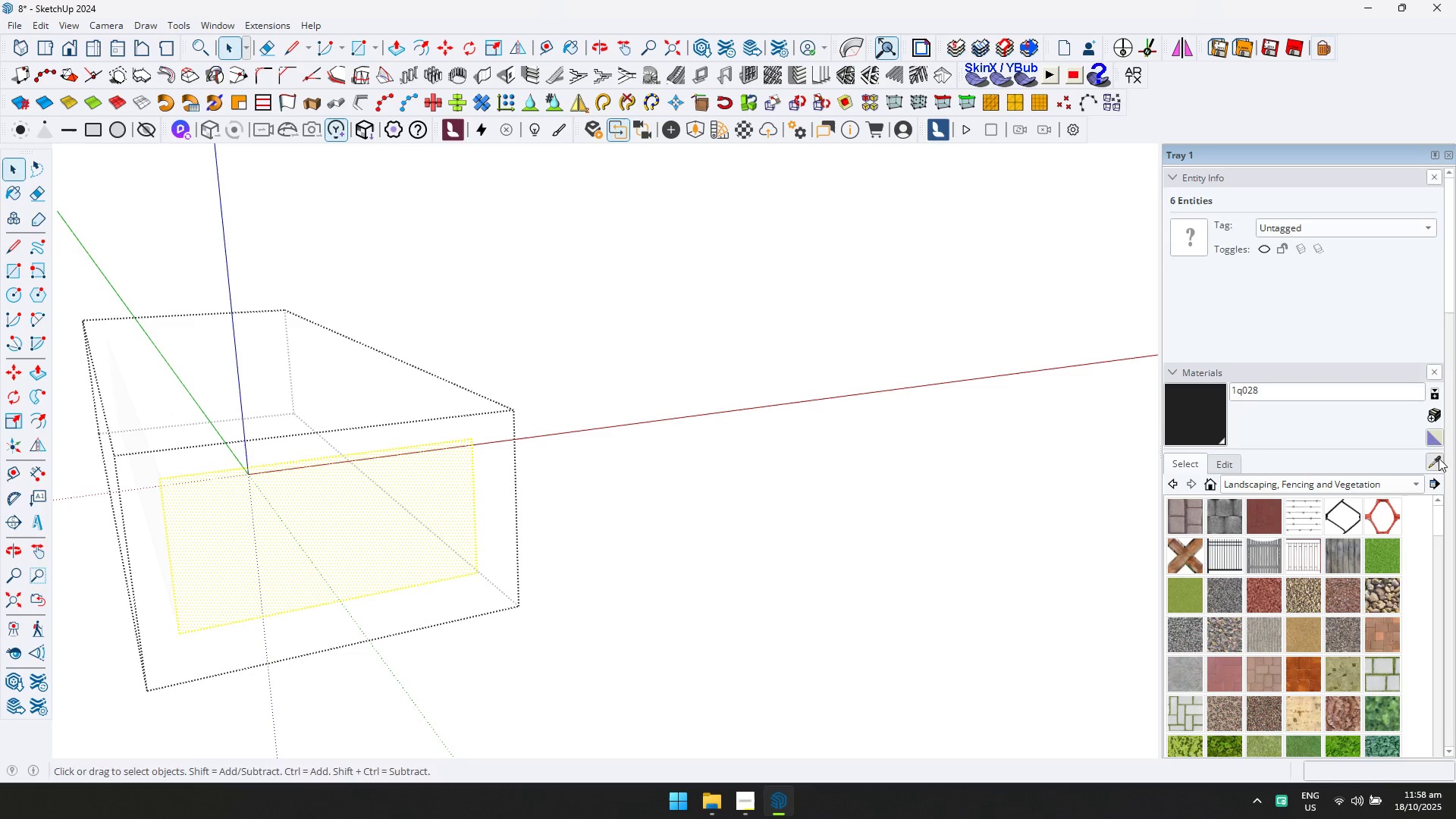 
double_click([238, 522])
 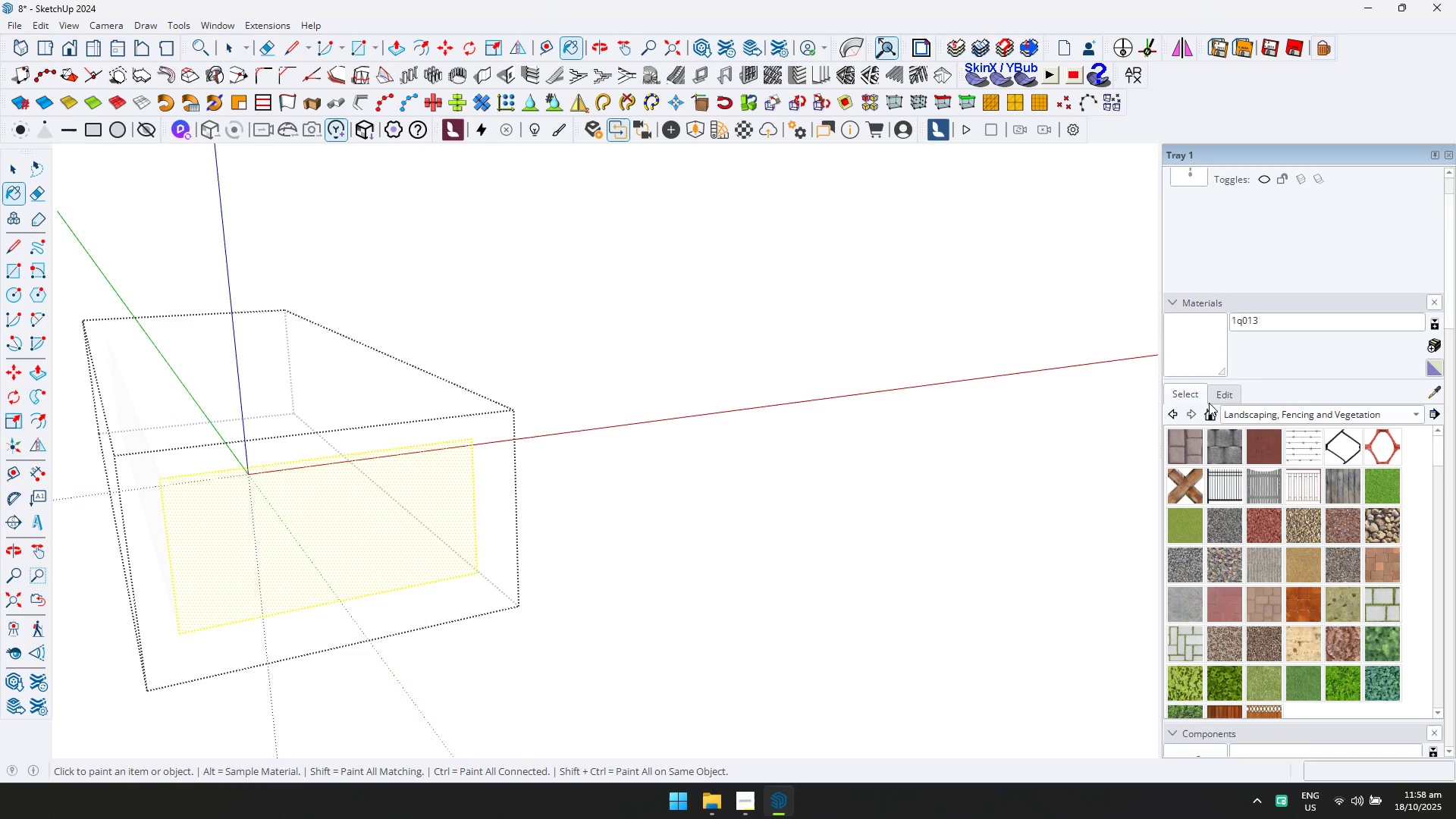 
left_click([1225, 385])
 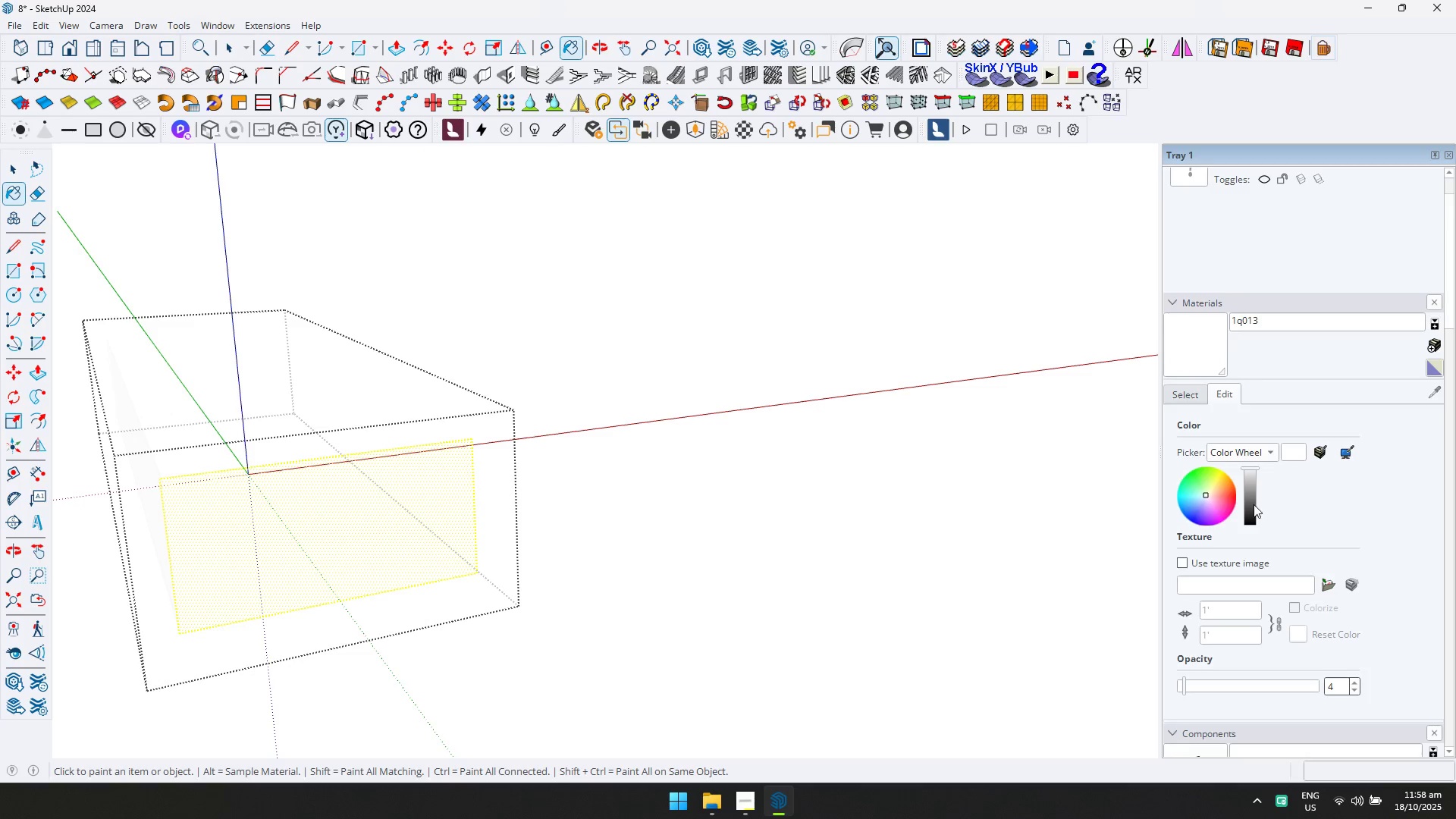 
left_click([1251, 504])
 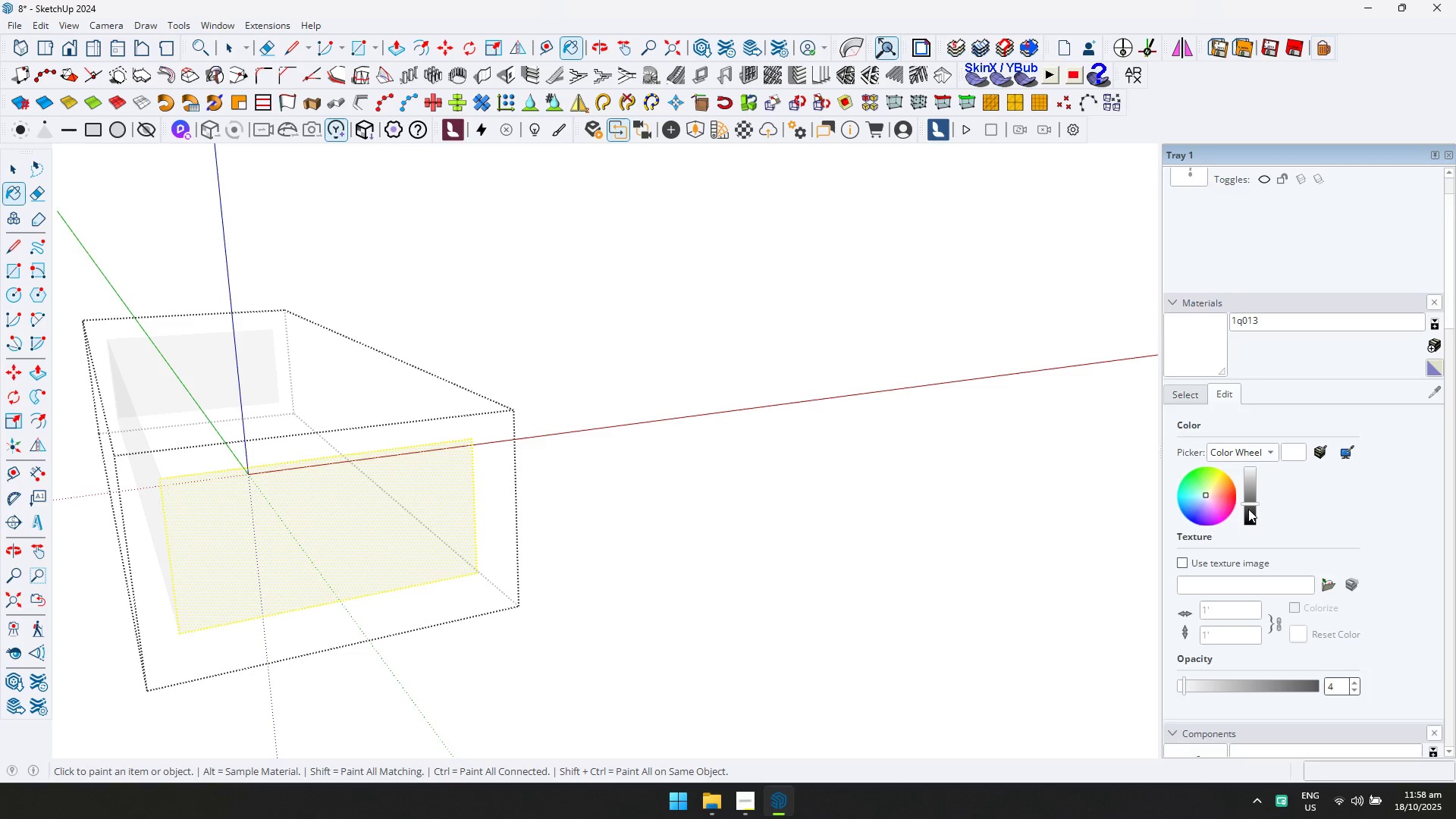 
left_click_drag(start_coordinate=[1253, 526], to_coordinate=[1251, 576])
 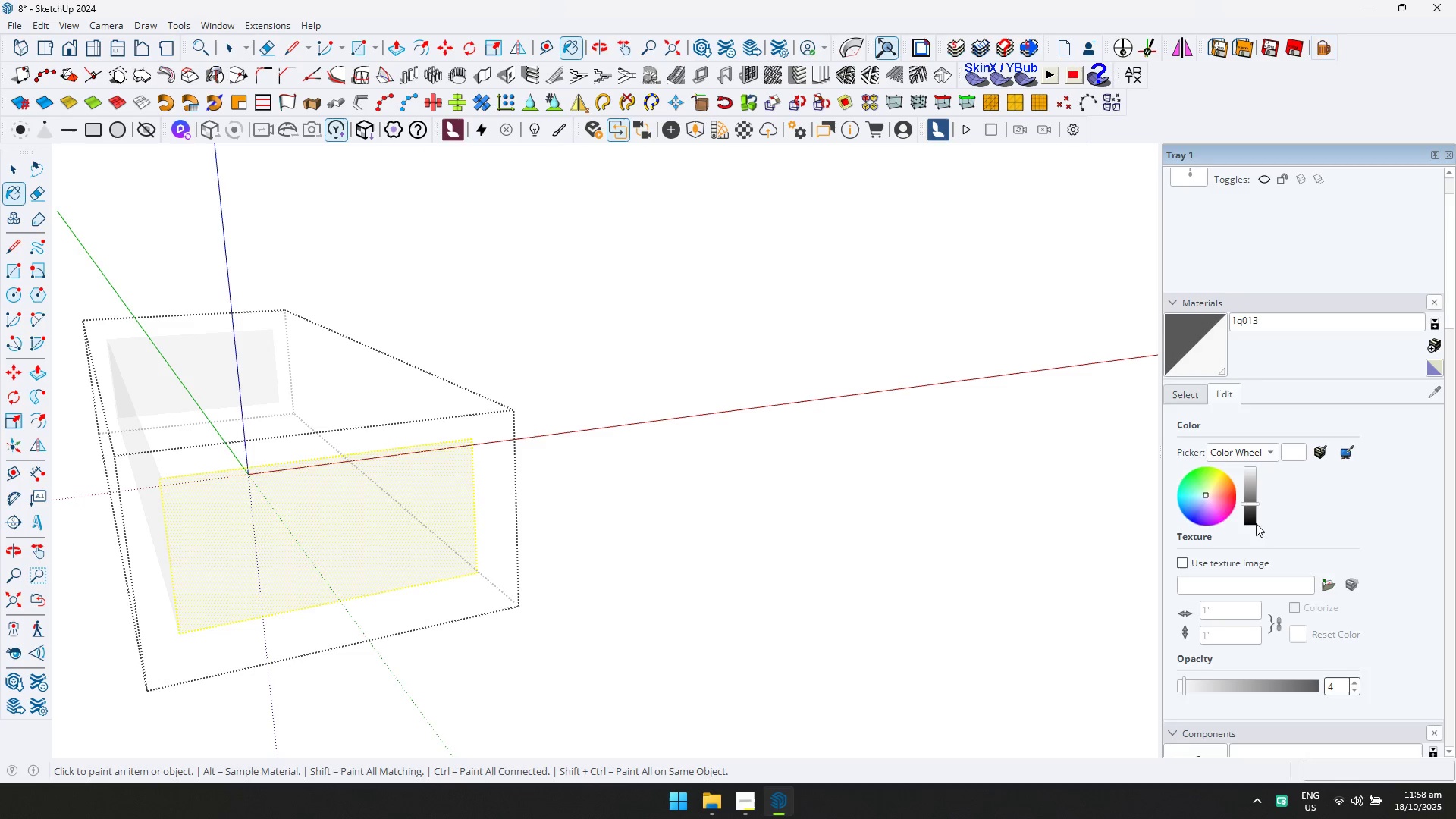 
left_click([1250, 515])
 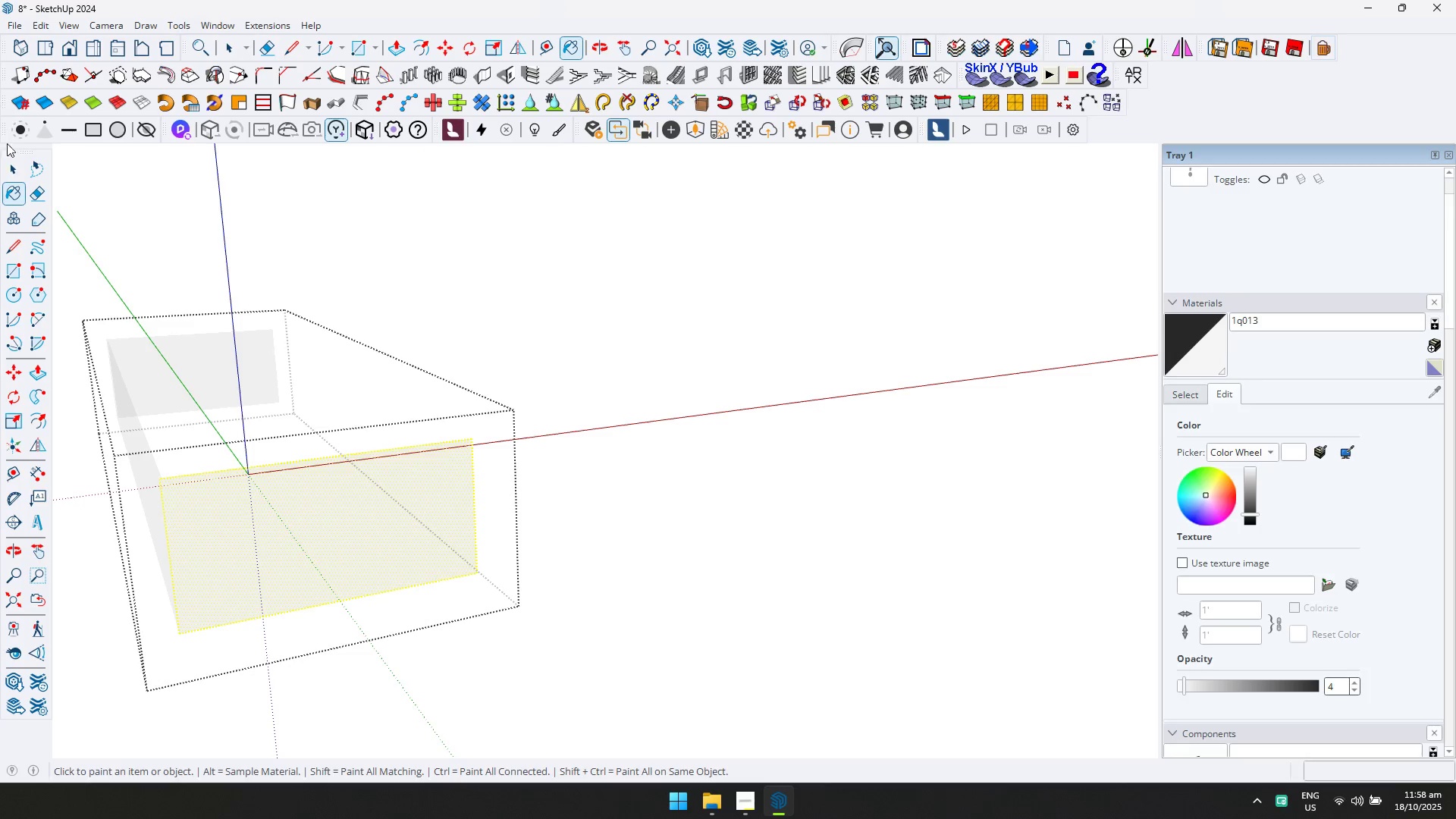 
left_click([11, 171])
 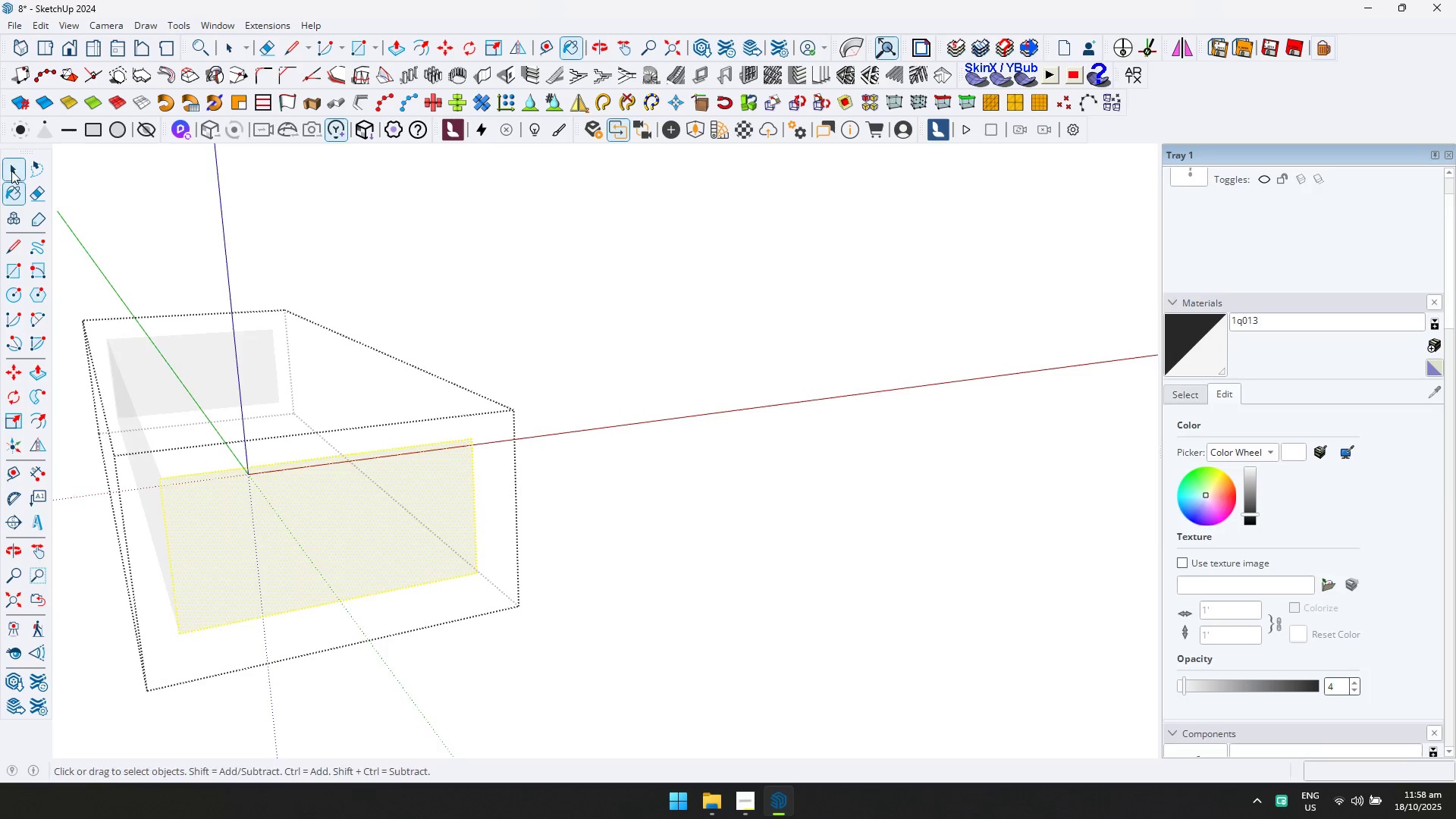 
key(Escape)
 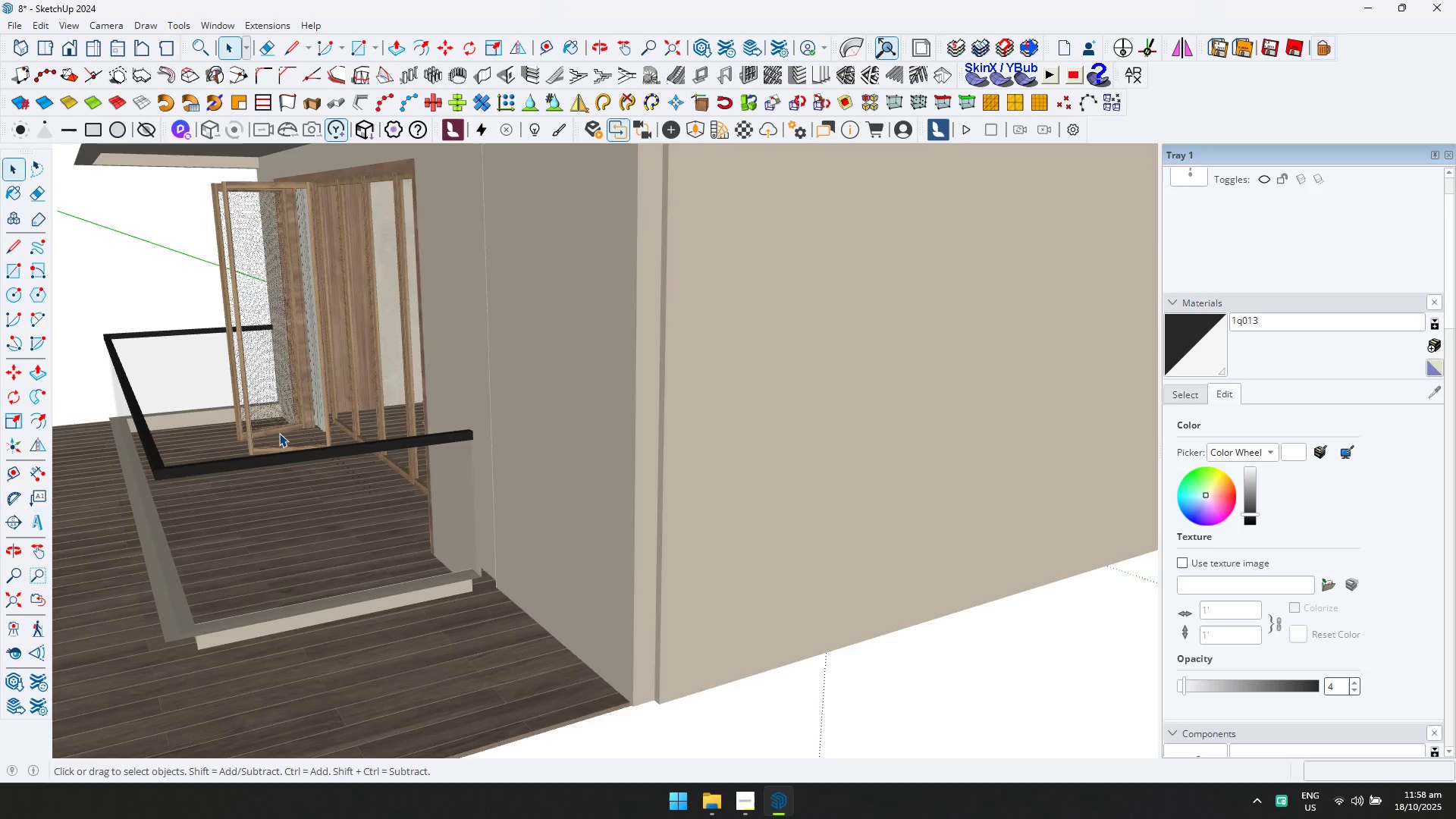 
scroll: coordinate [280, 434], scroll_direction: down, amount: 4.0
 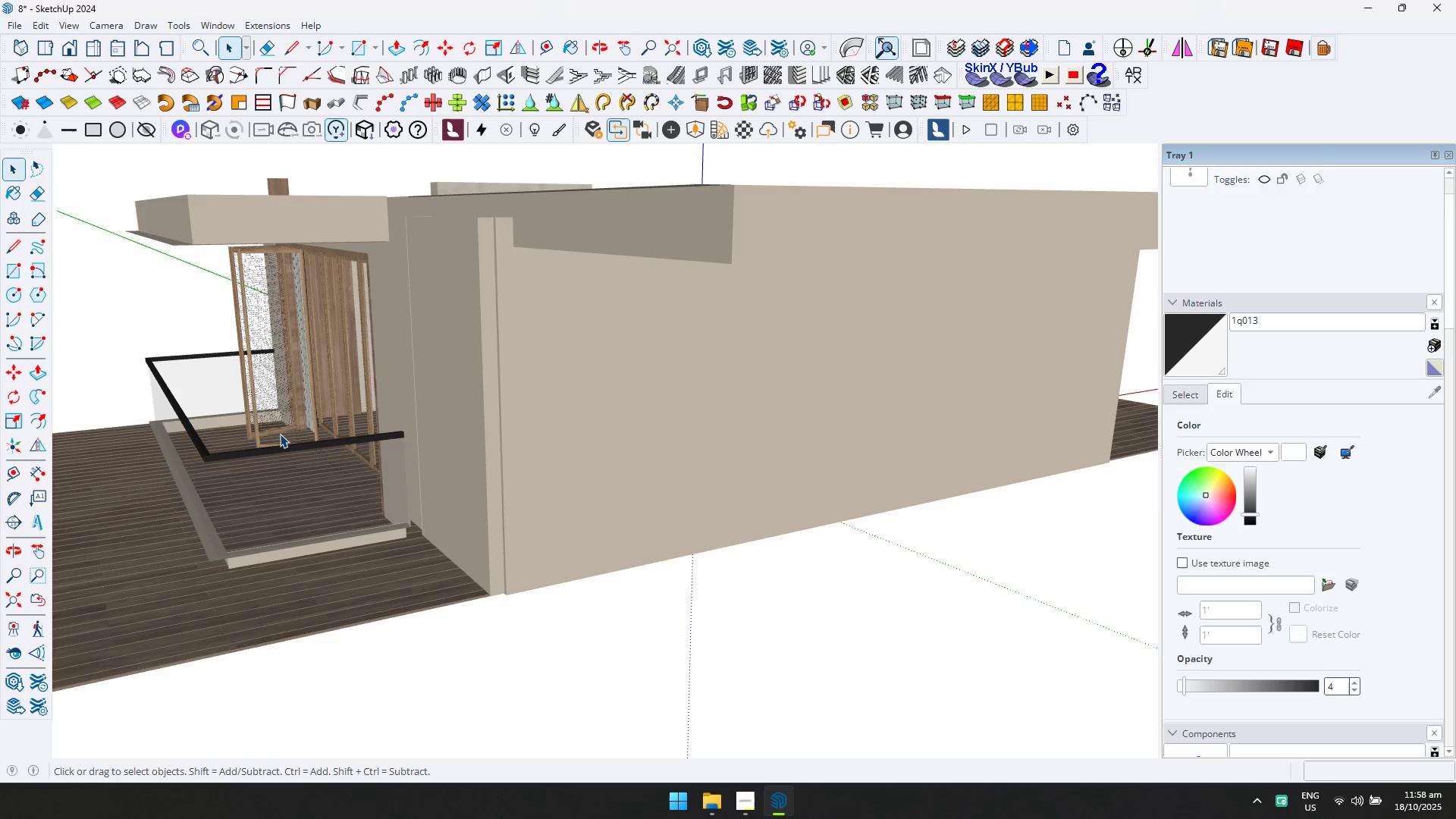 
key(Shift+ShiftLeft)
 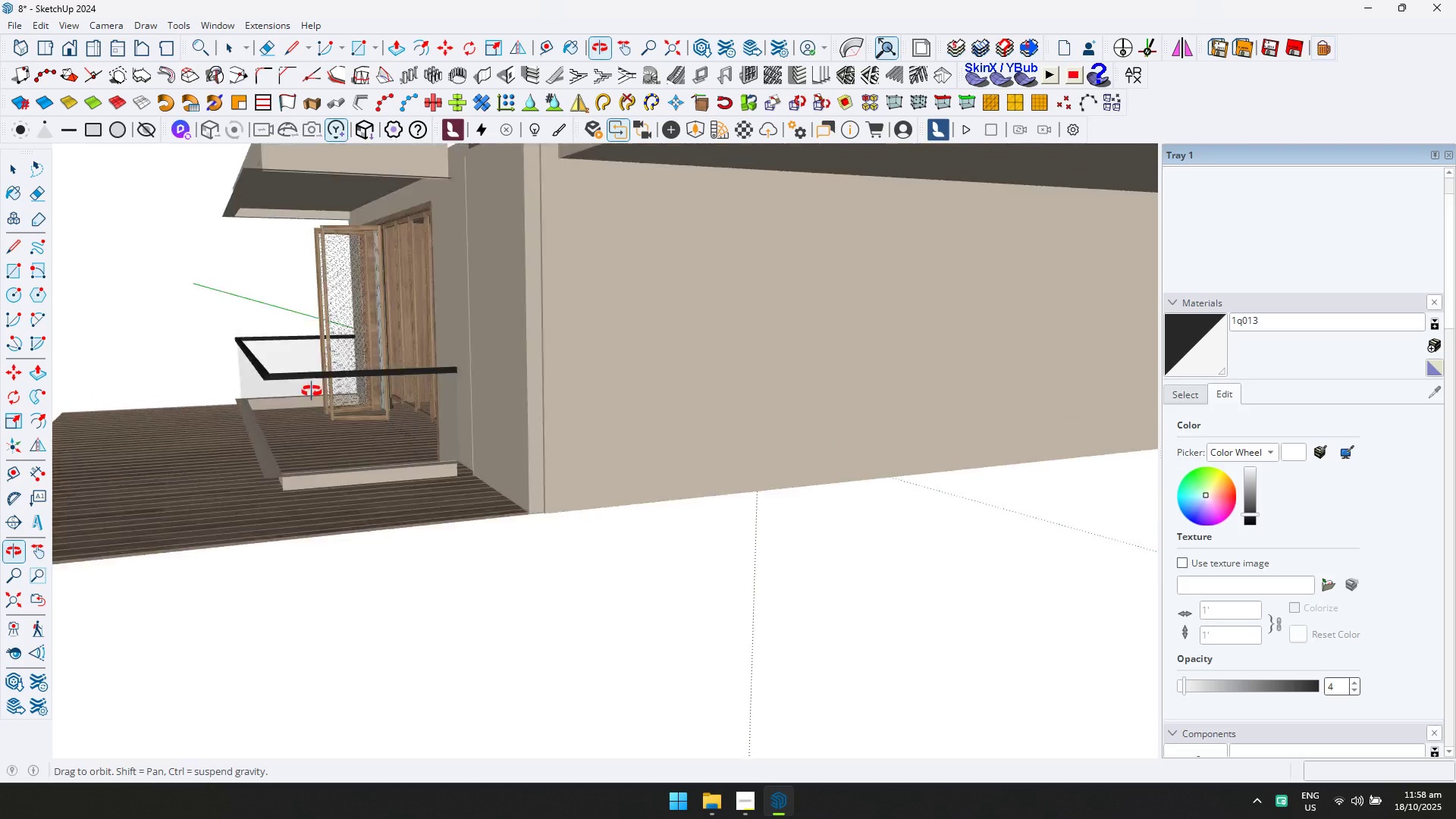 
scroll: coordinate [241, 412], scroll_direction: down, amount: 2.0
 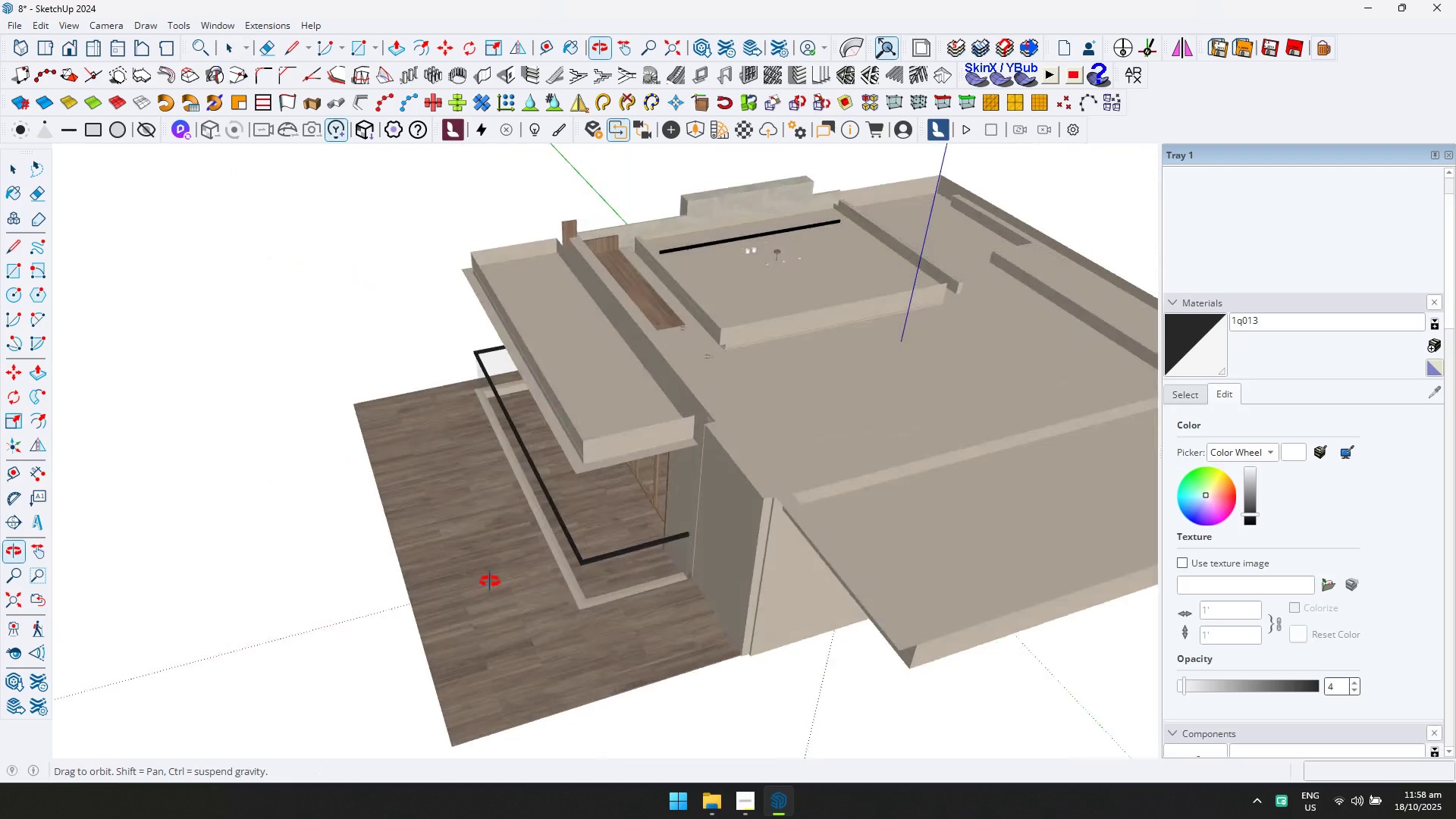 
hold_key(key=ShiftLeft, duration=0.34)
 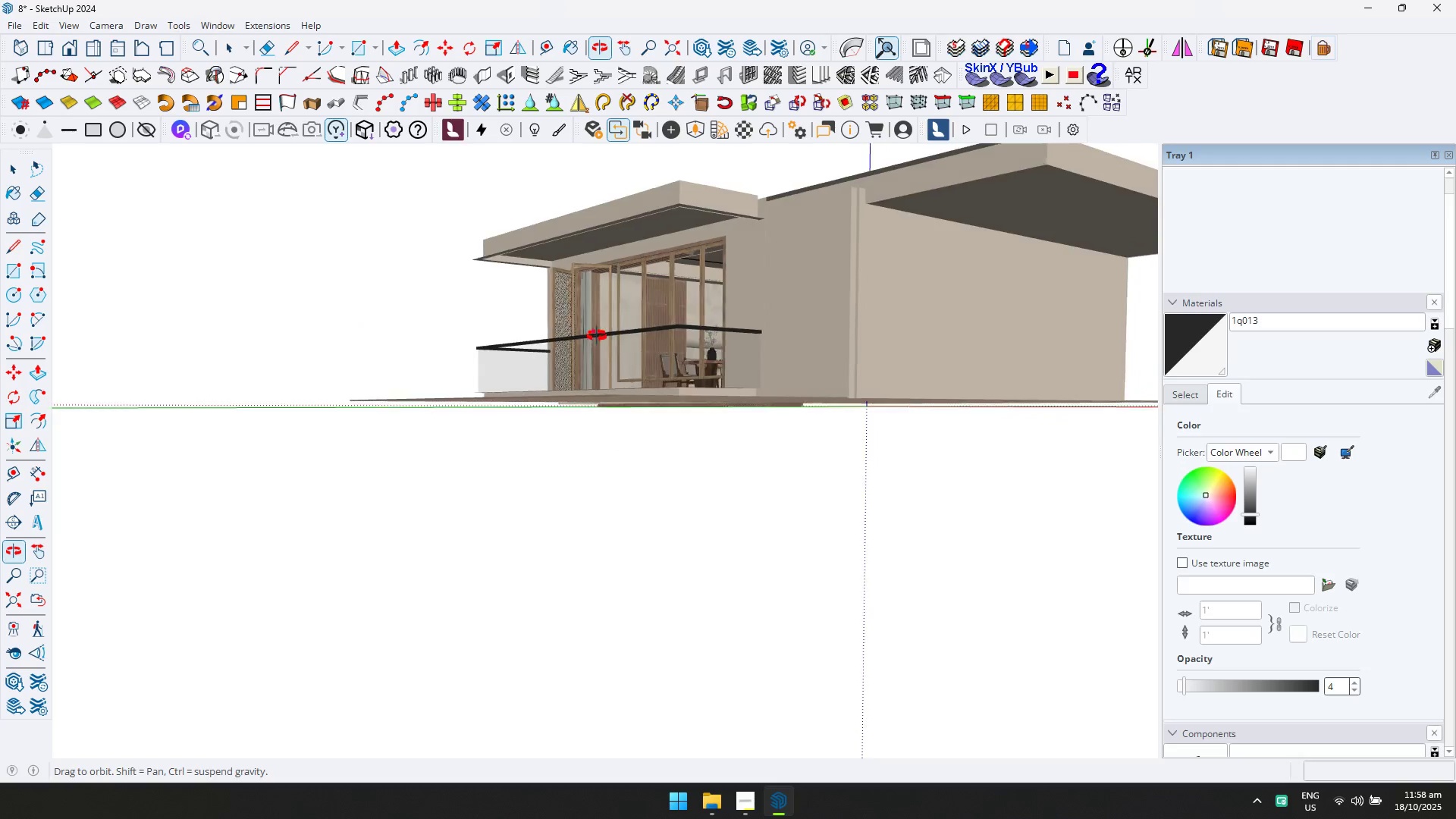 
scroll: coordinate [494, 337], scroll_direction: up, amount: 13.0
 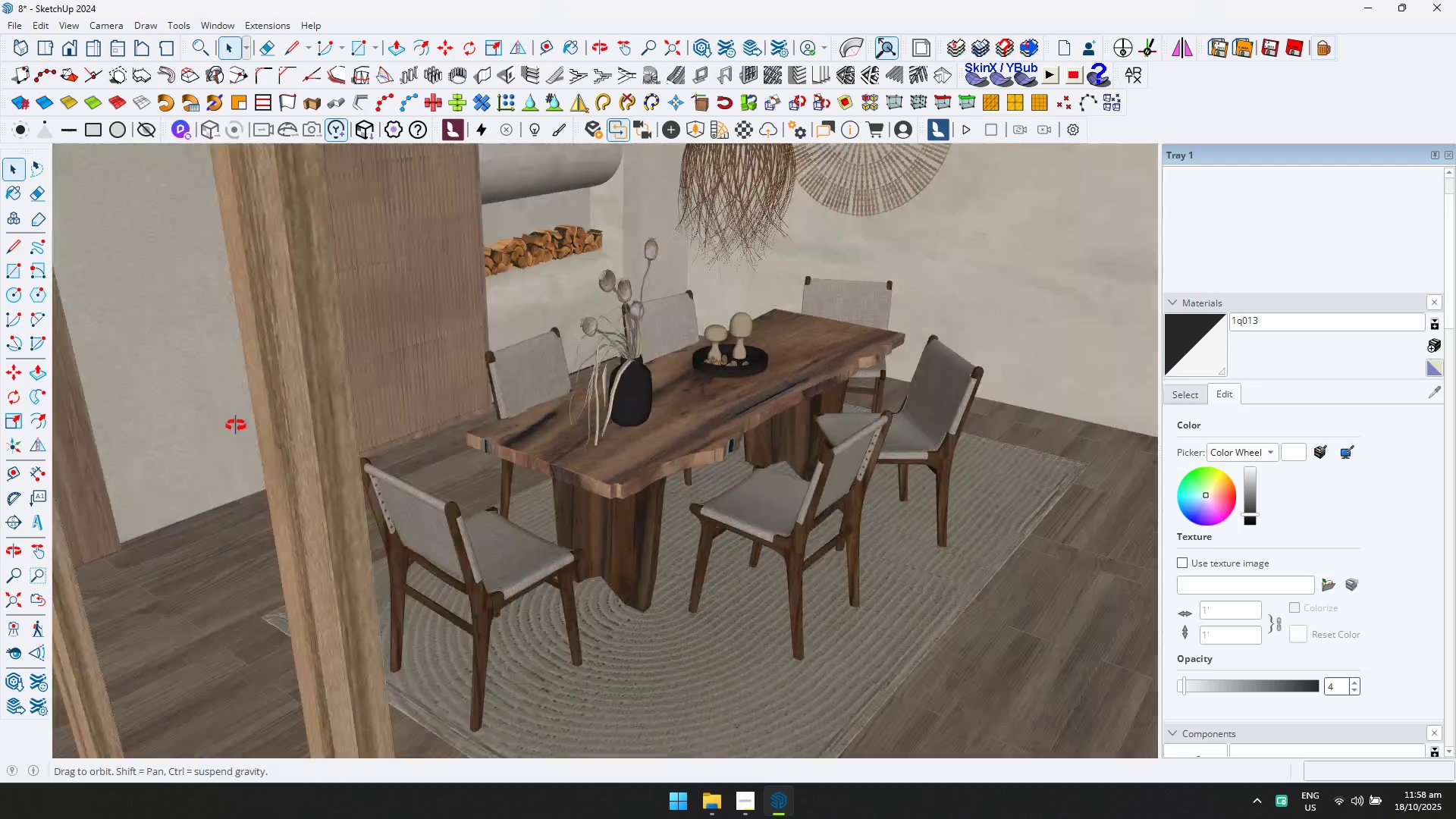 
key(Escape)
 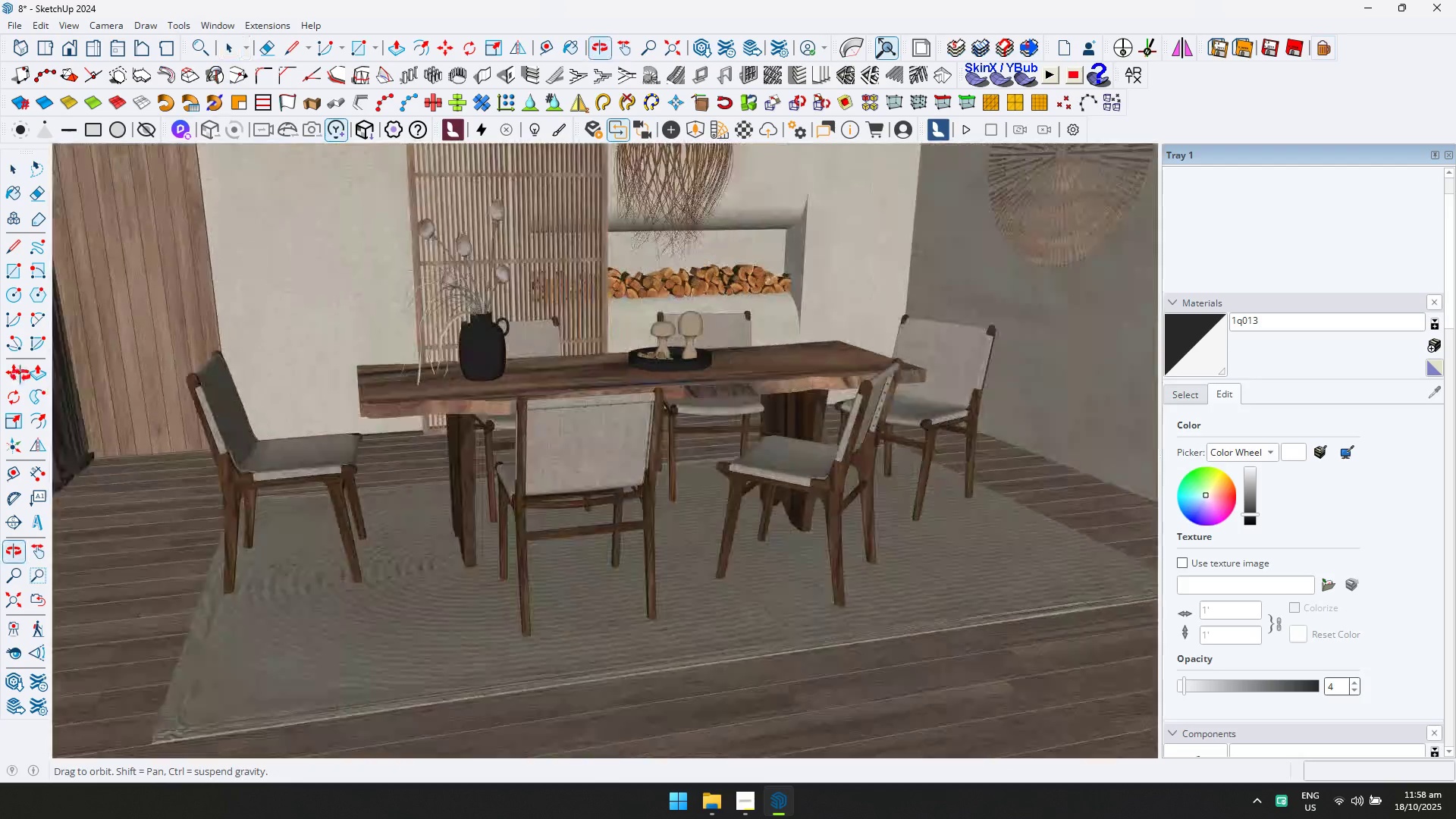 
hold_key(key=ShiftLeft, duration=0.39)
 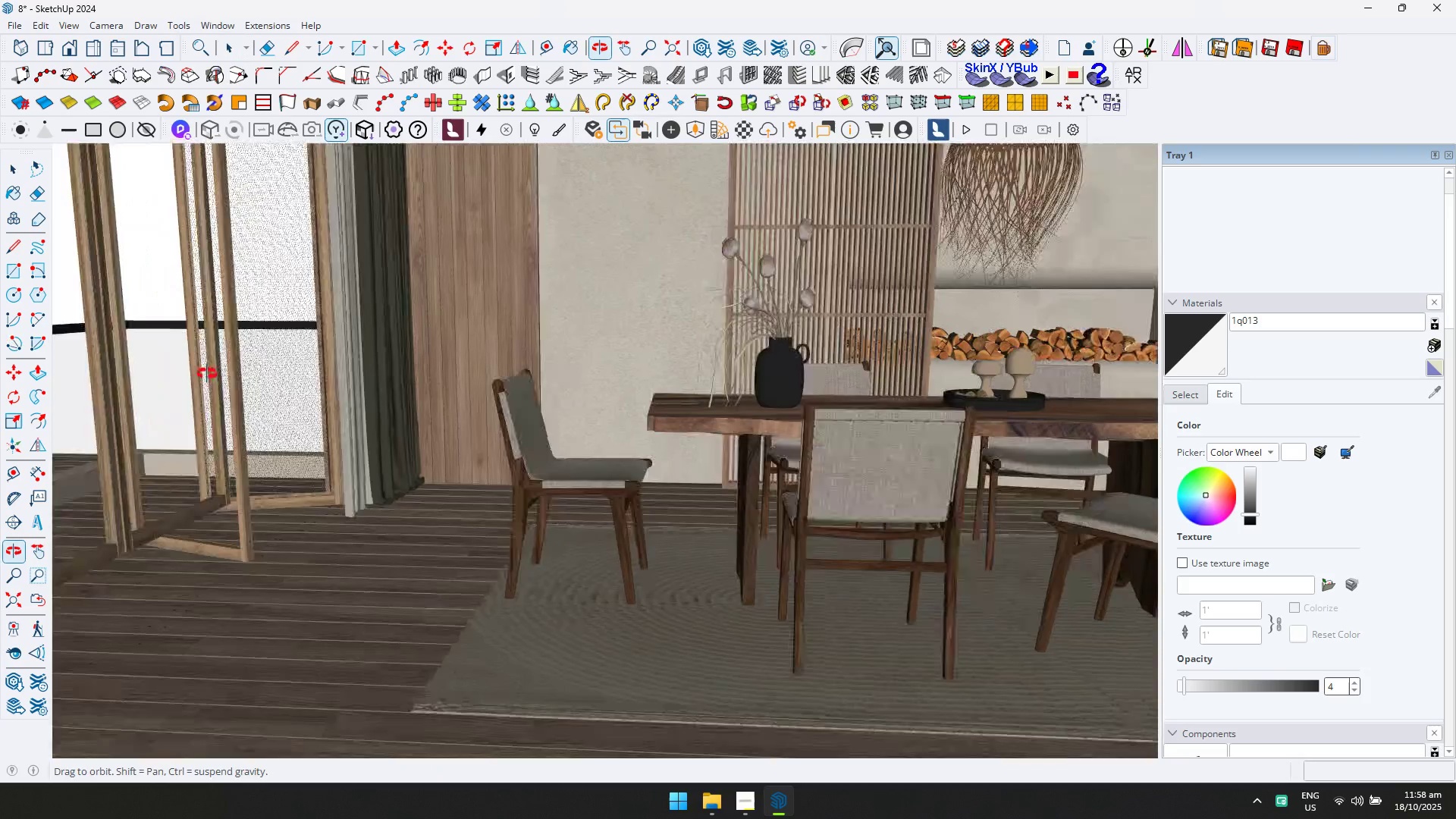 
key(Shift+ShiftLeft)
 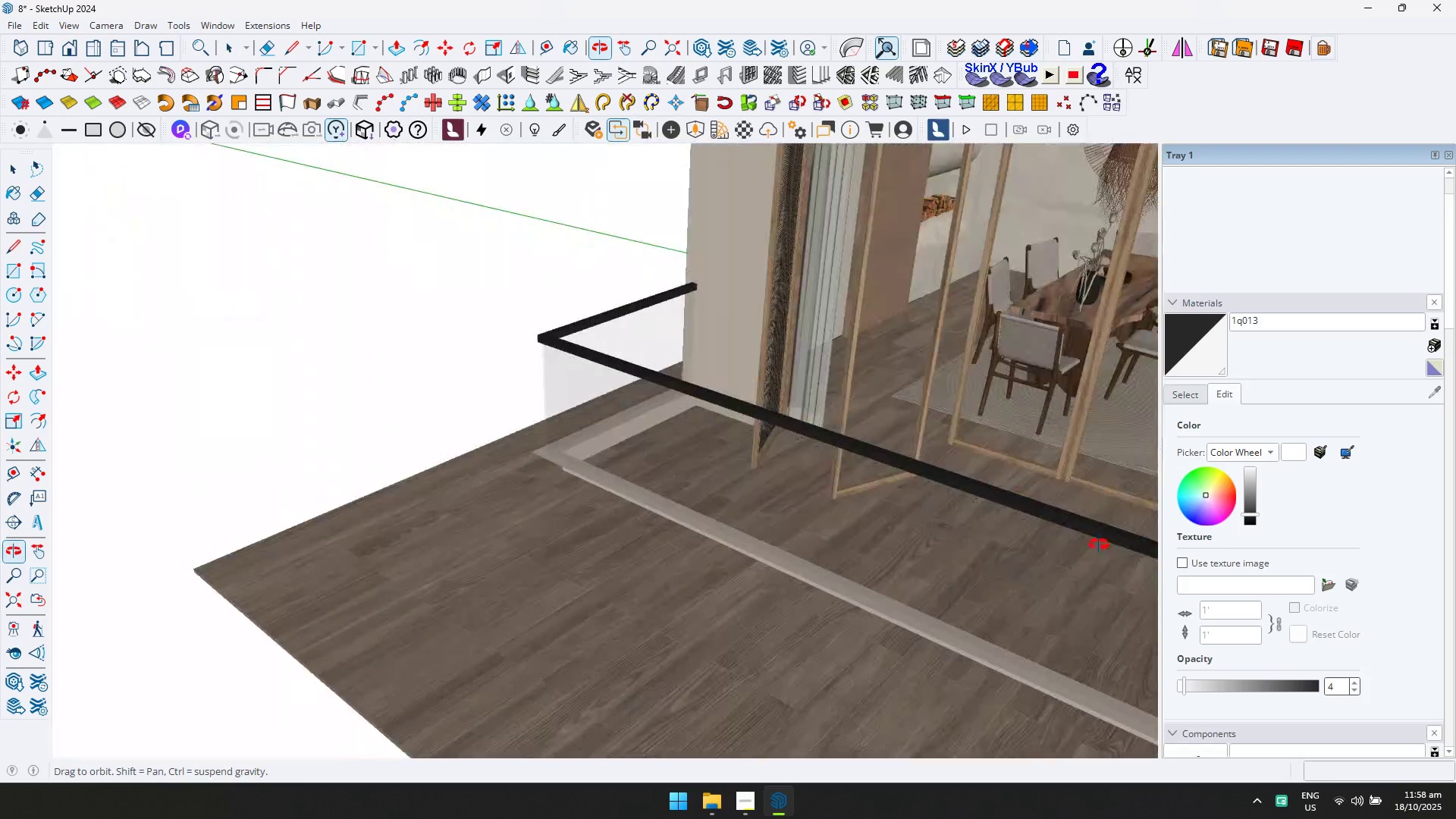 
scroll: coordinate [588, 470], scroll_direction: down, amount: 5.0
 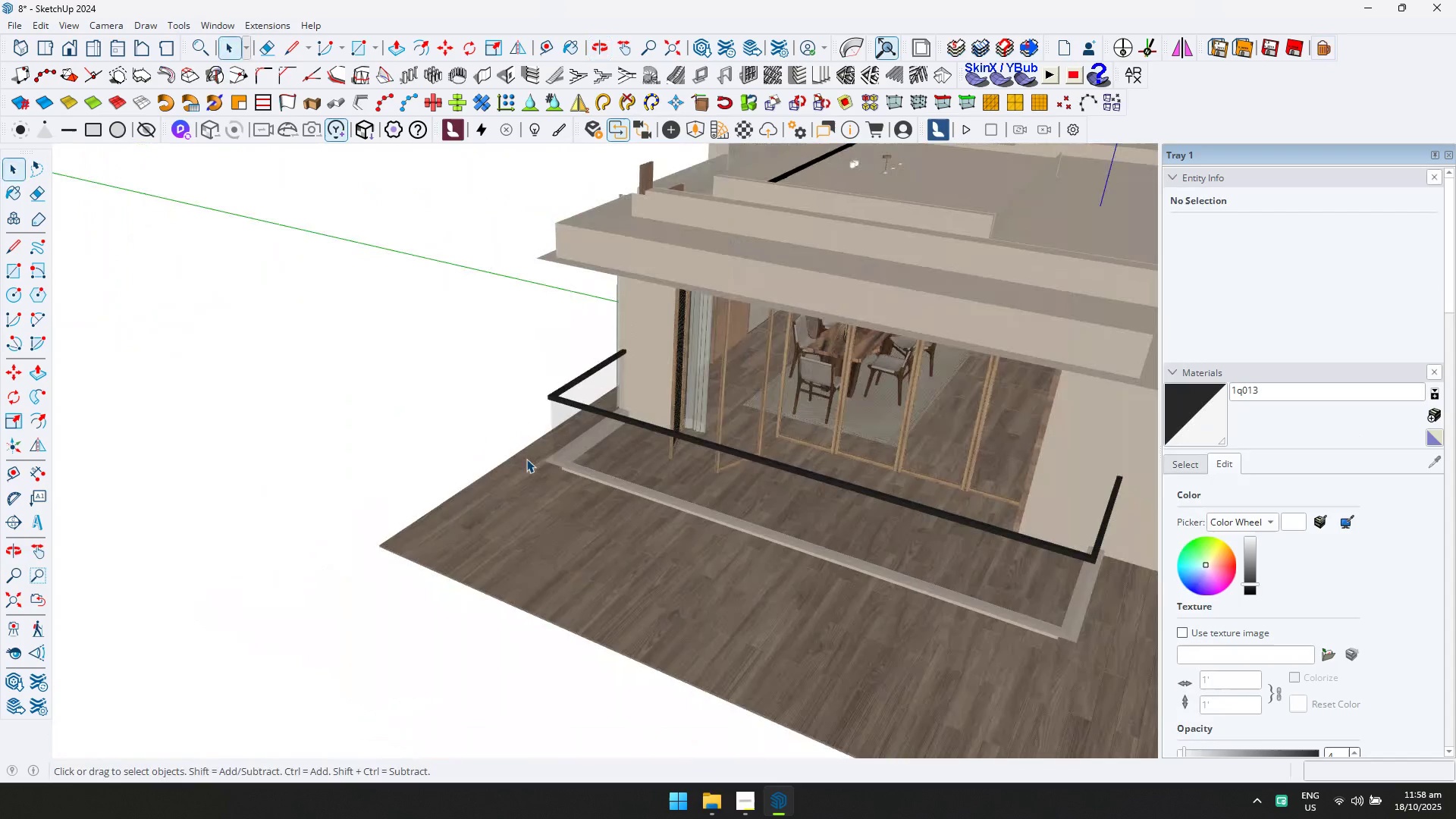 
key(Shift+ShiftLeft)
 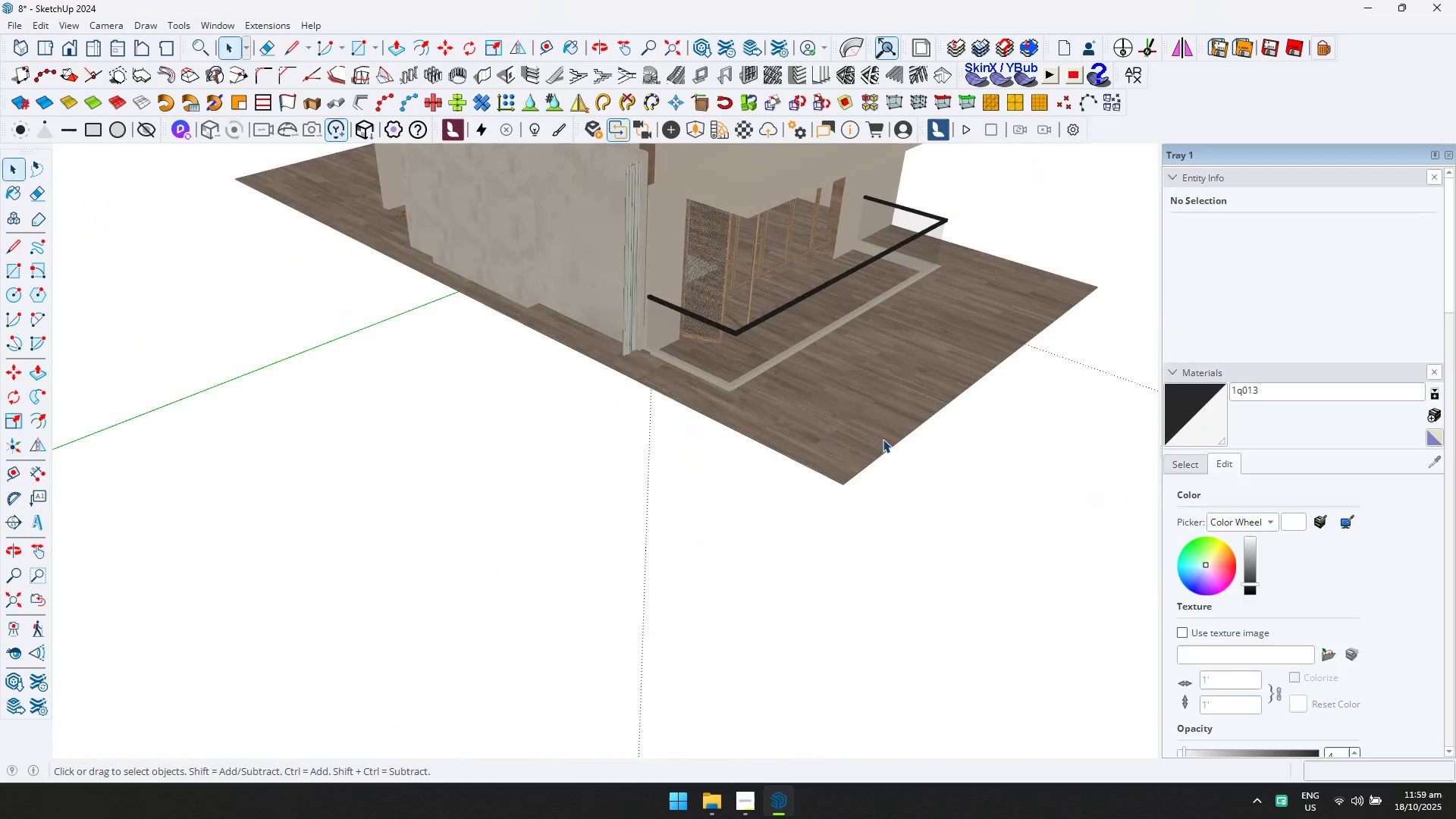 
key(R)
 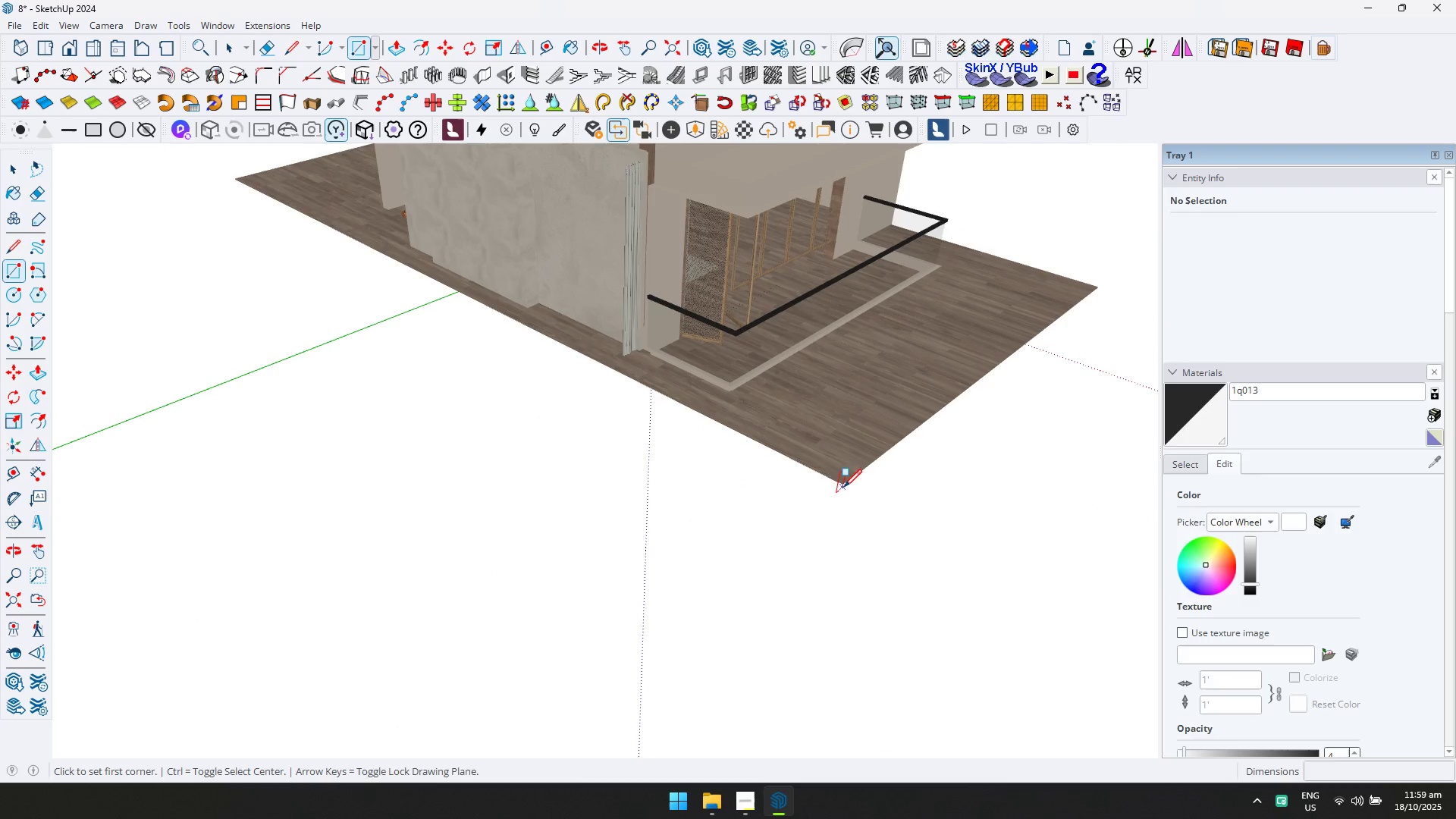 
left_click_drag(start_coordinate=[842, 525], to_coordinate=[841, 532])
 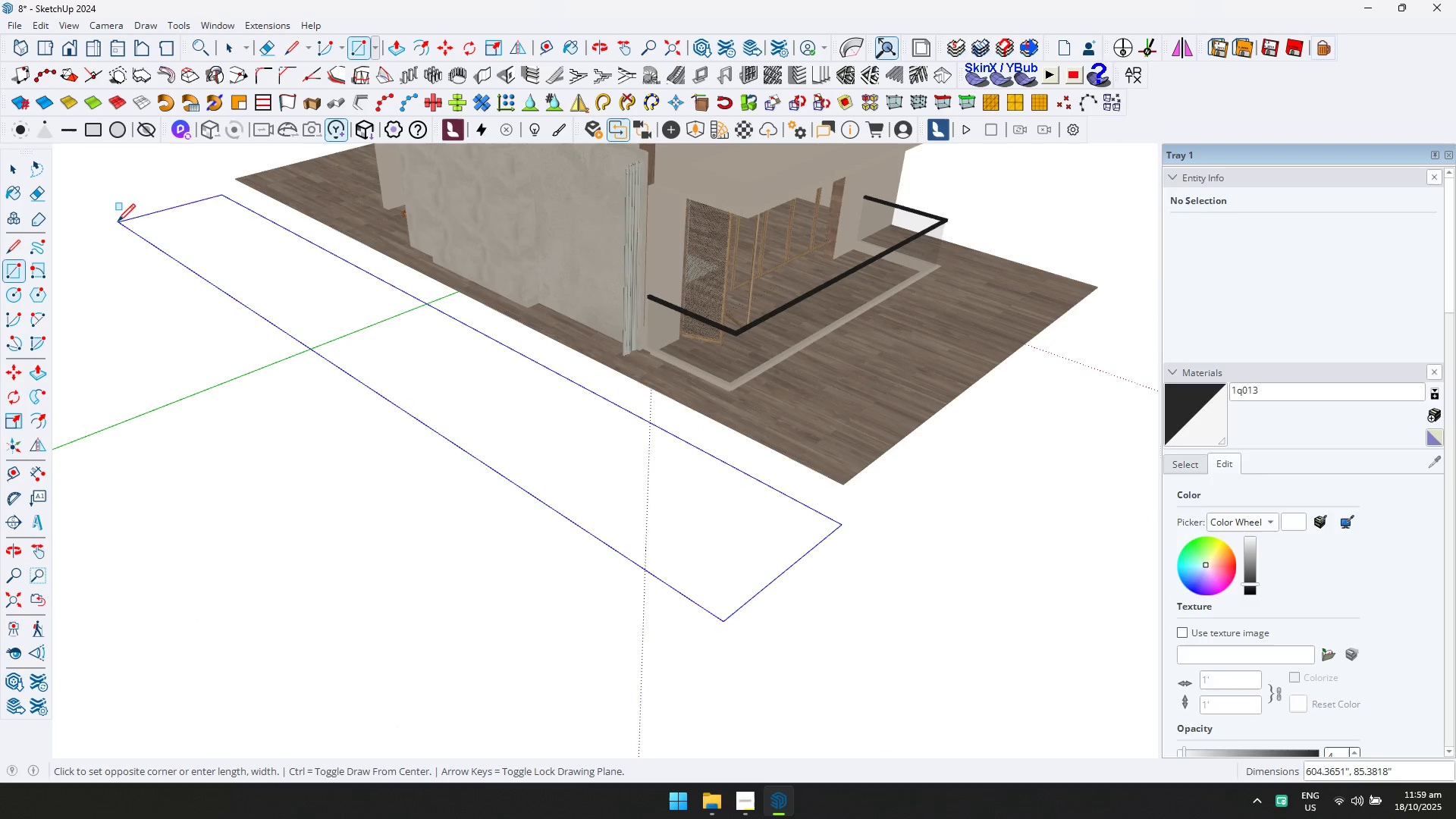 
left_click([101, 200])
 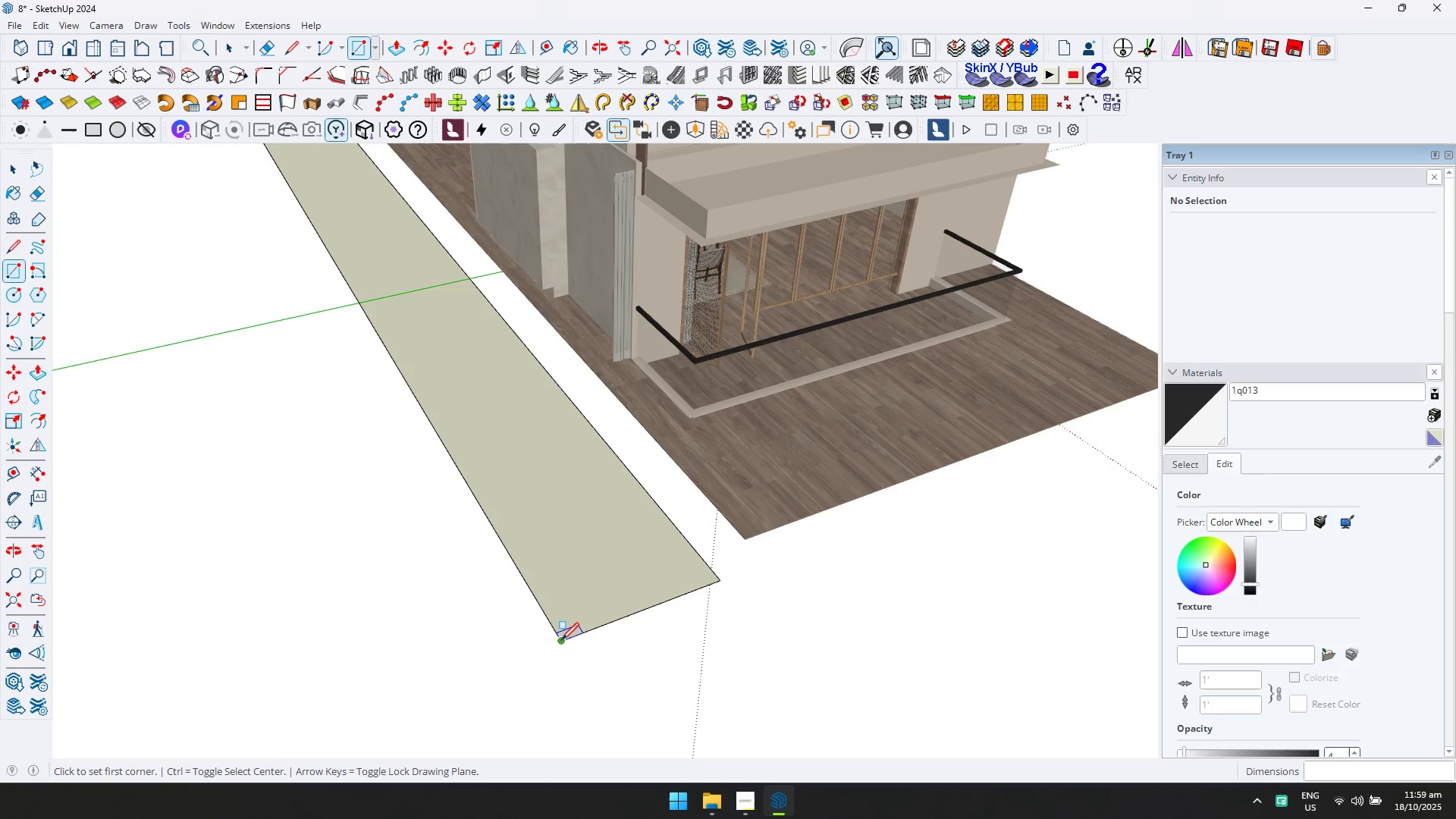 
scroll: coordinate [845, 608], scroll_direction: down, amount: 3.0
 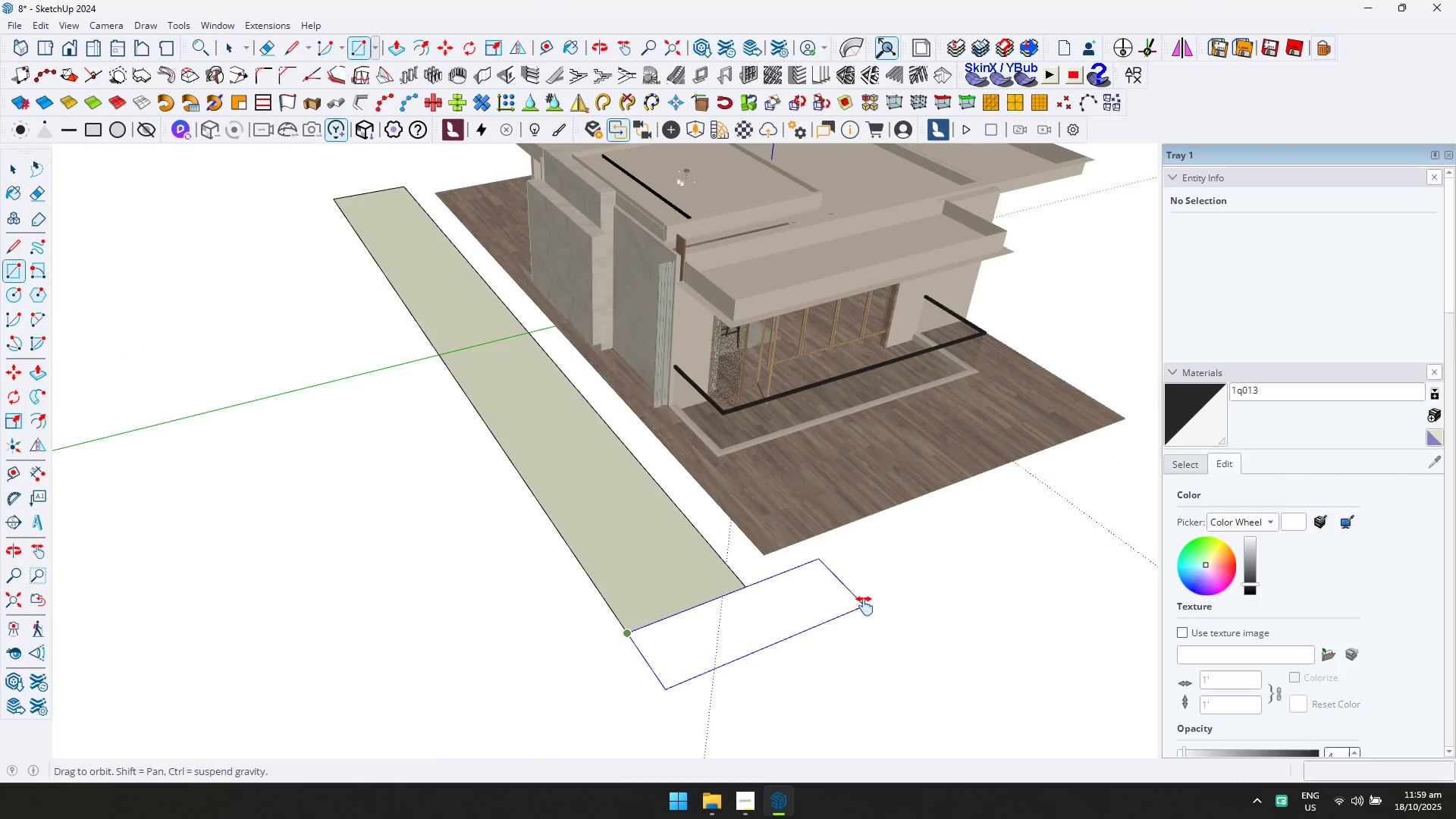 
key(Shift+ShiftLeft)
 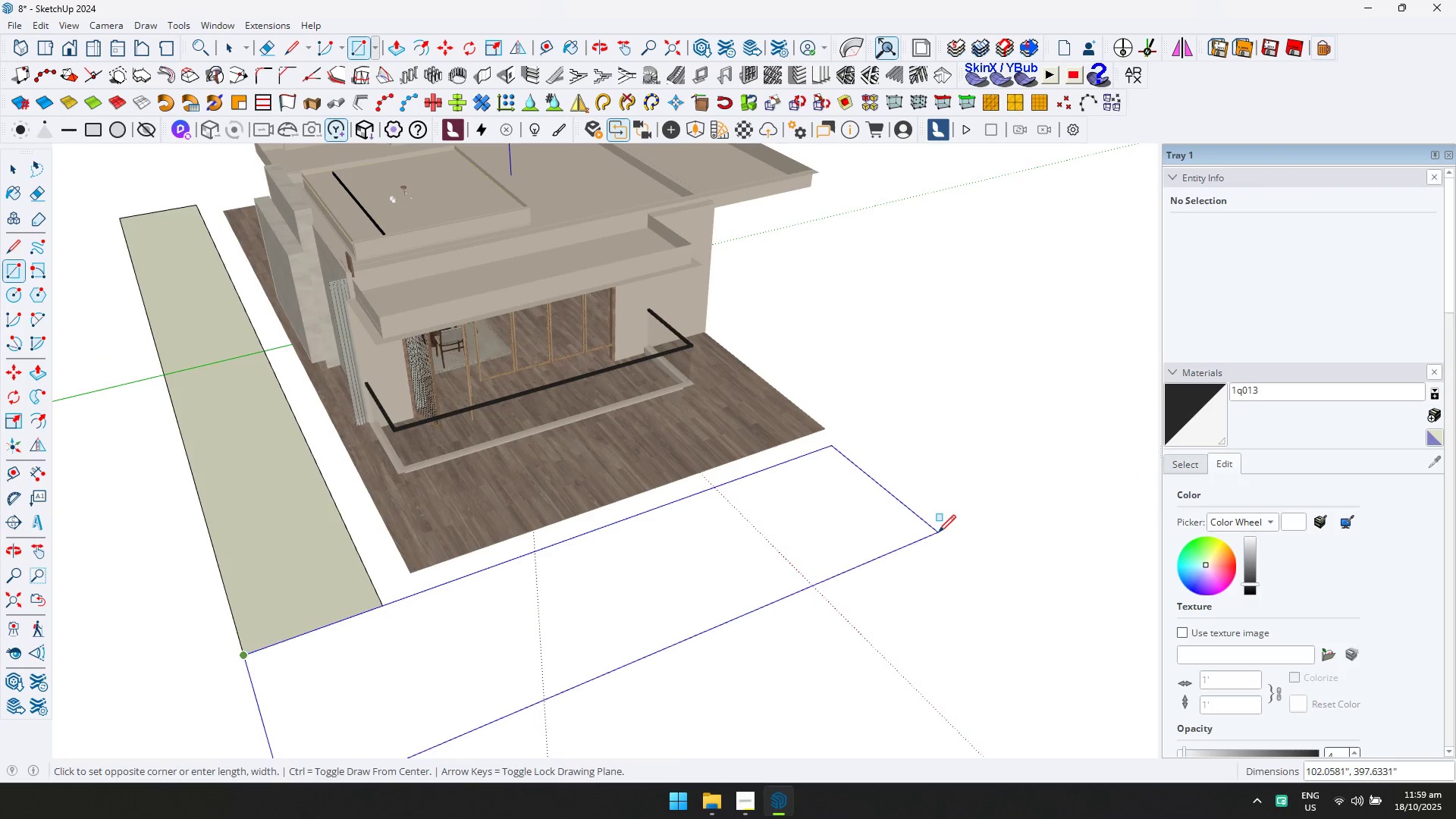 
left_click([958, 521])
 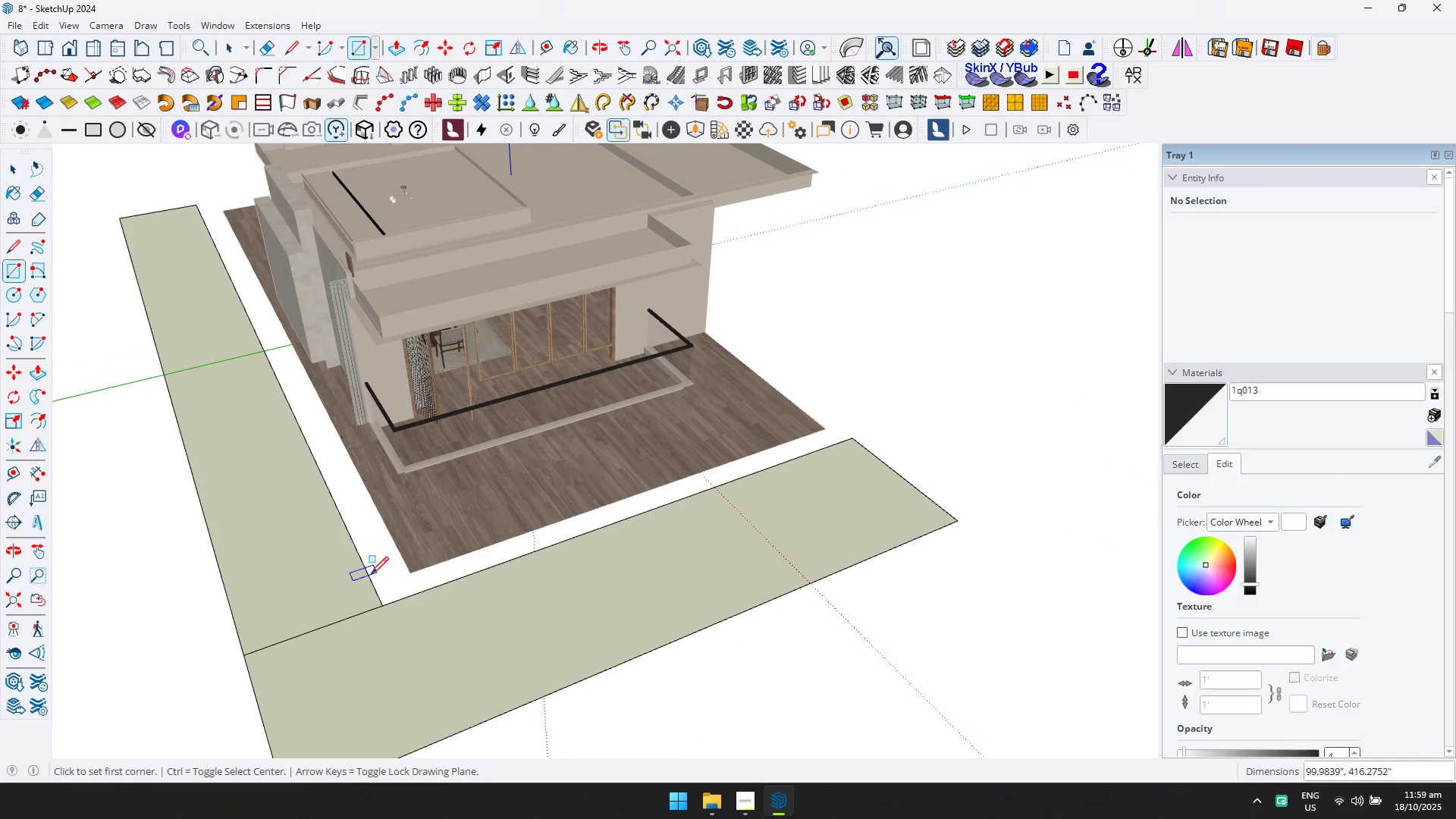 
key(E)
 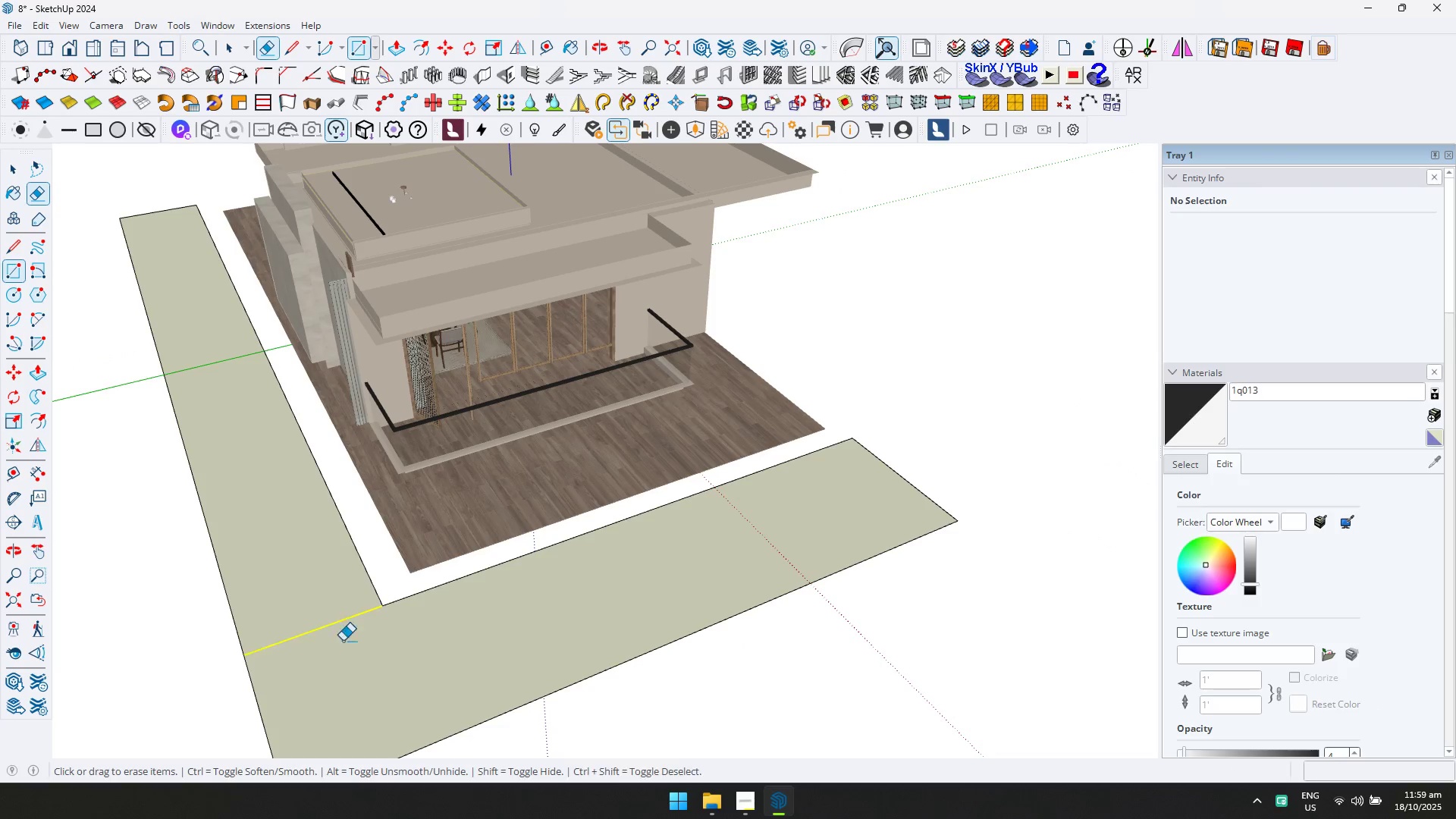 
left_click_drag(start_coordinate=[325, 594], to_coordinate=[352, 664])
 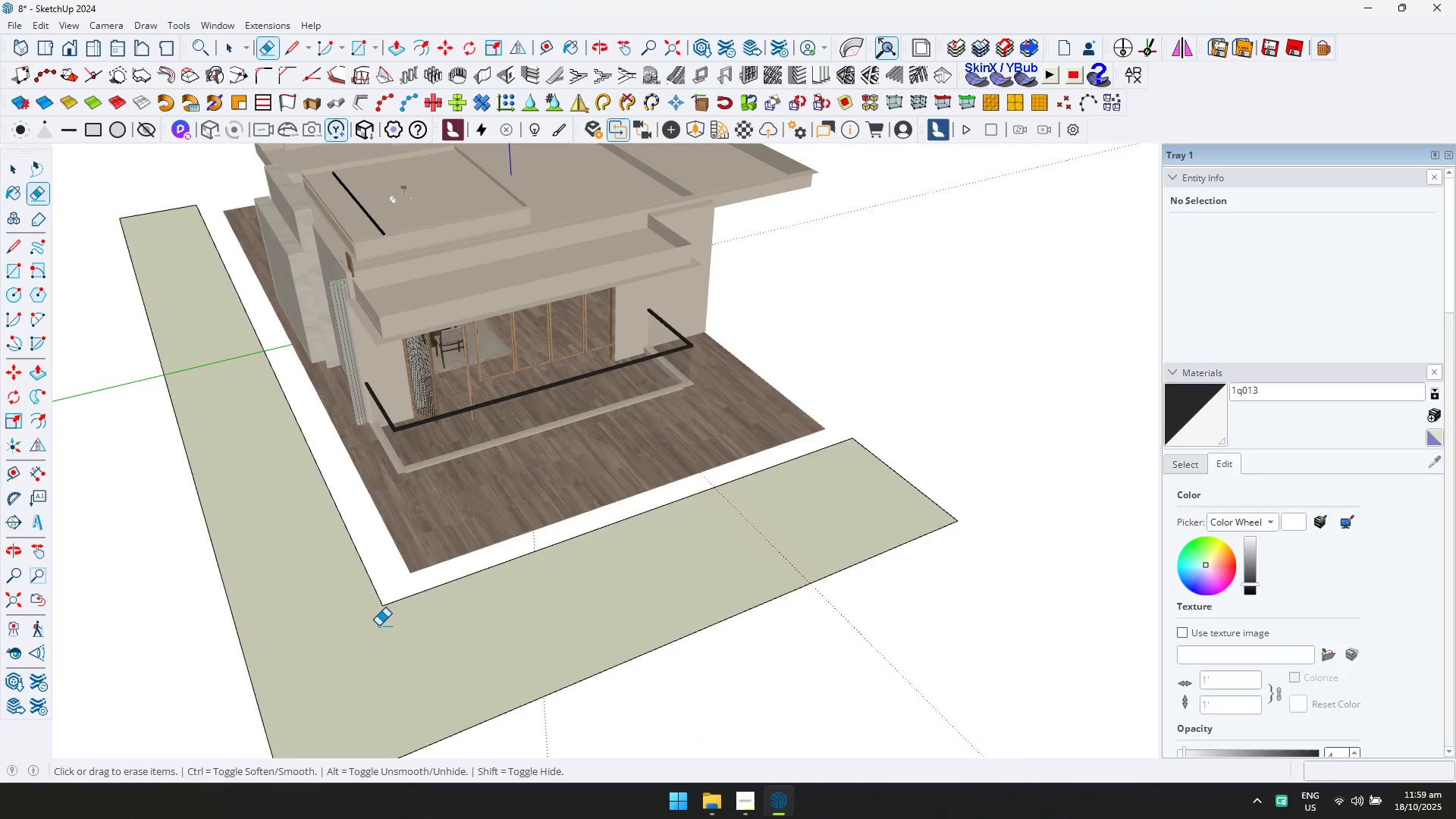 
scroll: coordinate [383, 564], scroll_direction: down, amount: 4.0
 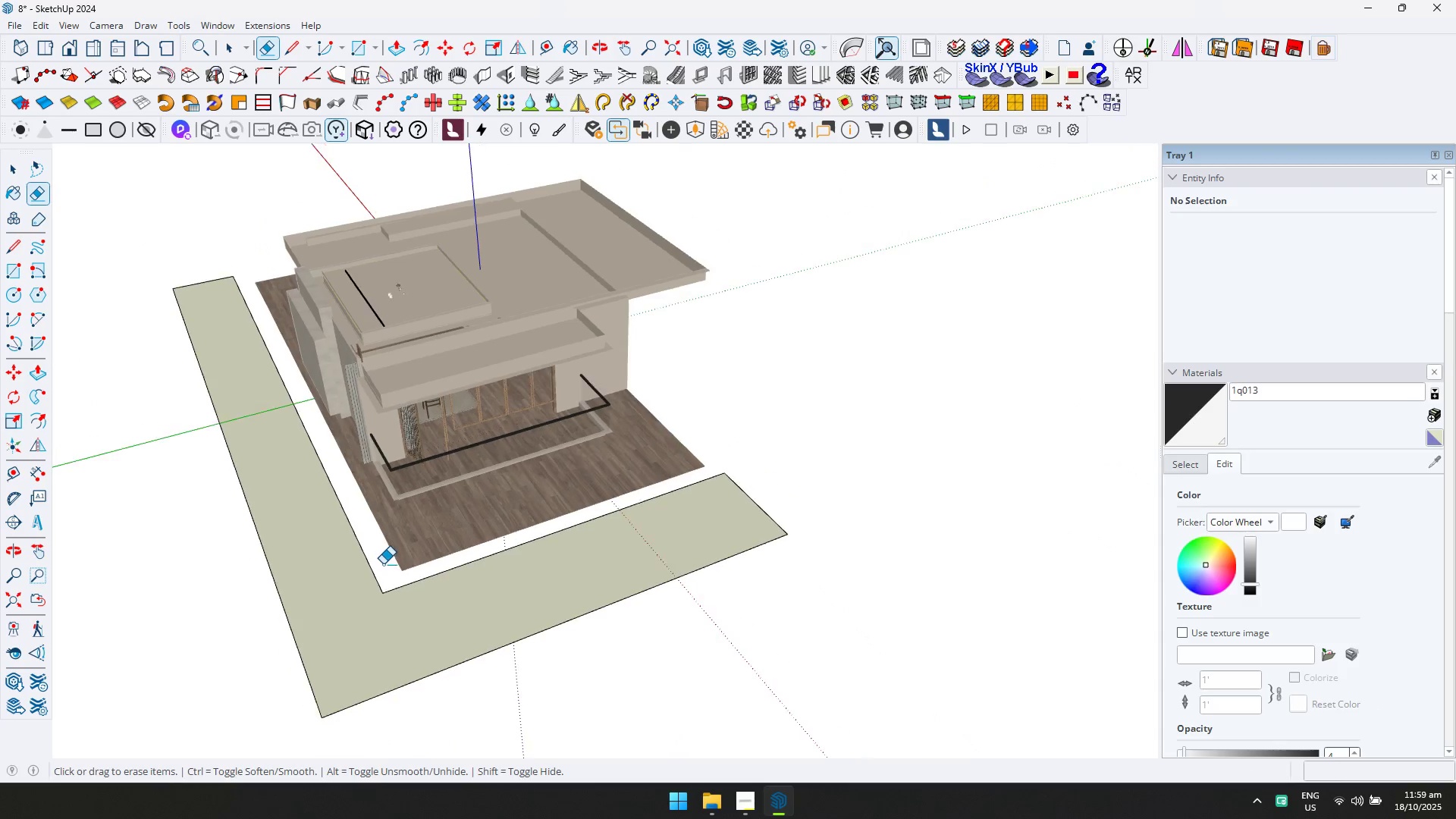 
key(Shift+ShiftLeft)
 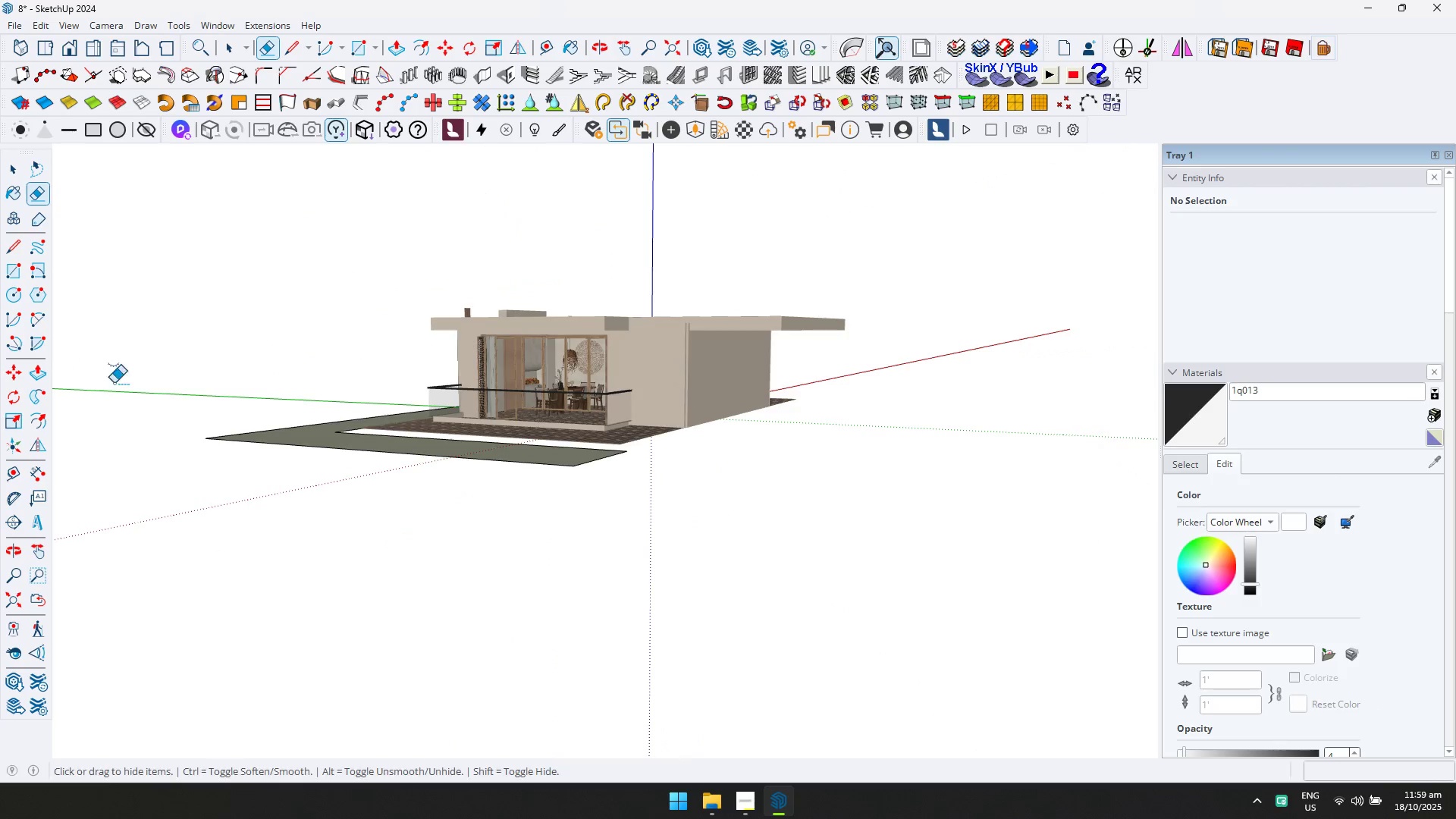 
scroll: coordinate [860, 639], scroll_direction: up, amount: 3.0
 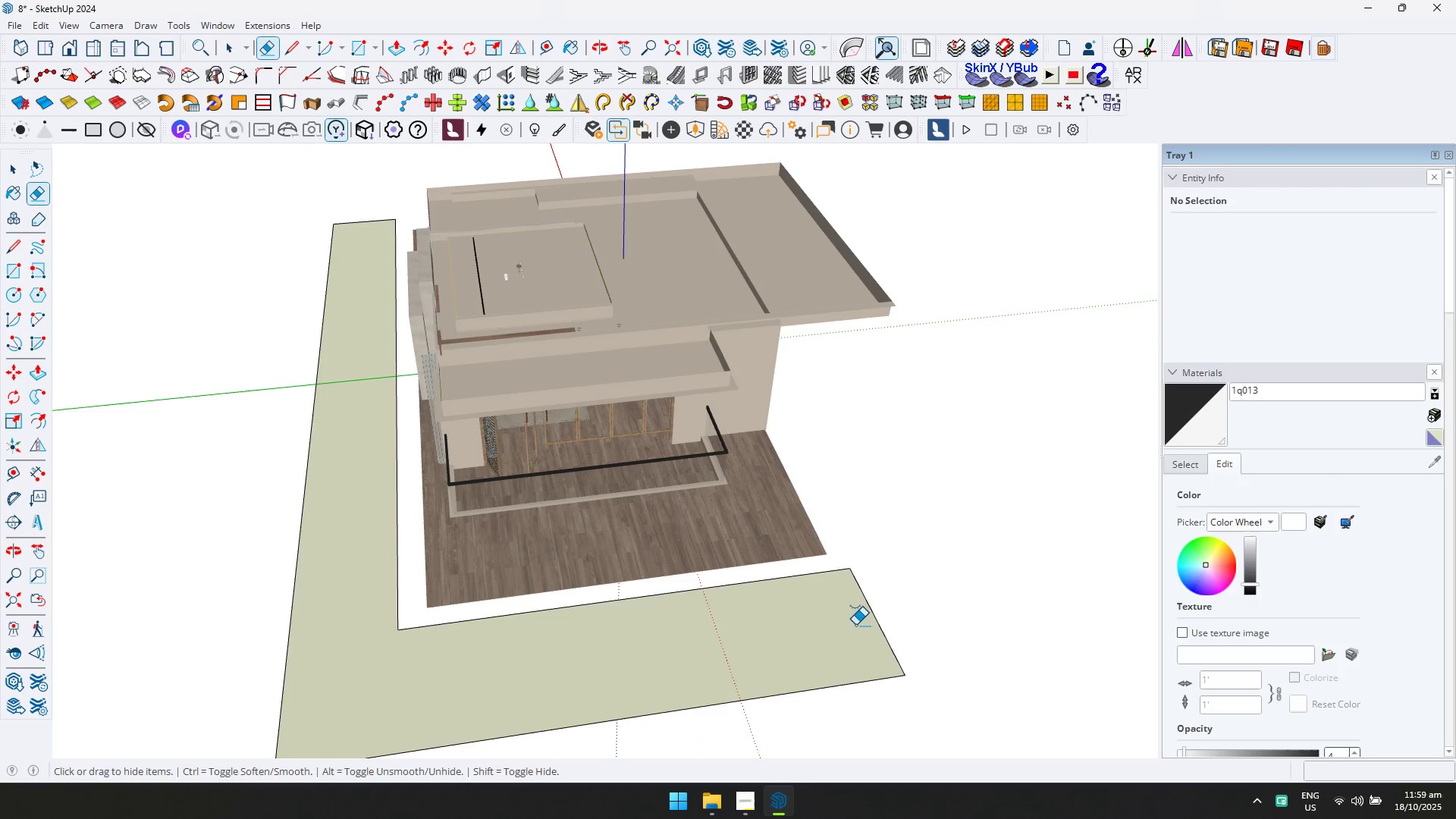 
key(L)
 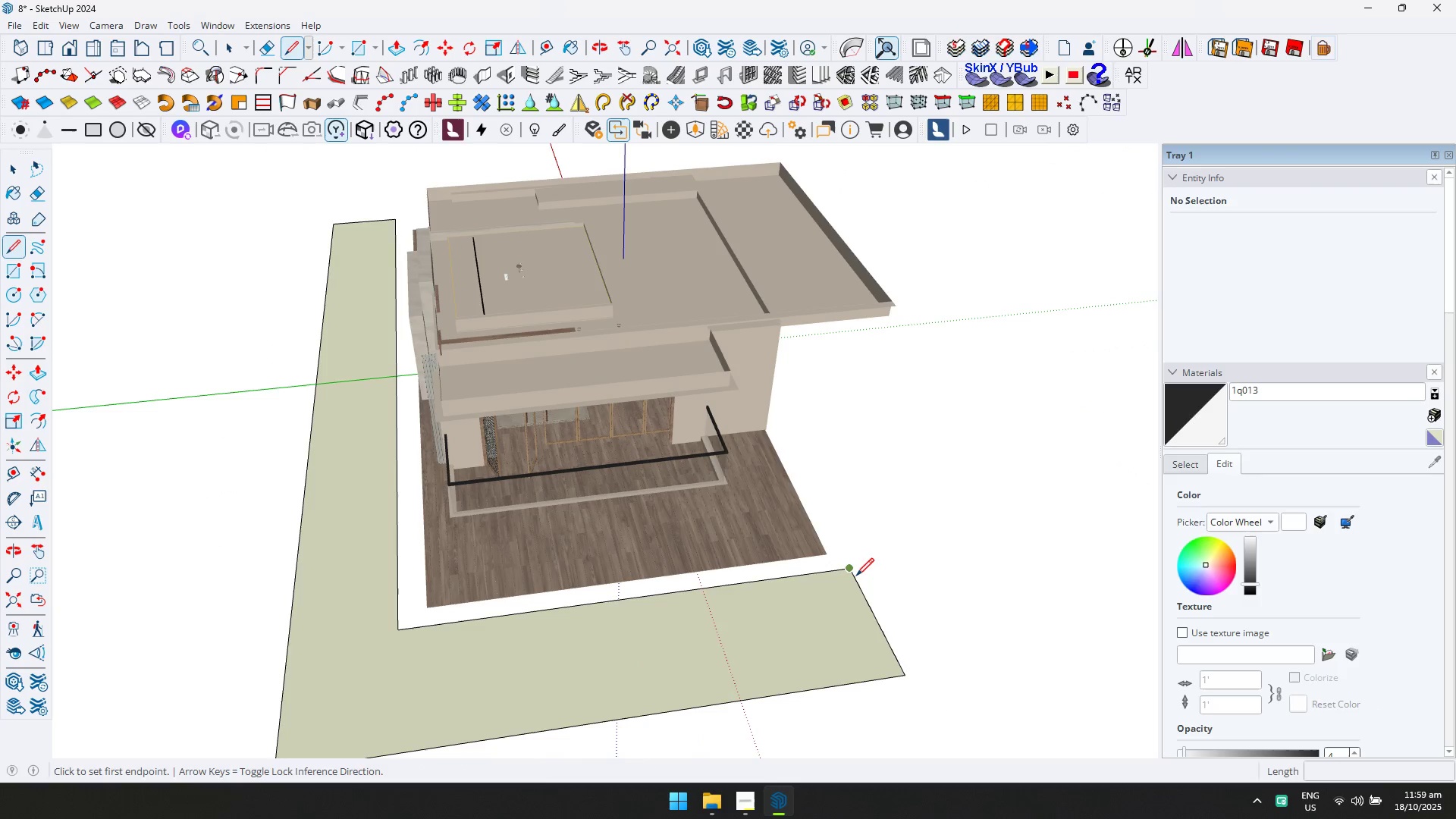 
left_click([856, 576])
 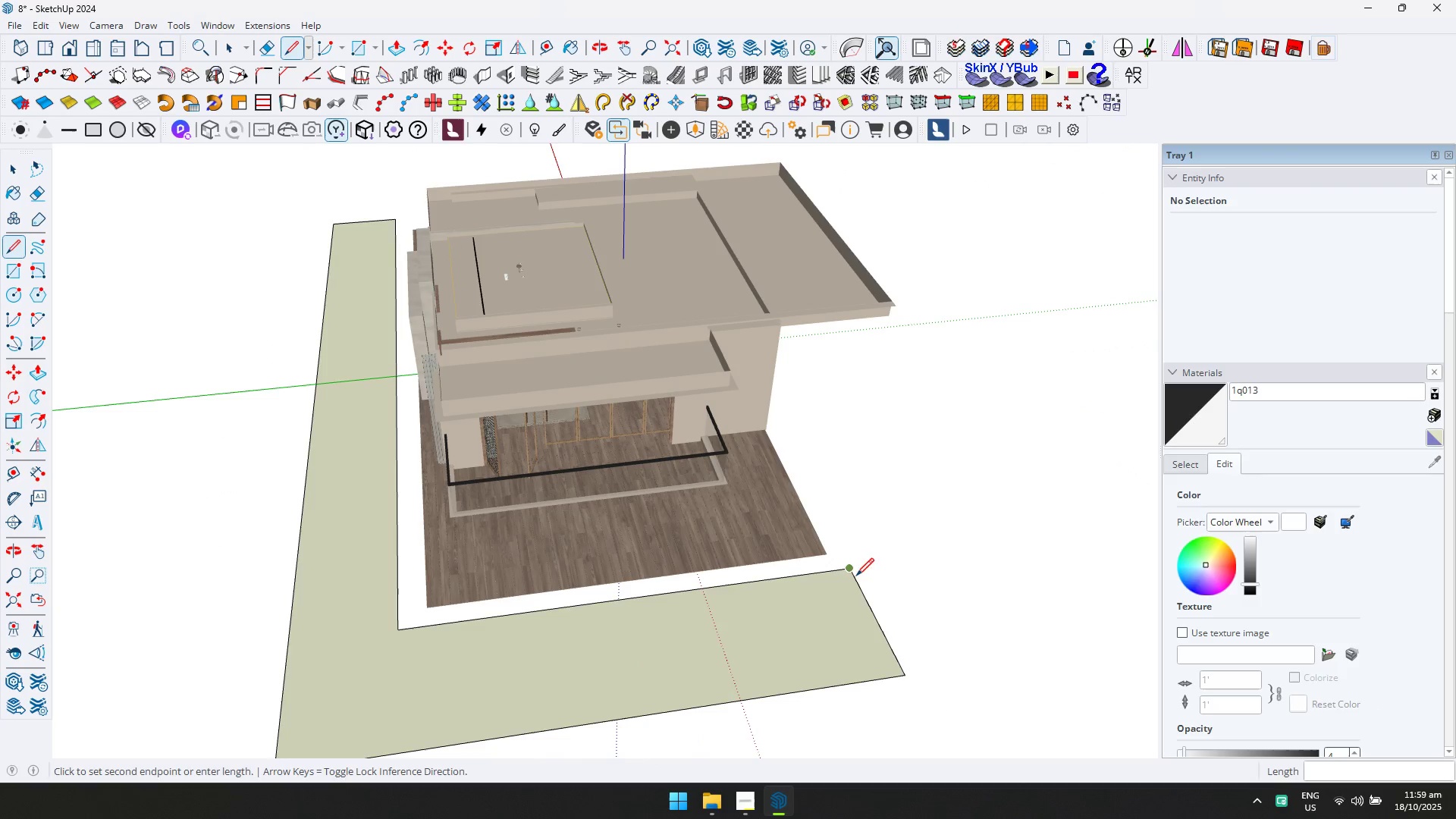 
key(ArrowLeft)
 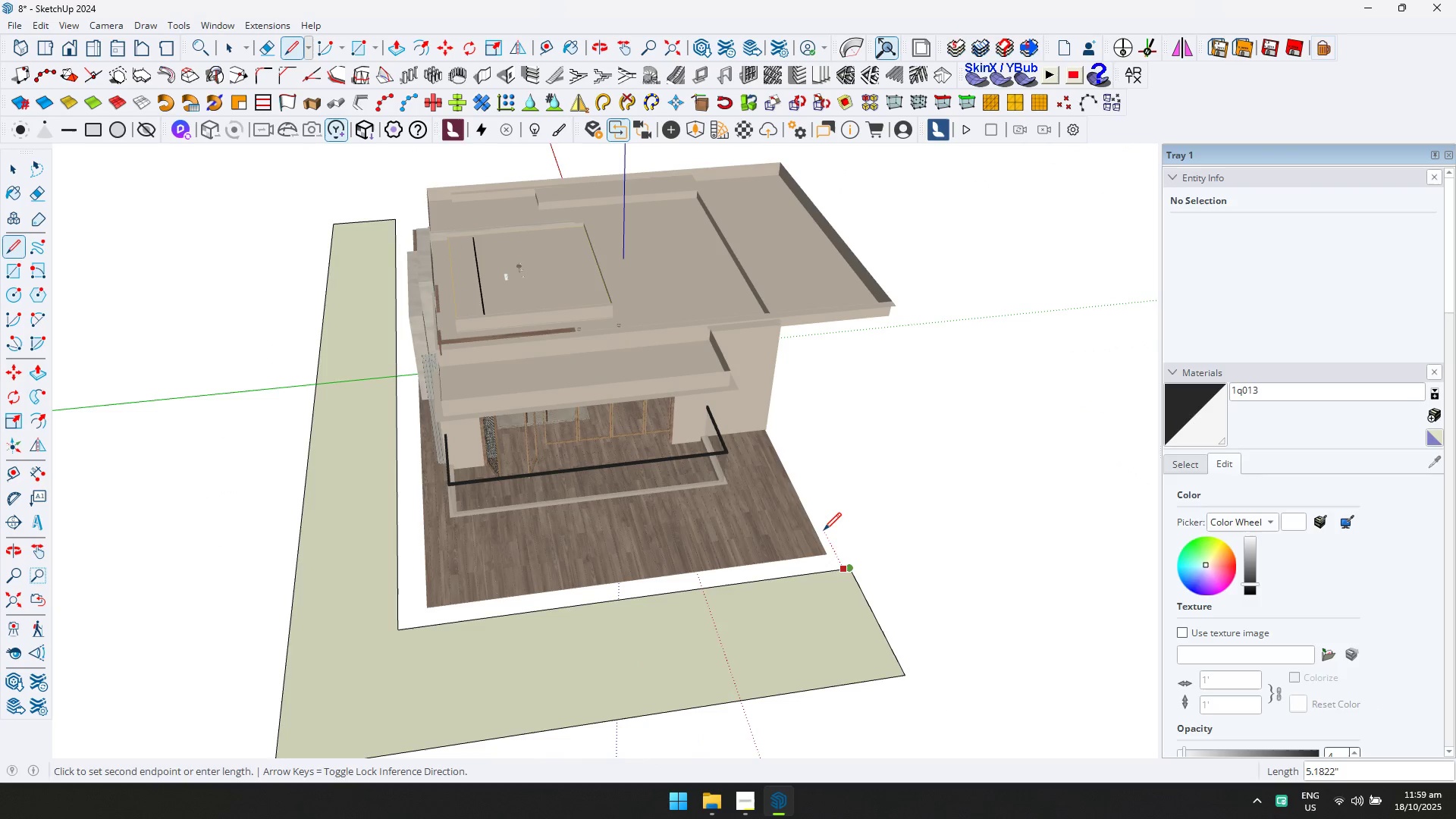 
key(ArrowRight)
 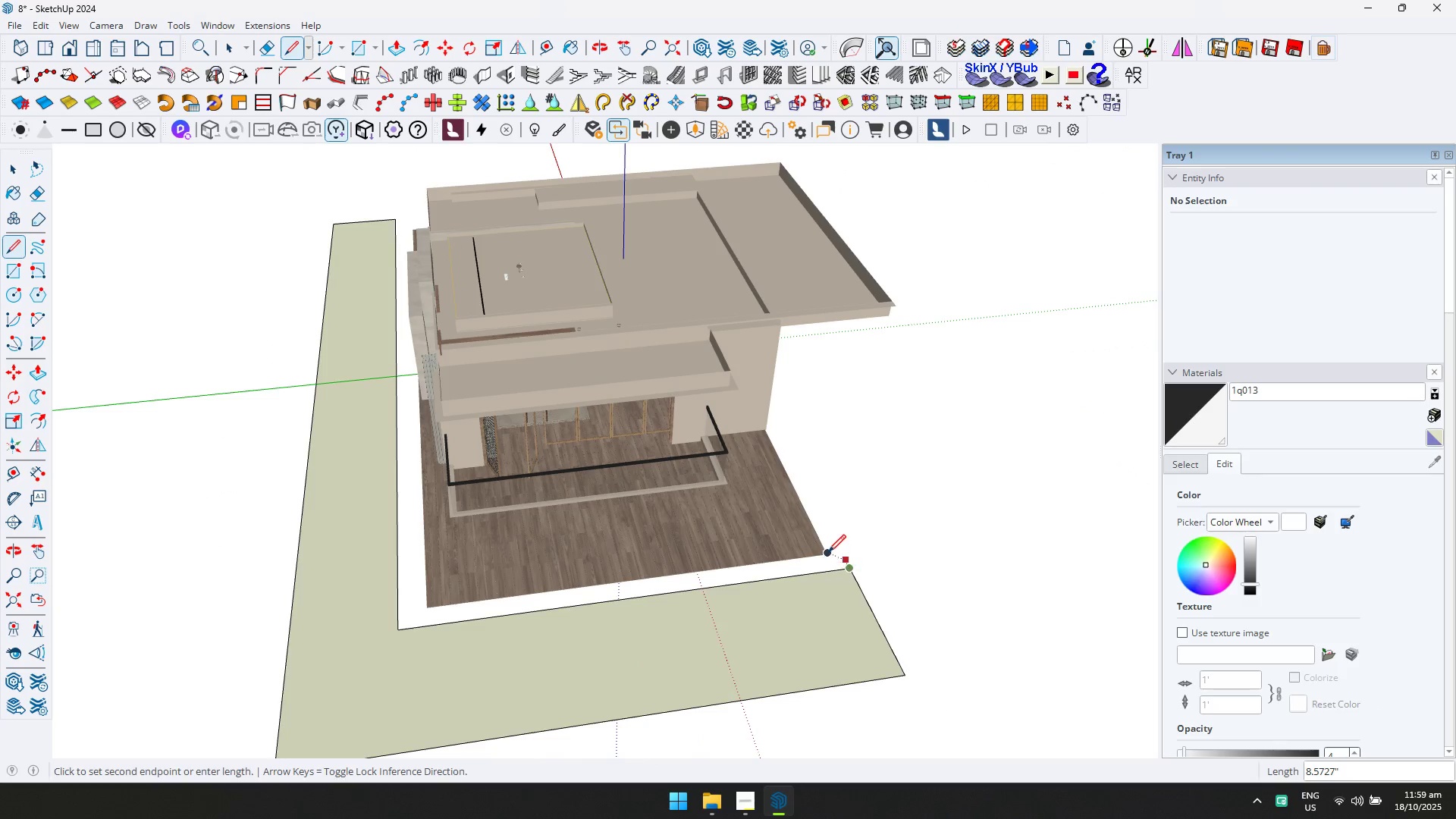 
left_click([829, 550])
 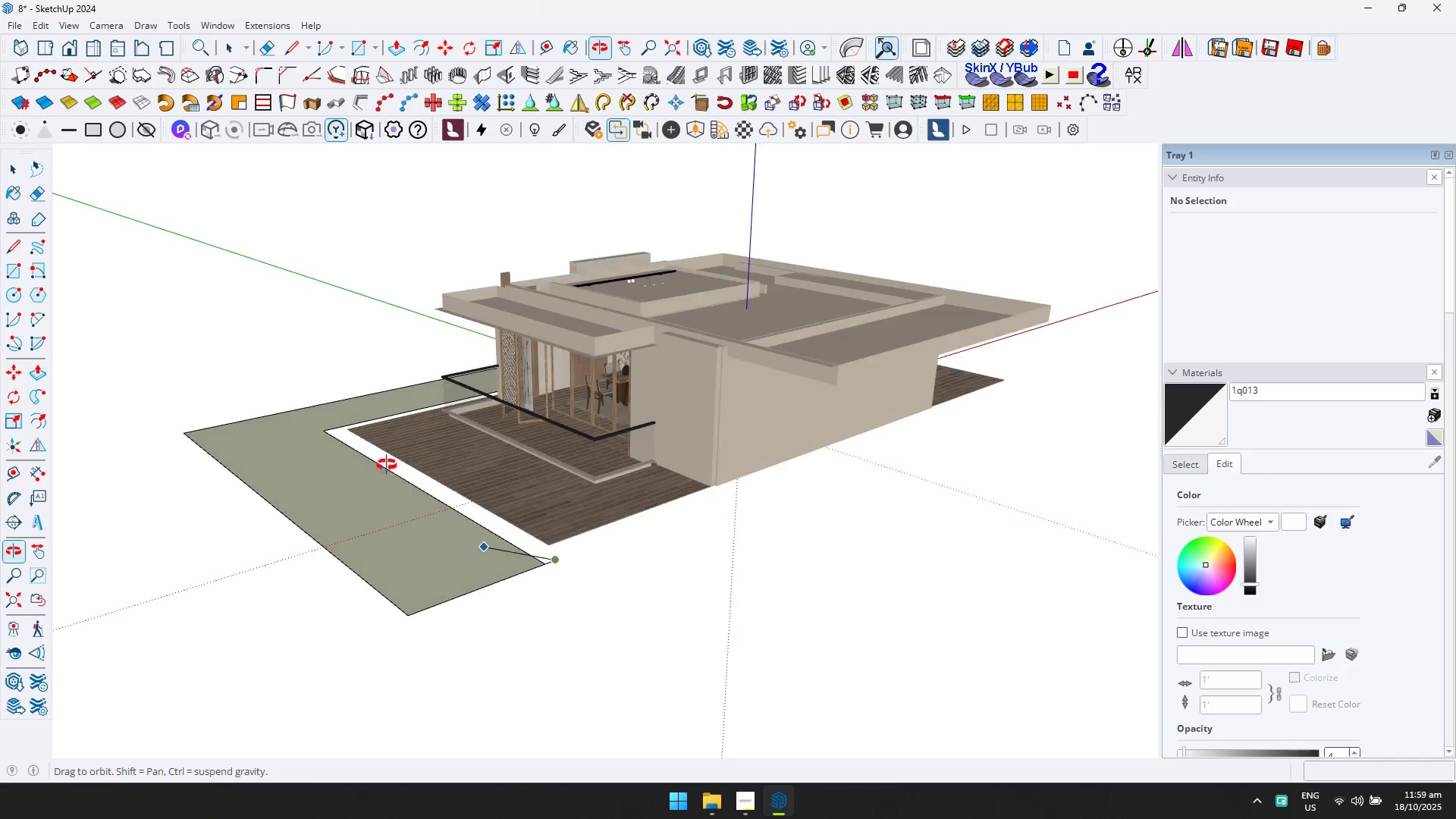 
key(Control+ControlLeft)
 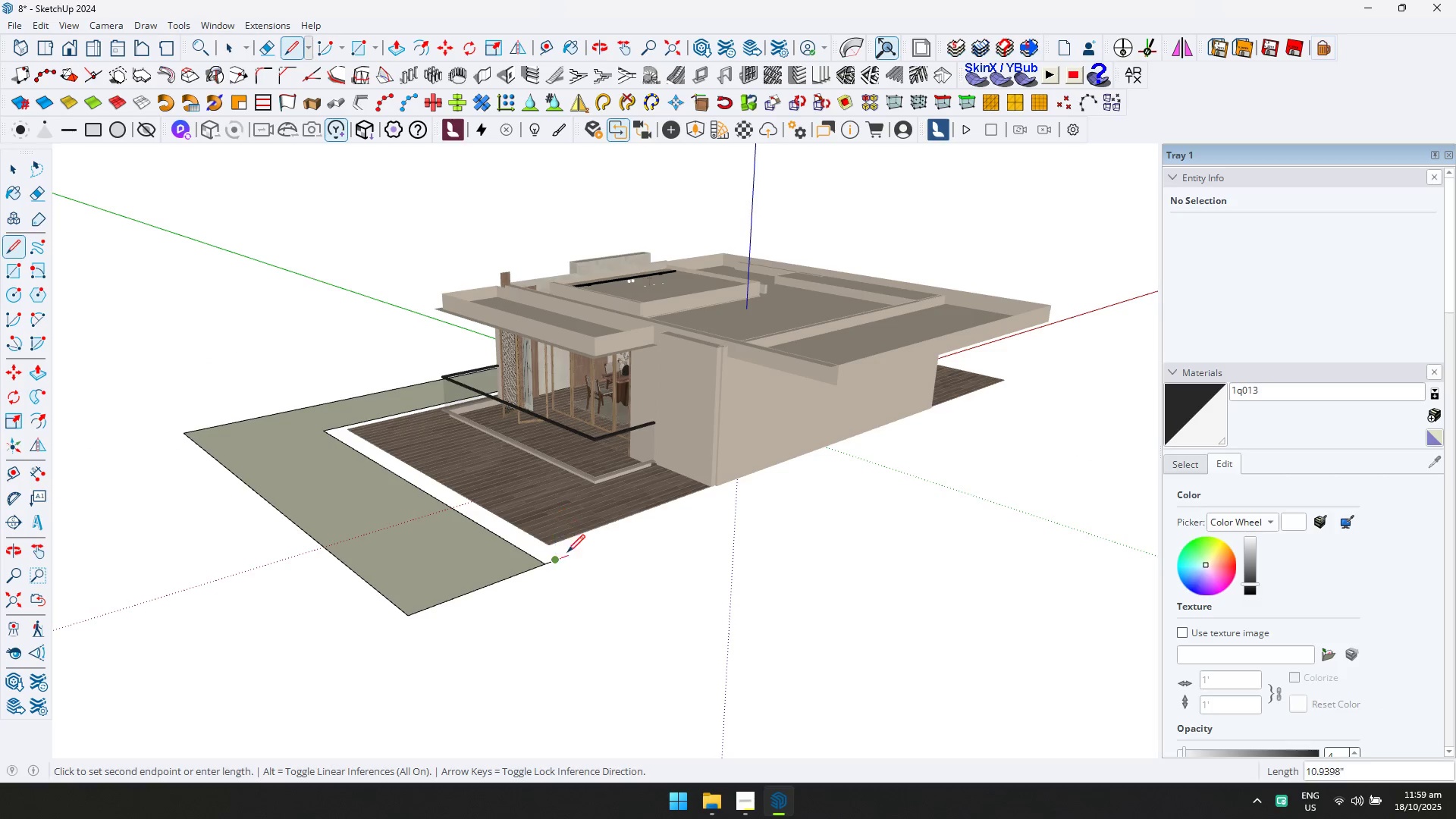 
key(Control+Z)
 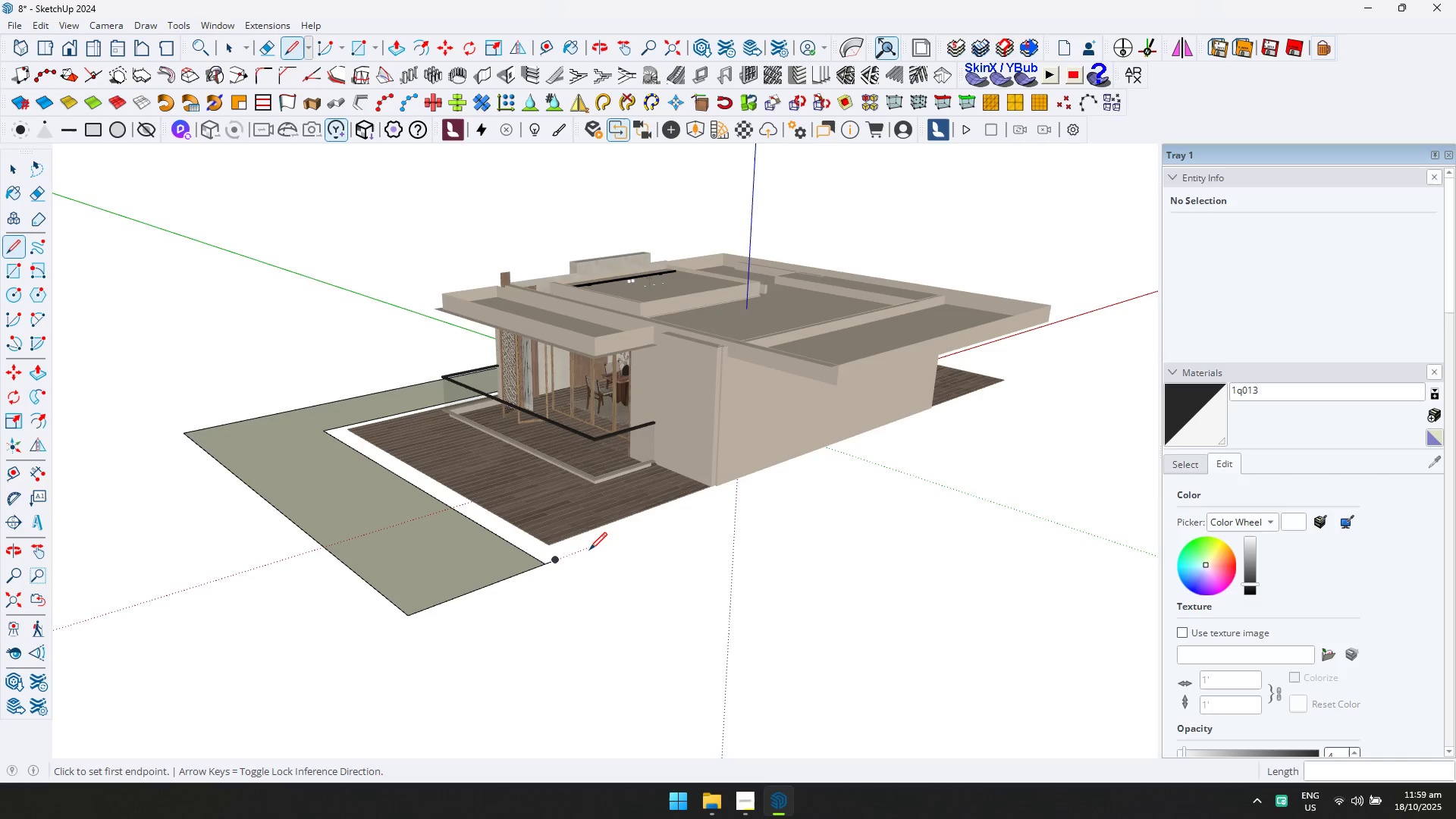 
key(Control+ControlLeft)
 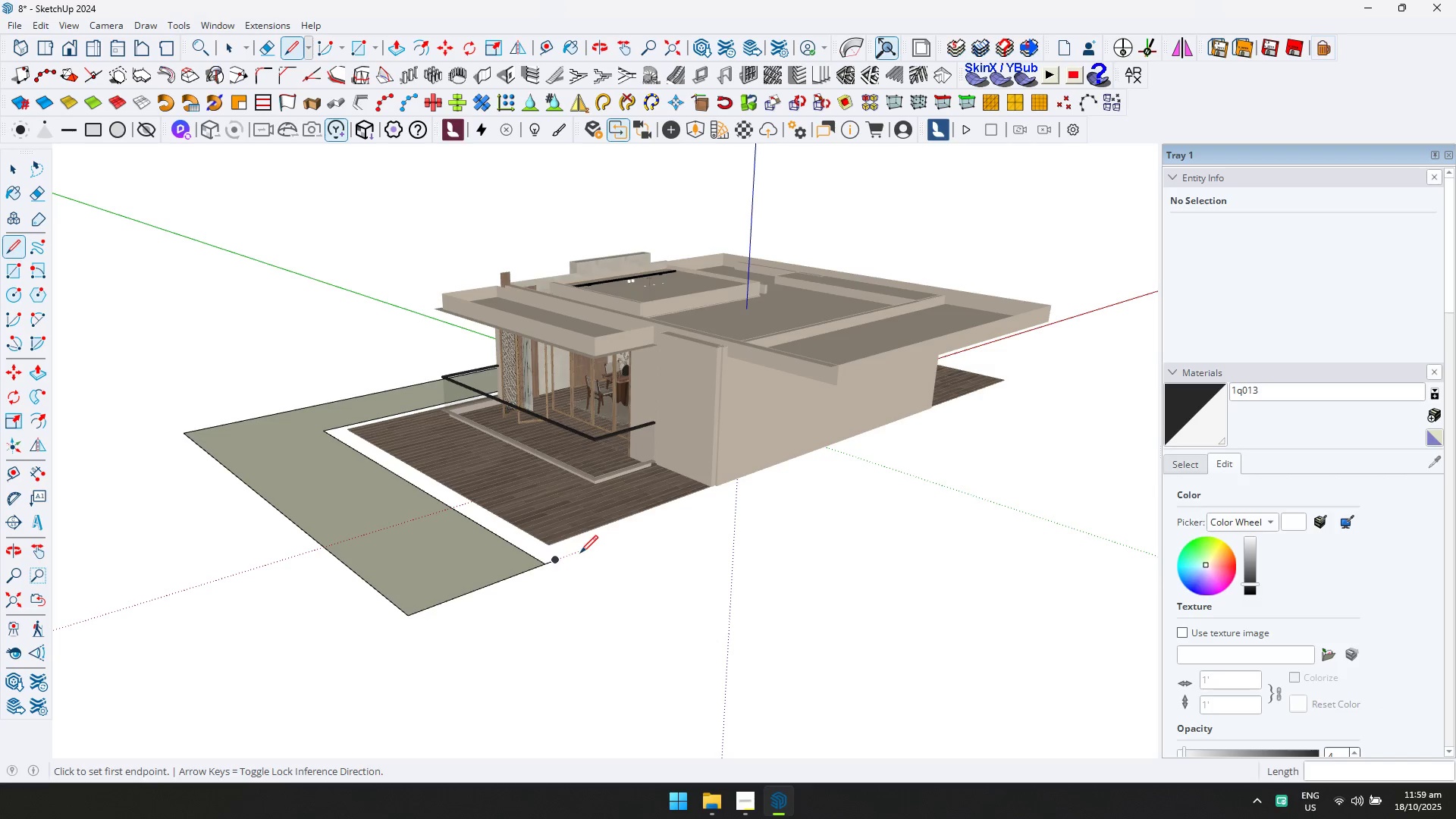 
key(Control+Z)
 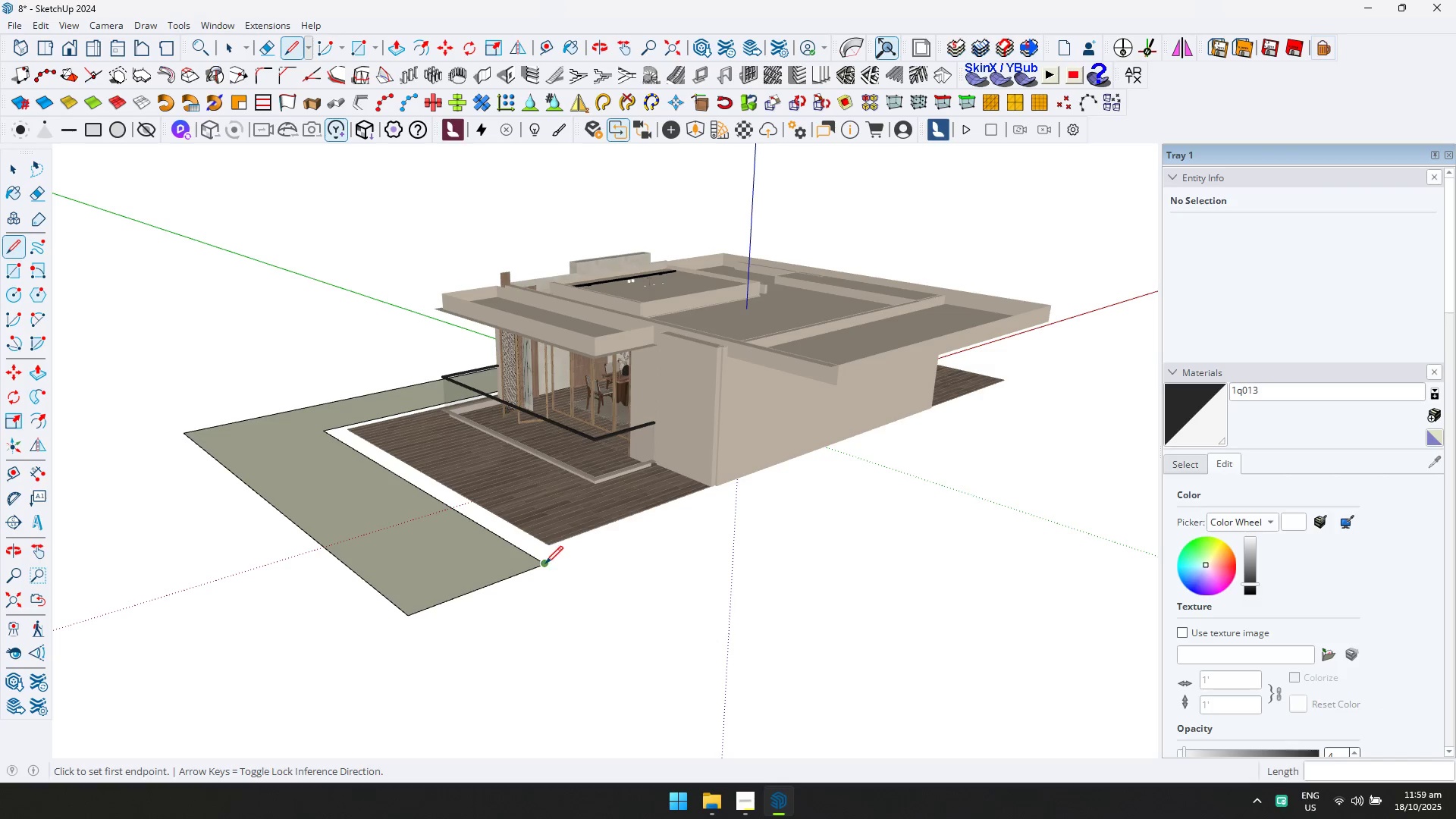 
left_click([545, 563])
 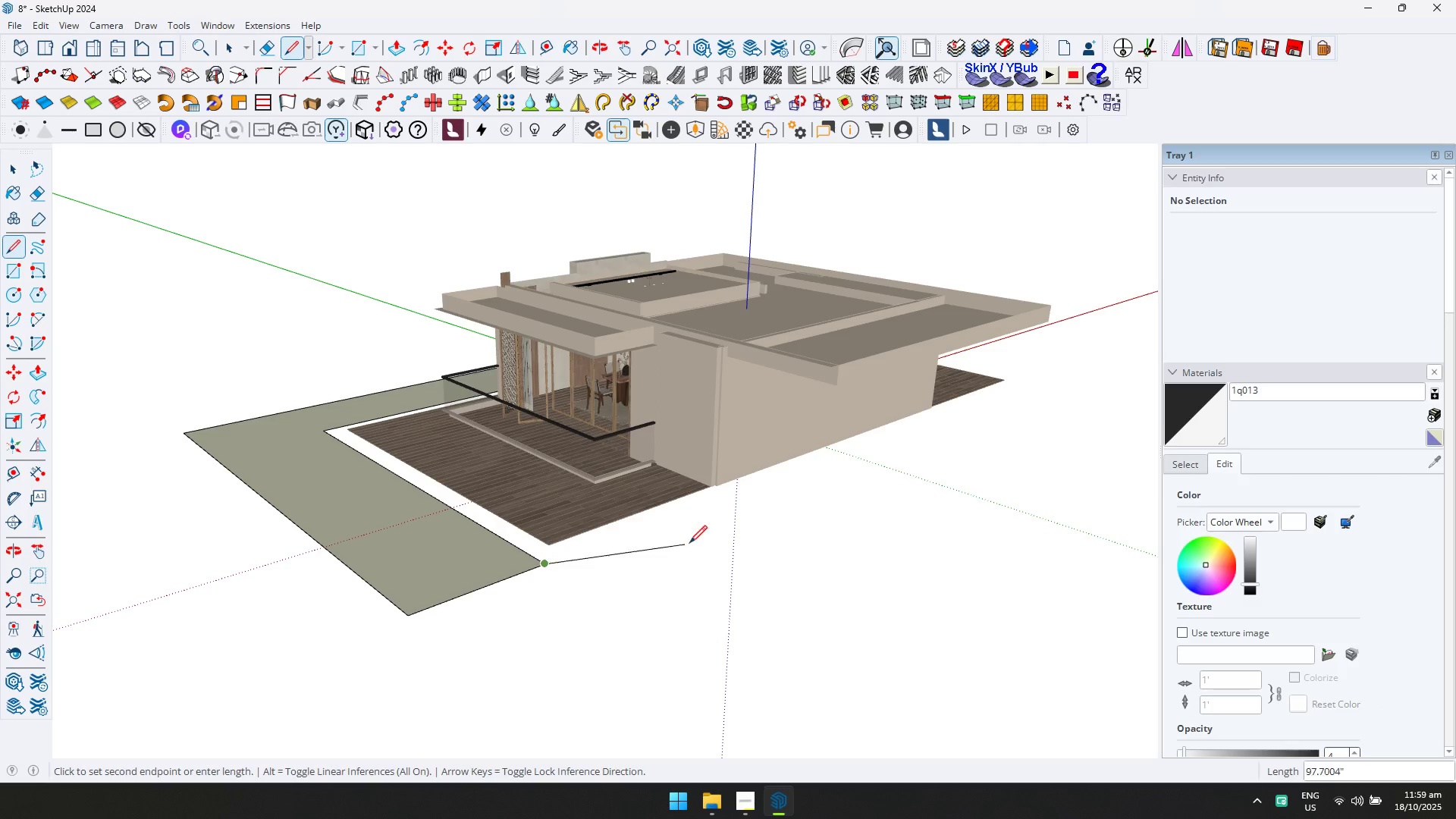 
key(ArrowLeft)
 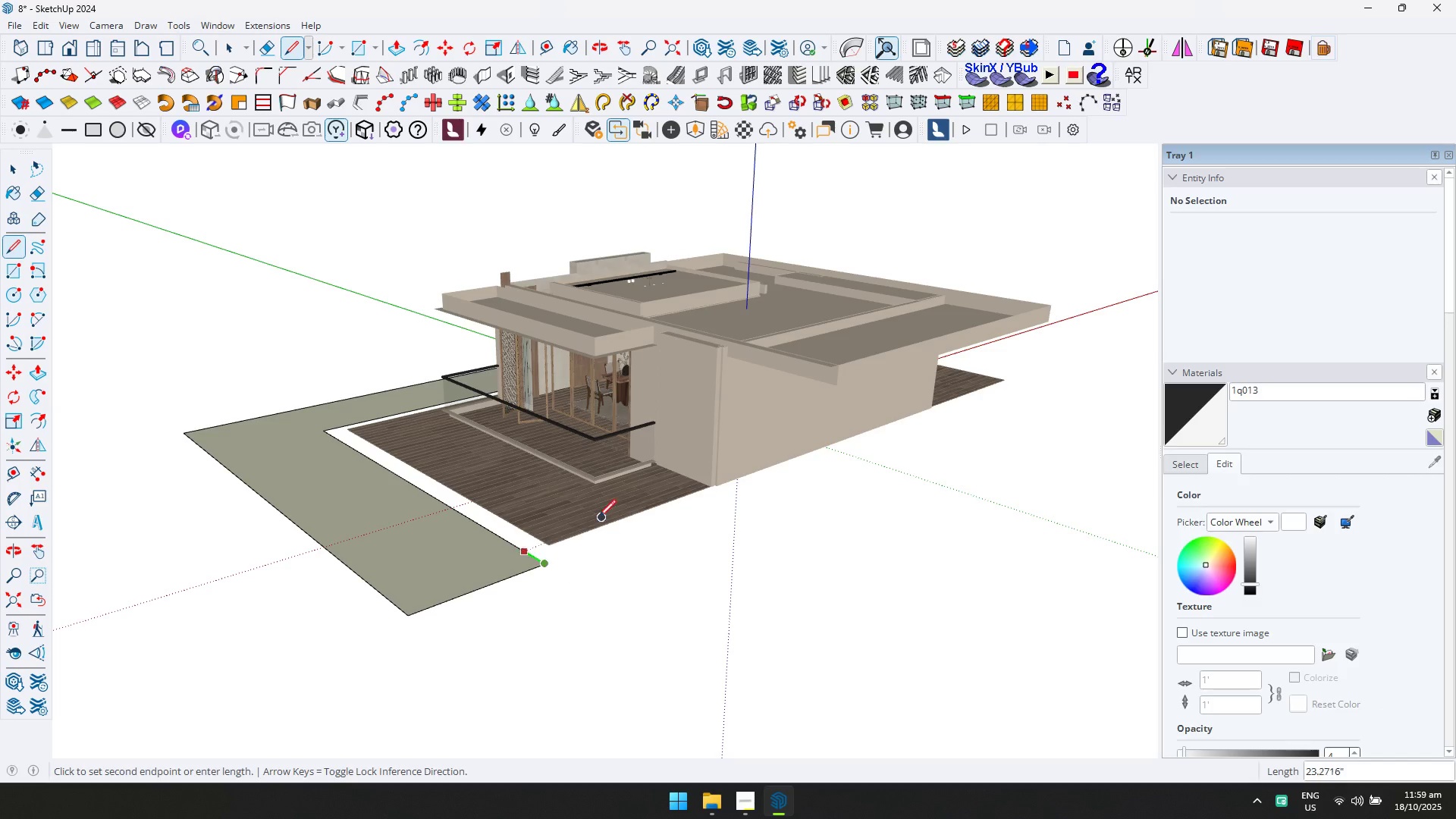 
key(ArrowRight)
 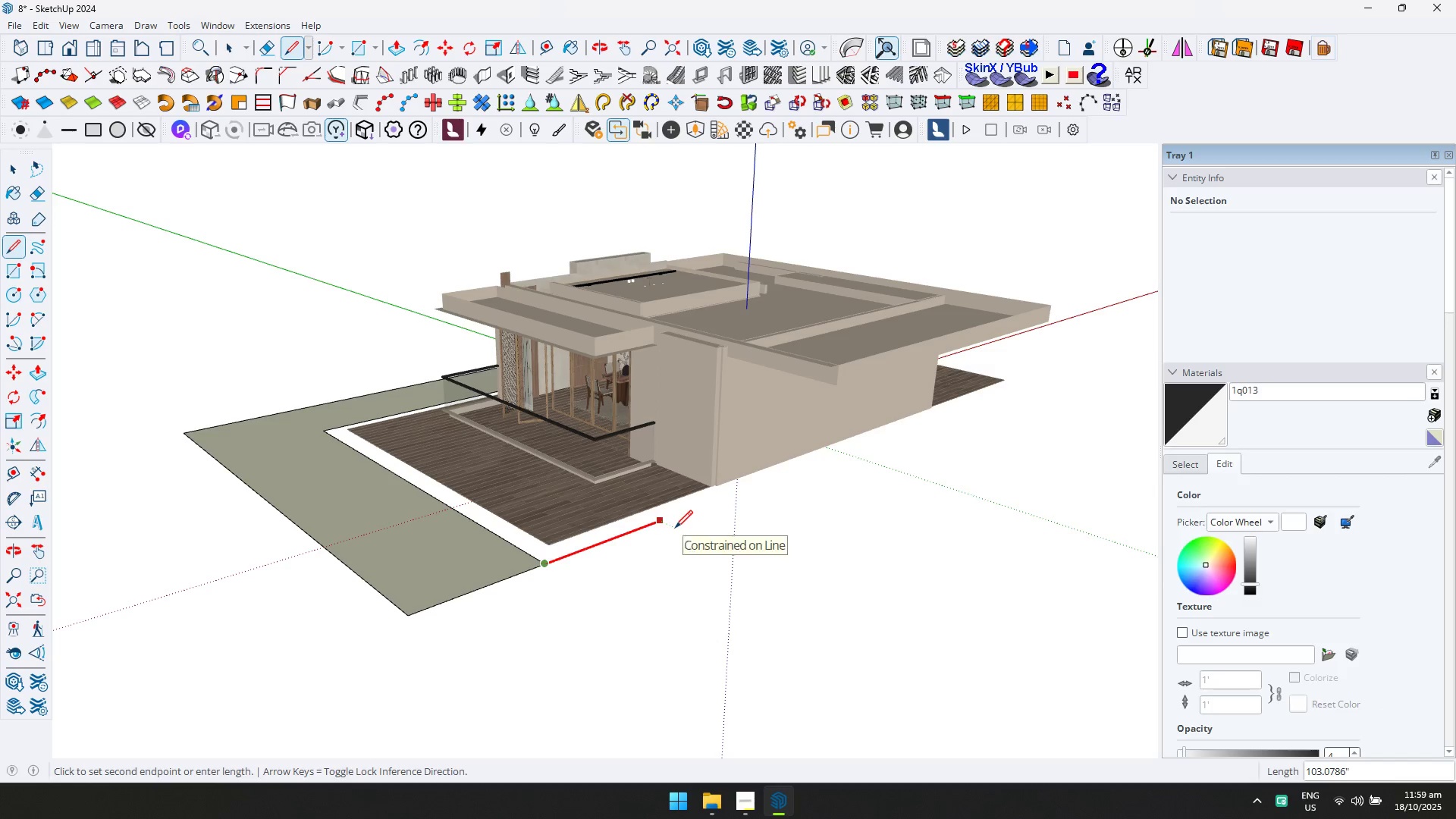 
key(ArrowRight)
 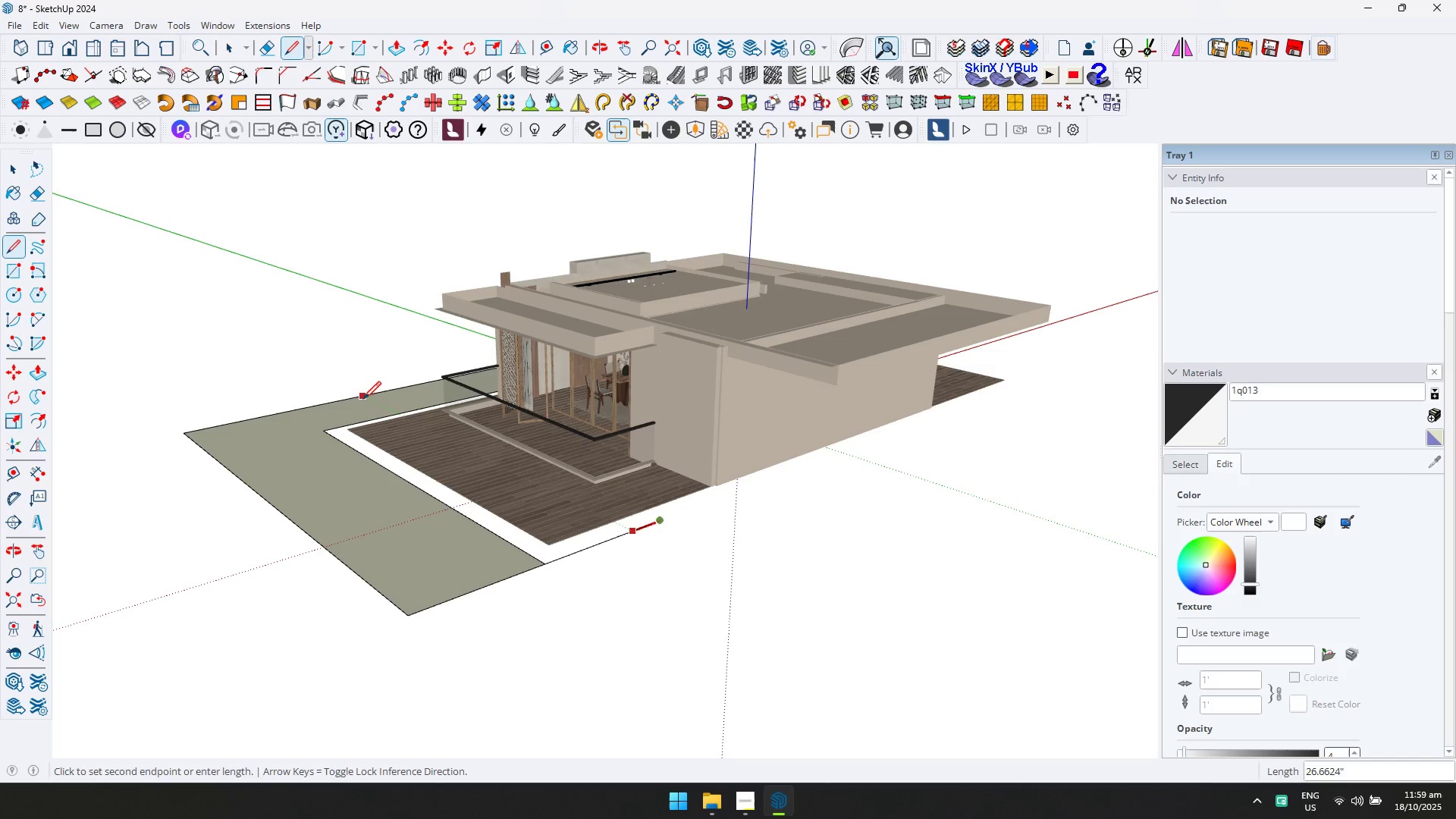 
key(ArrowLeft)
 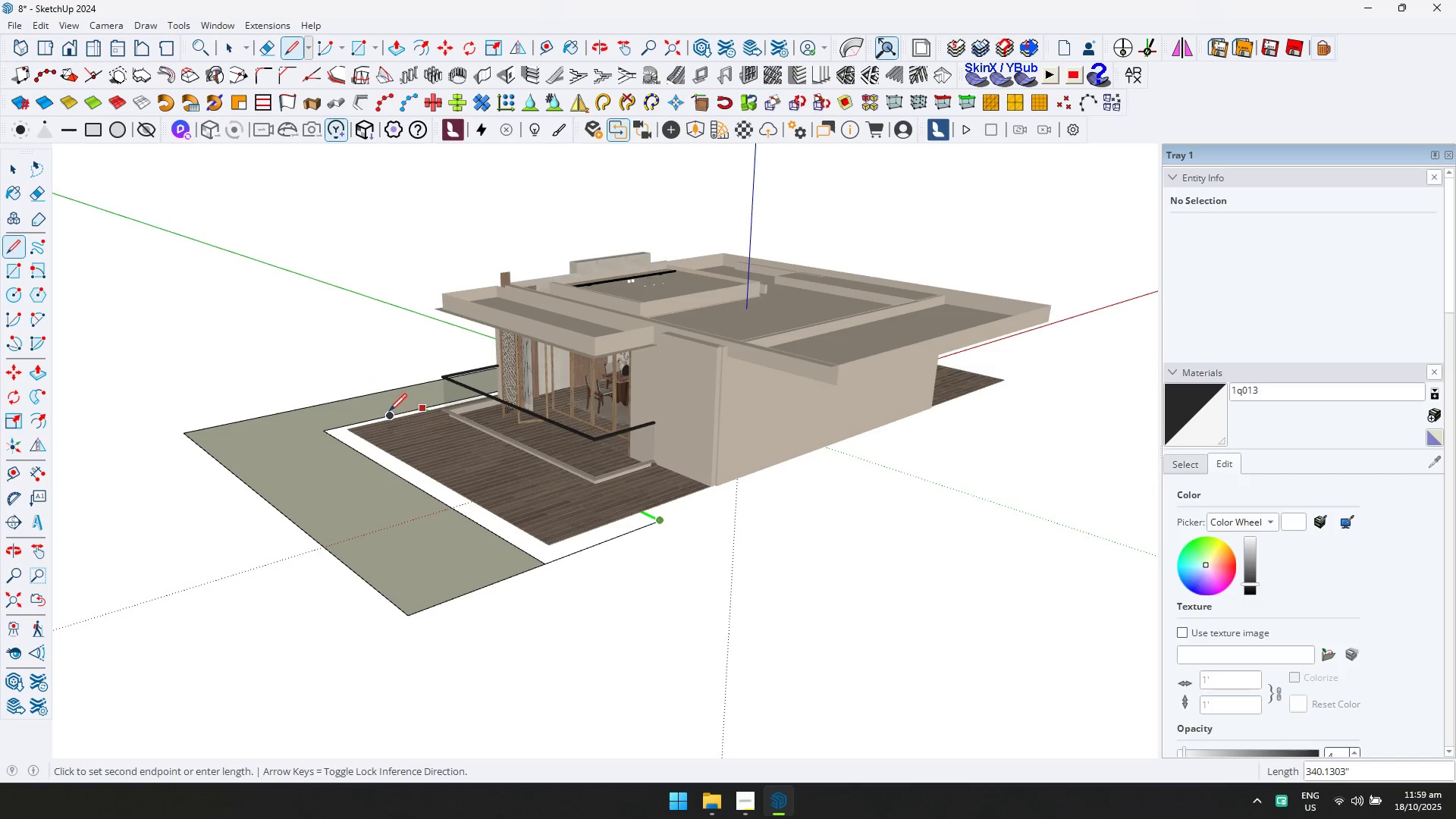 
left_click([389, 411])
 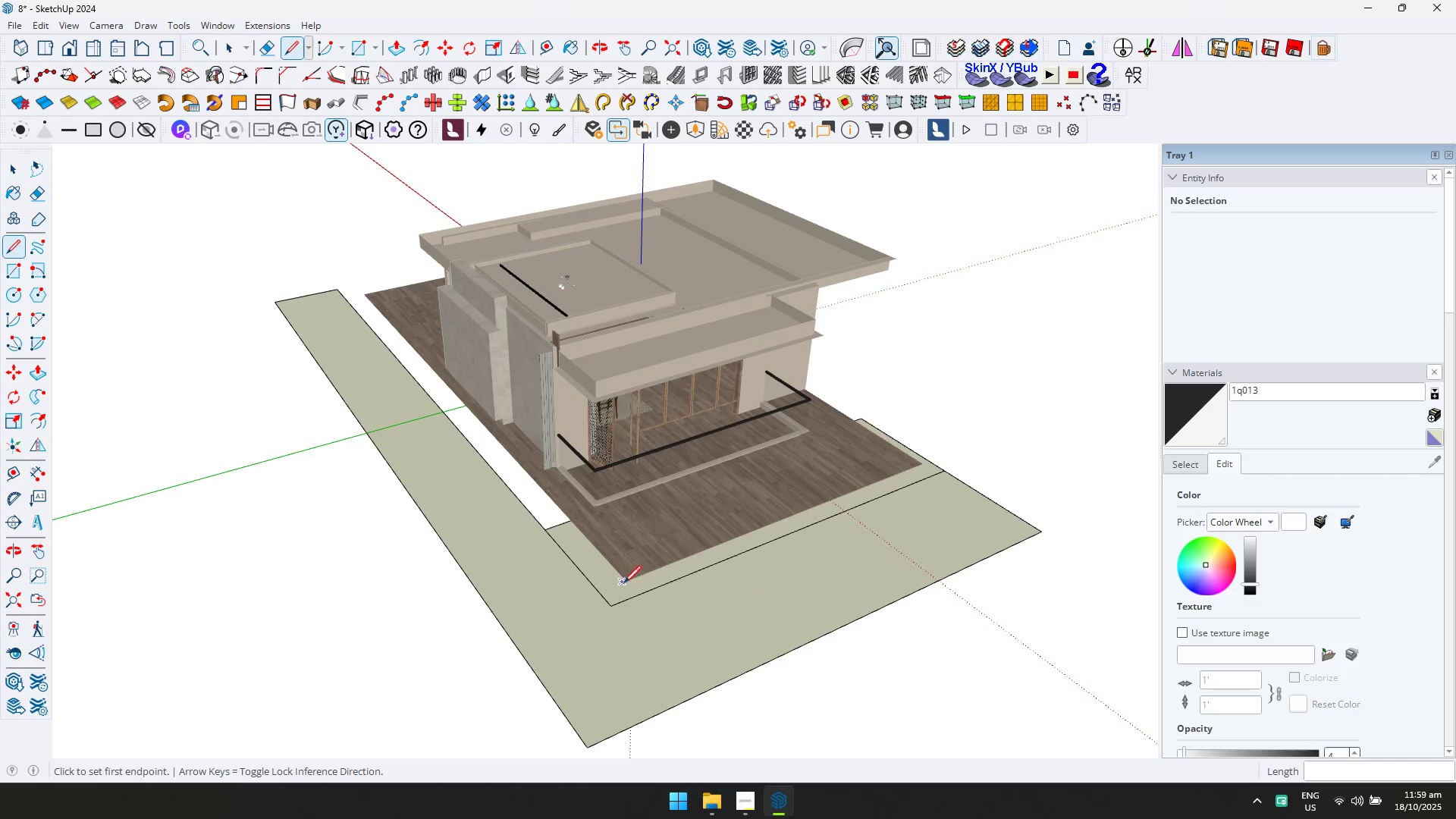 
left_click([639, 599])
 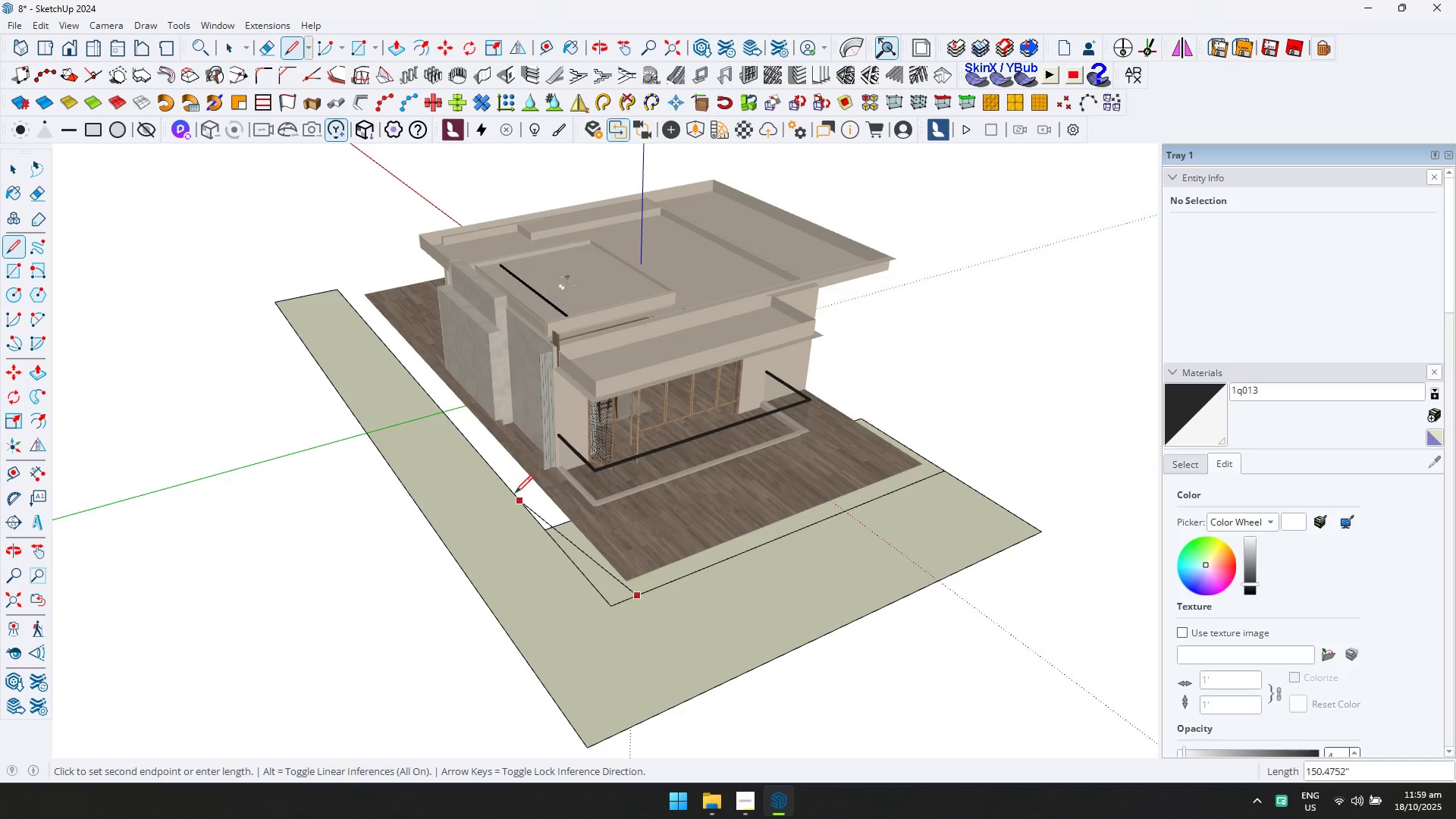 
key(Escape)
 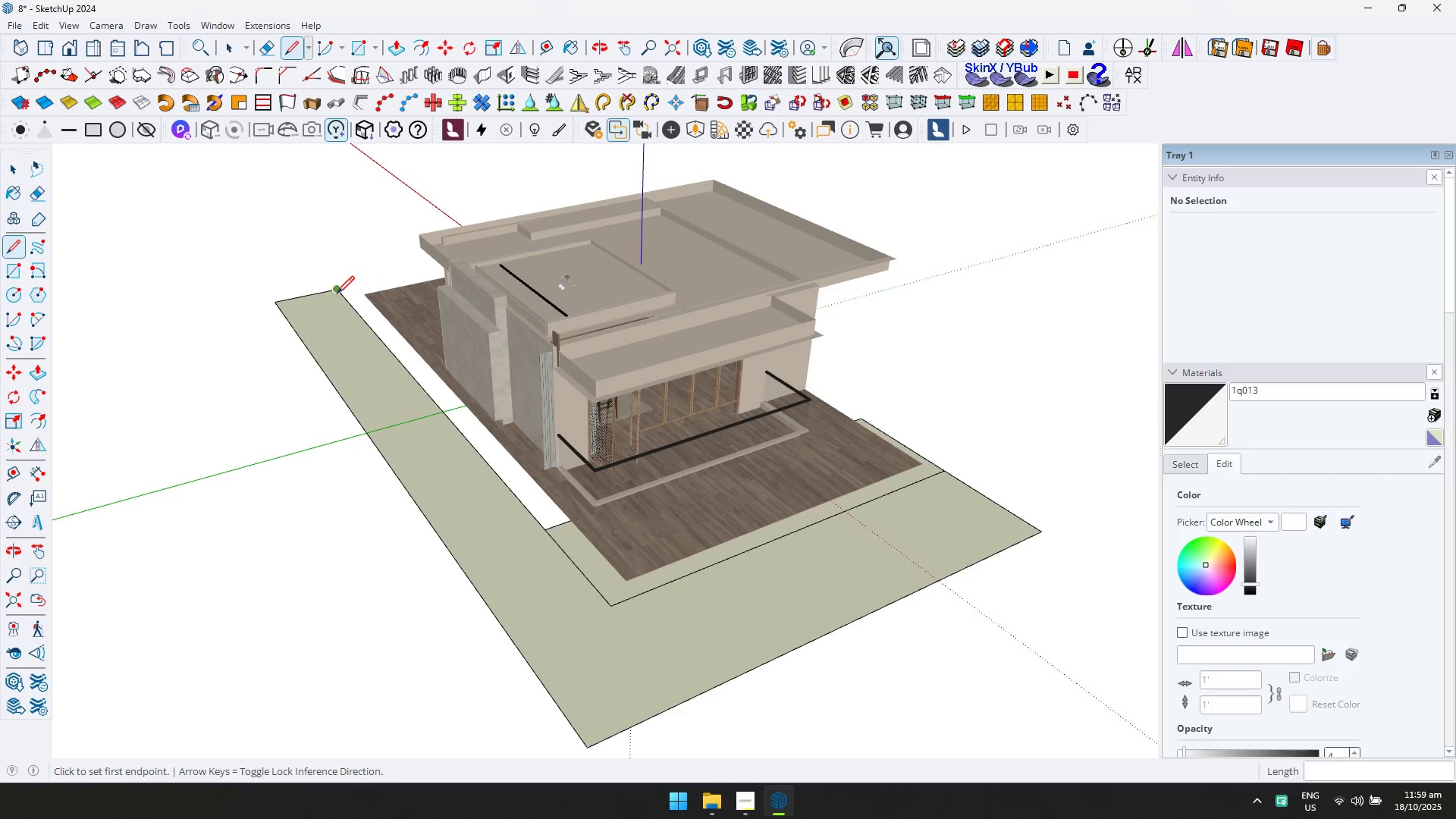 
left_click([337, 293])
 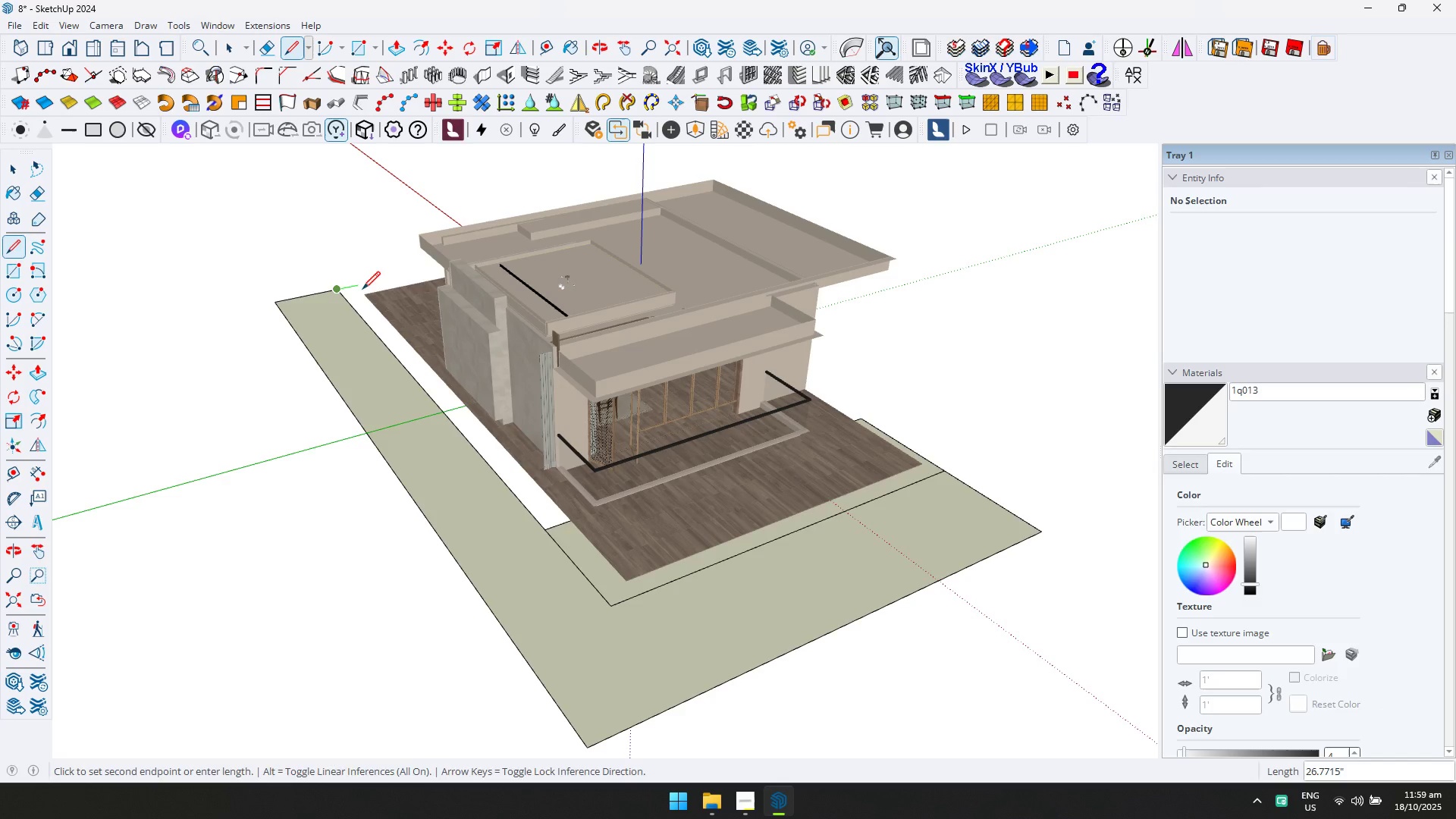 
key(ArrowLeft)
 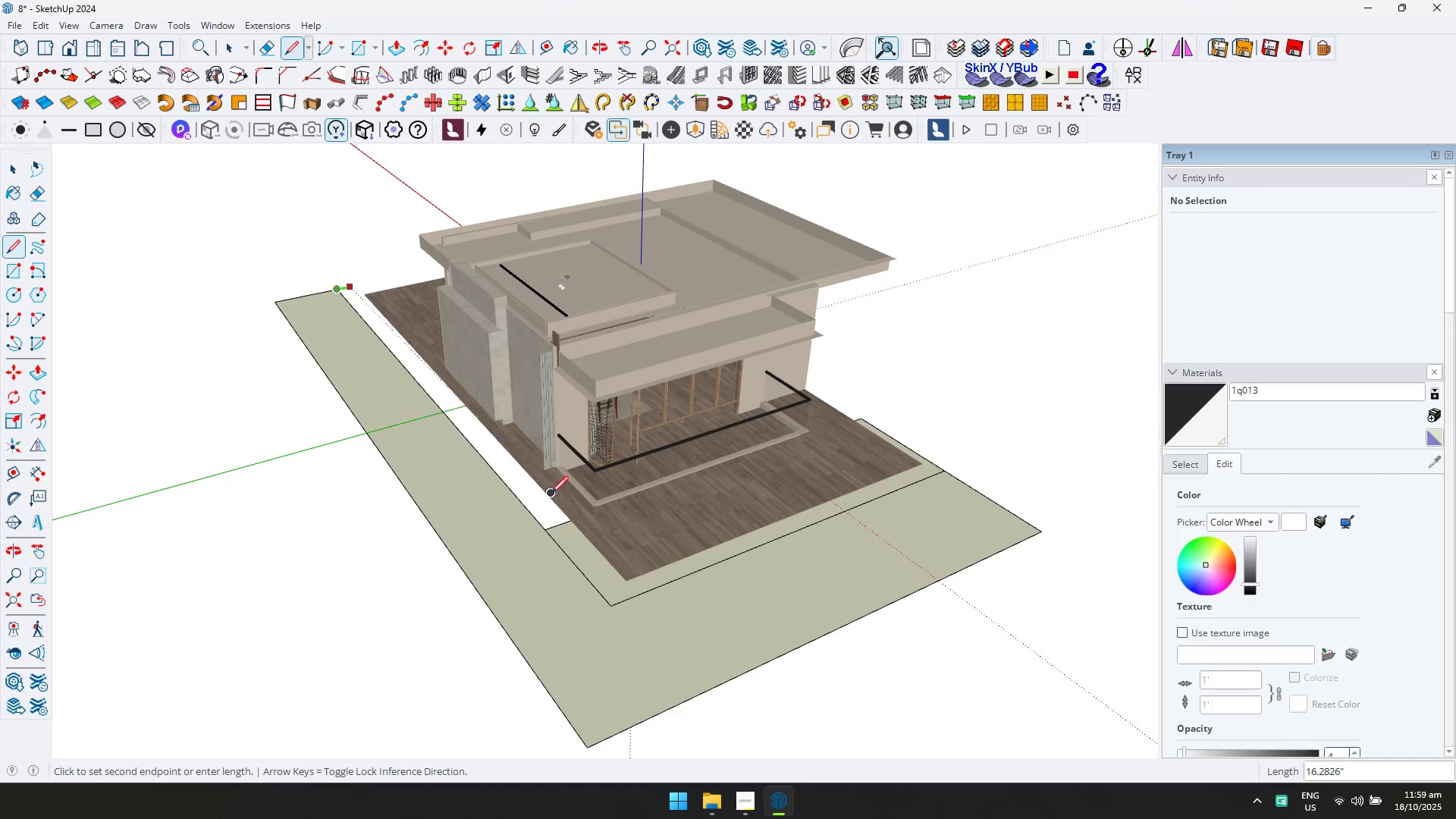 
mouse_move([566, 512])
 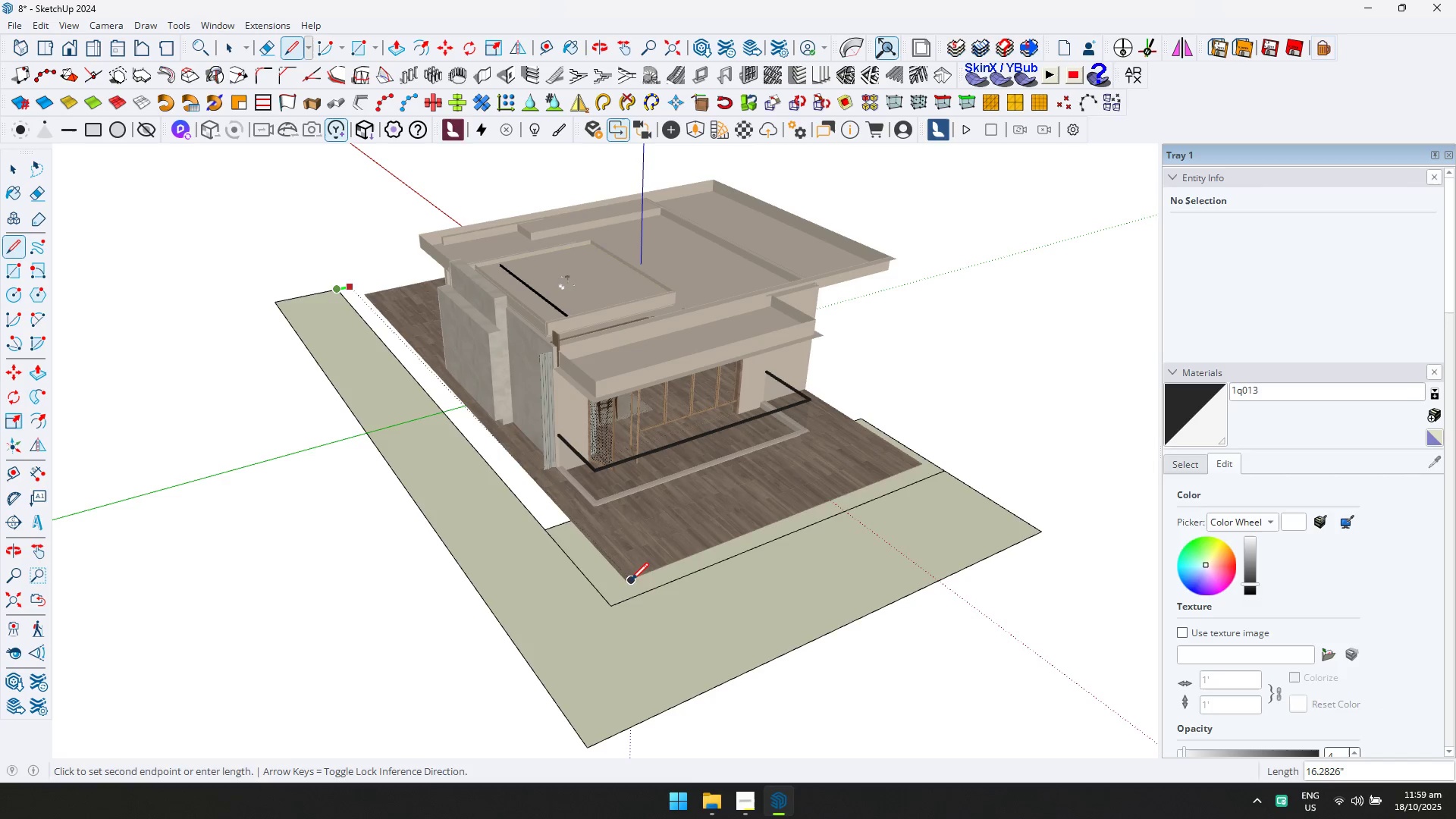 
left_click([631, 580])
 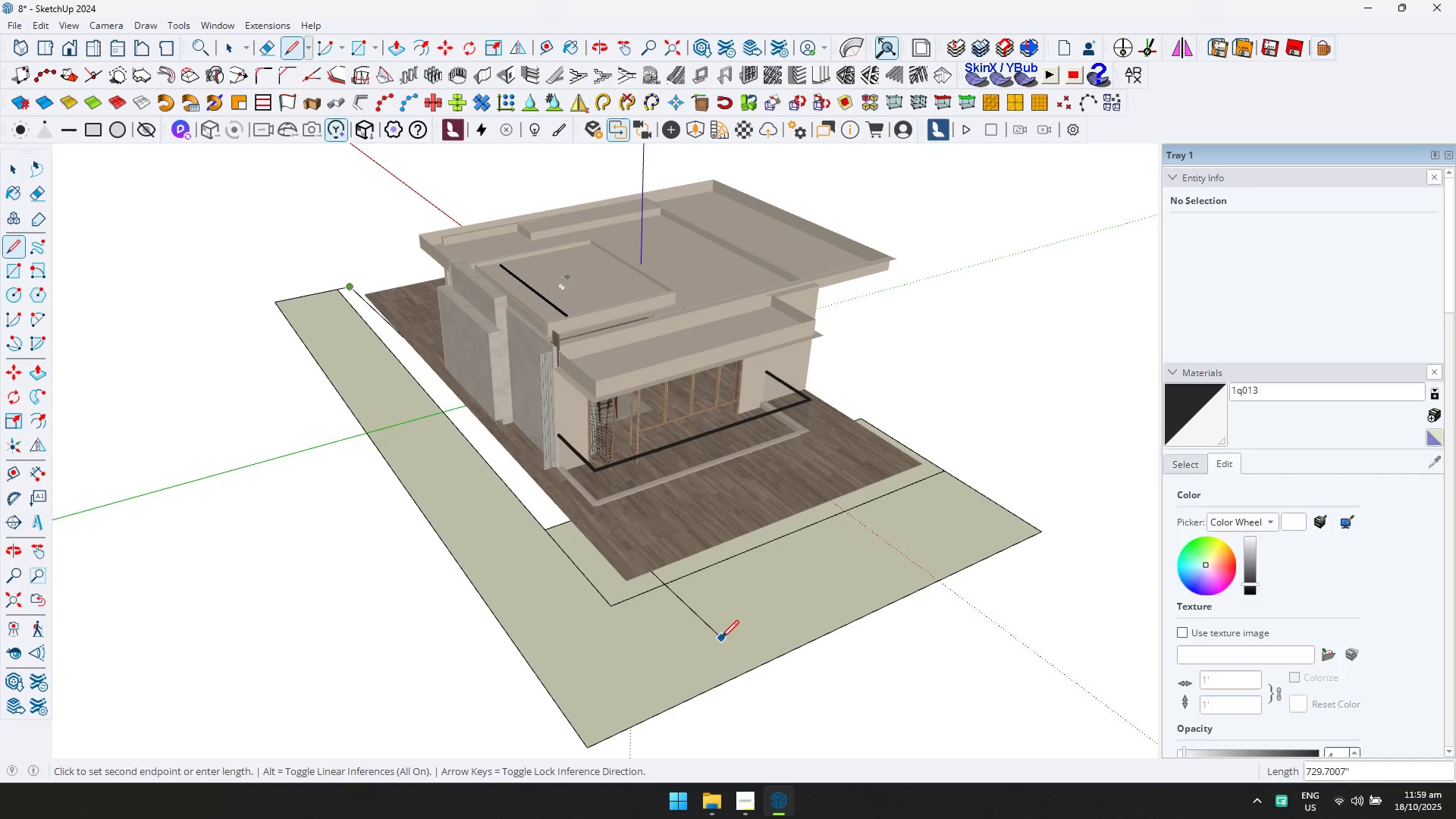 
key(ArrowLeft)
 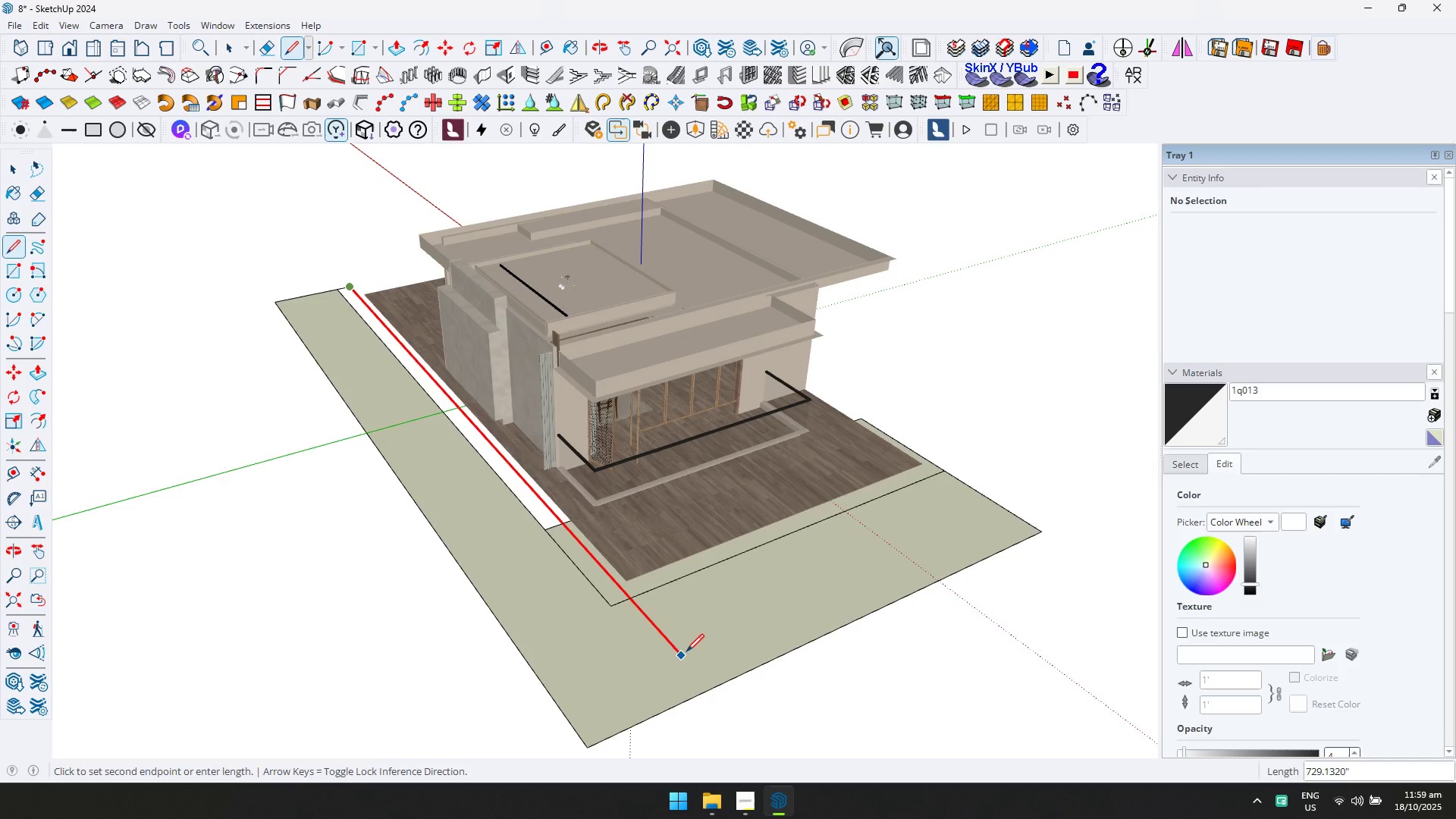 
key(ArrowRight)
 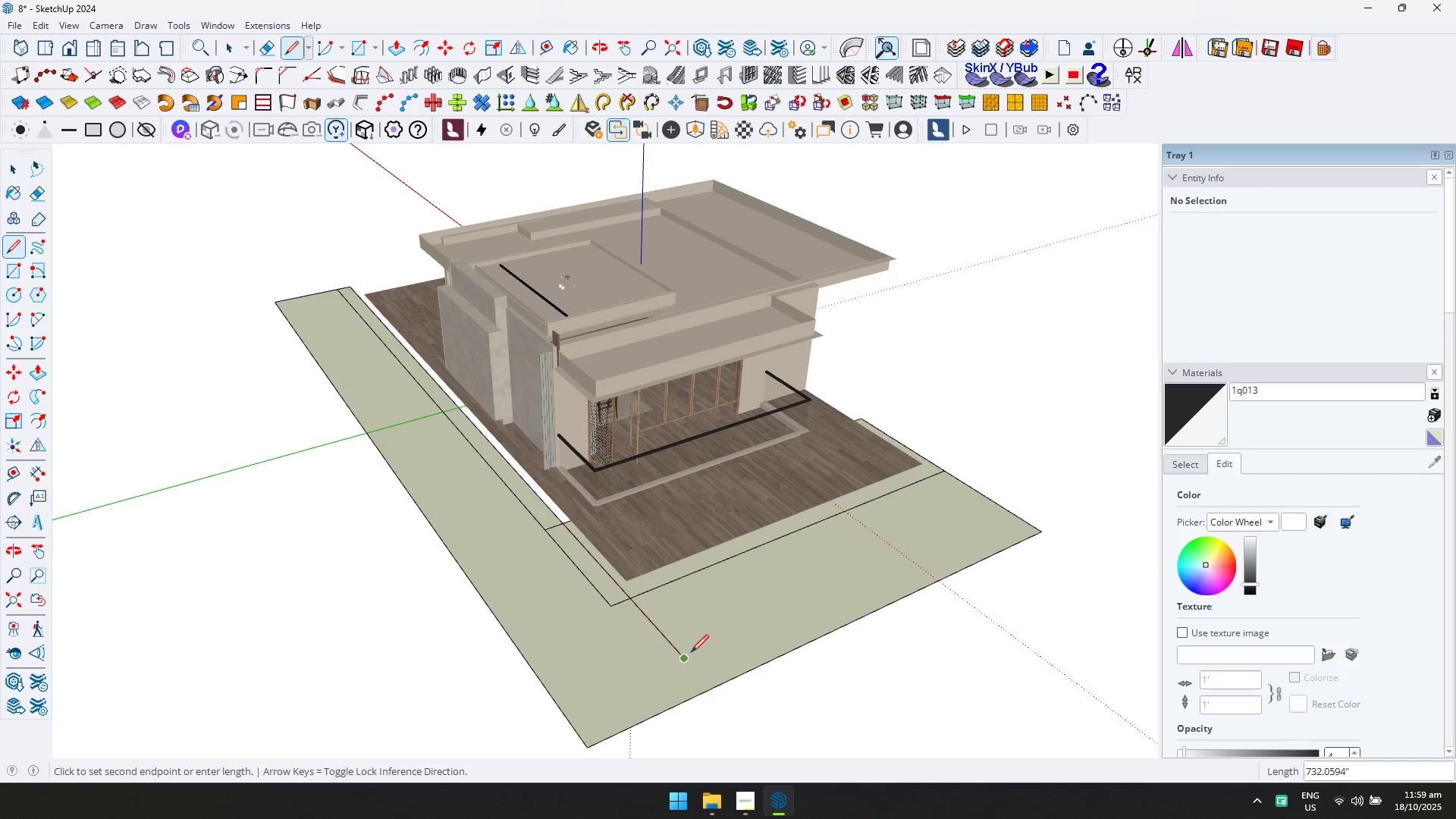 
left_click([691, 652])
 